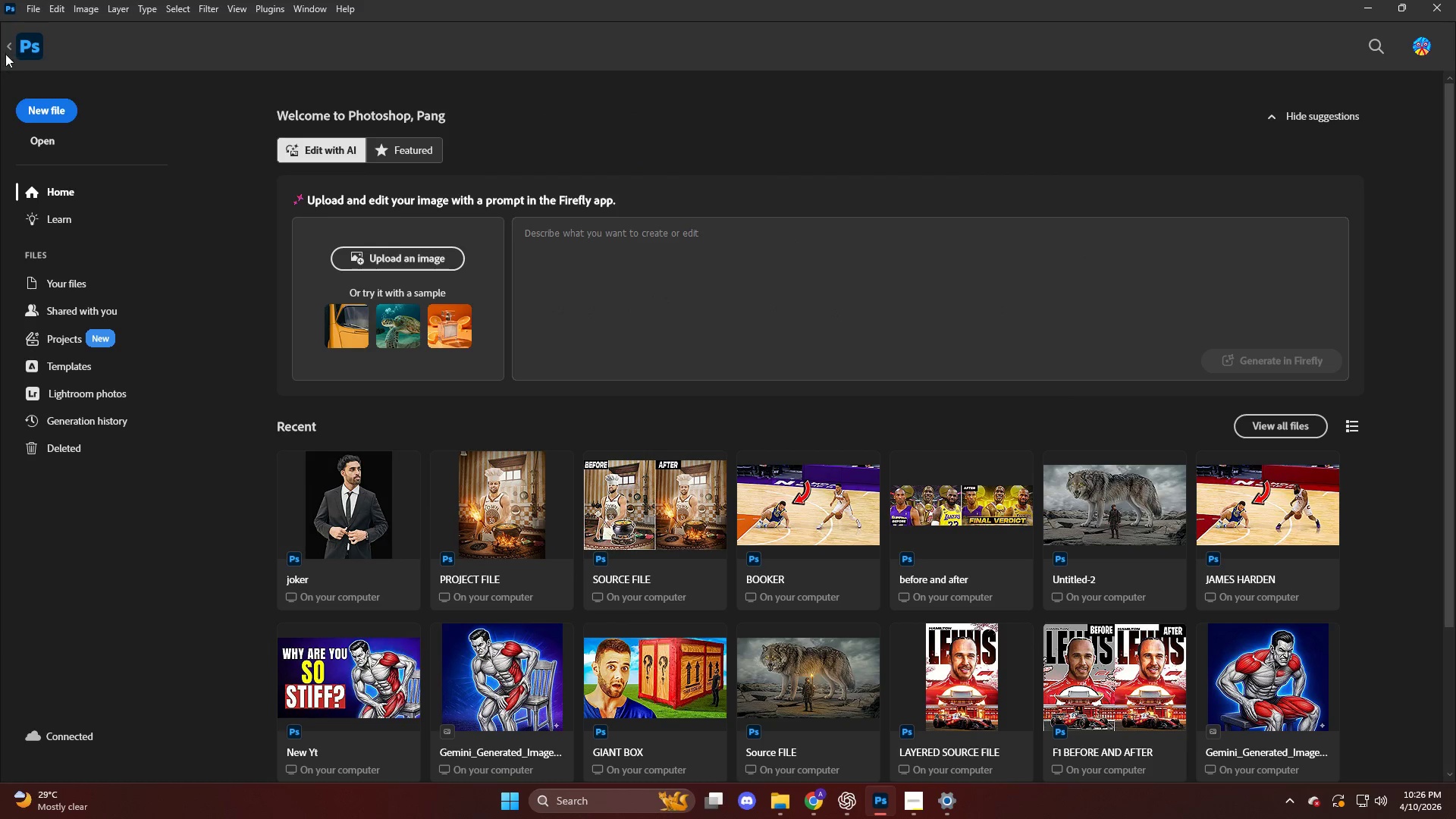 
left_click([8, 44])
 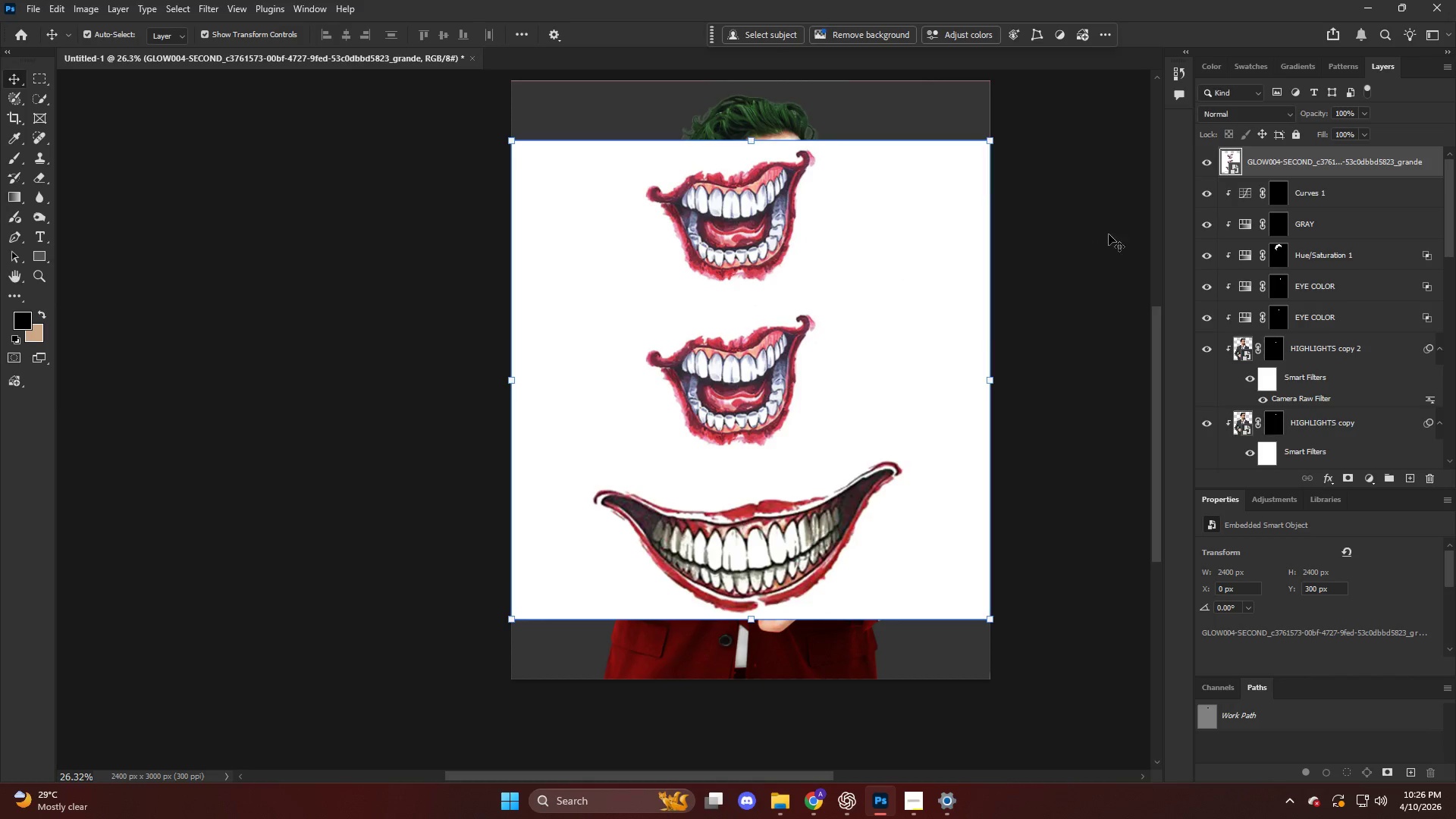 
hold_key(key=AltLeft, duration=0.59)
 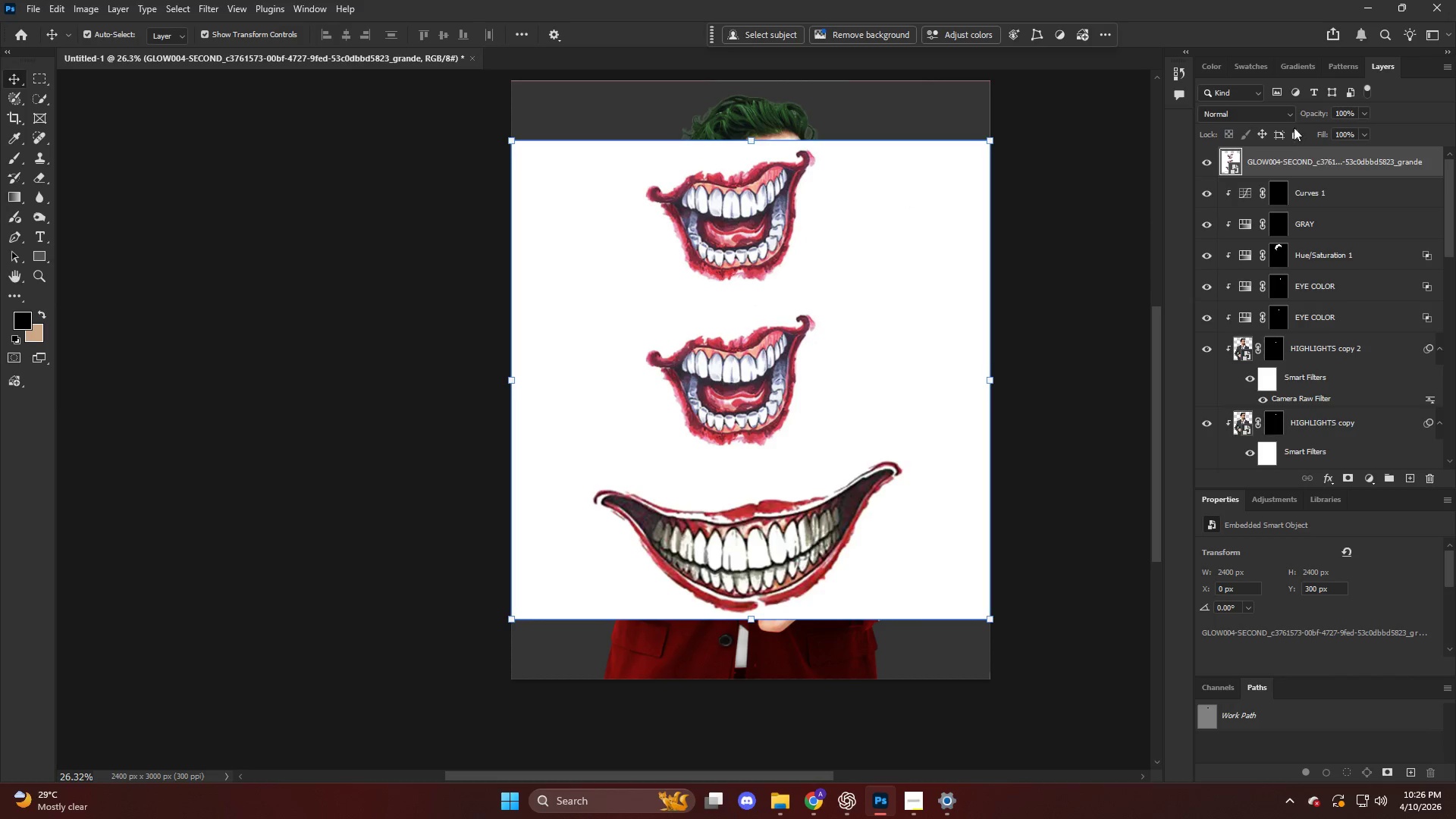 
left_click([1266, 120])
 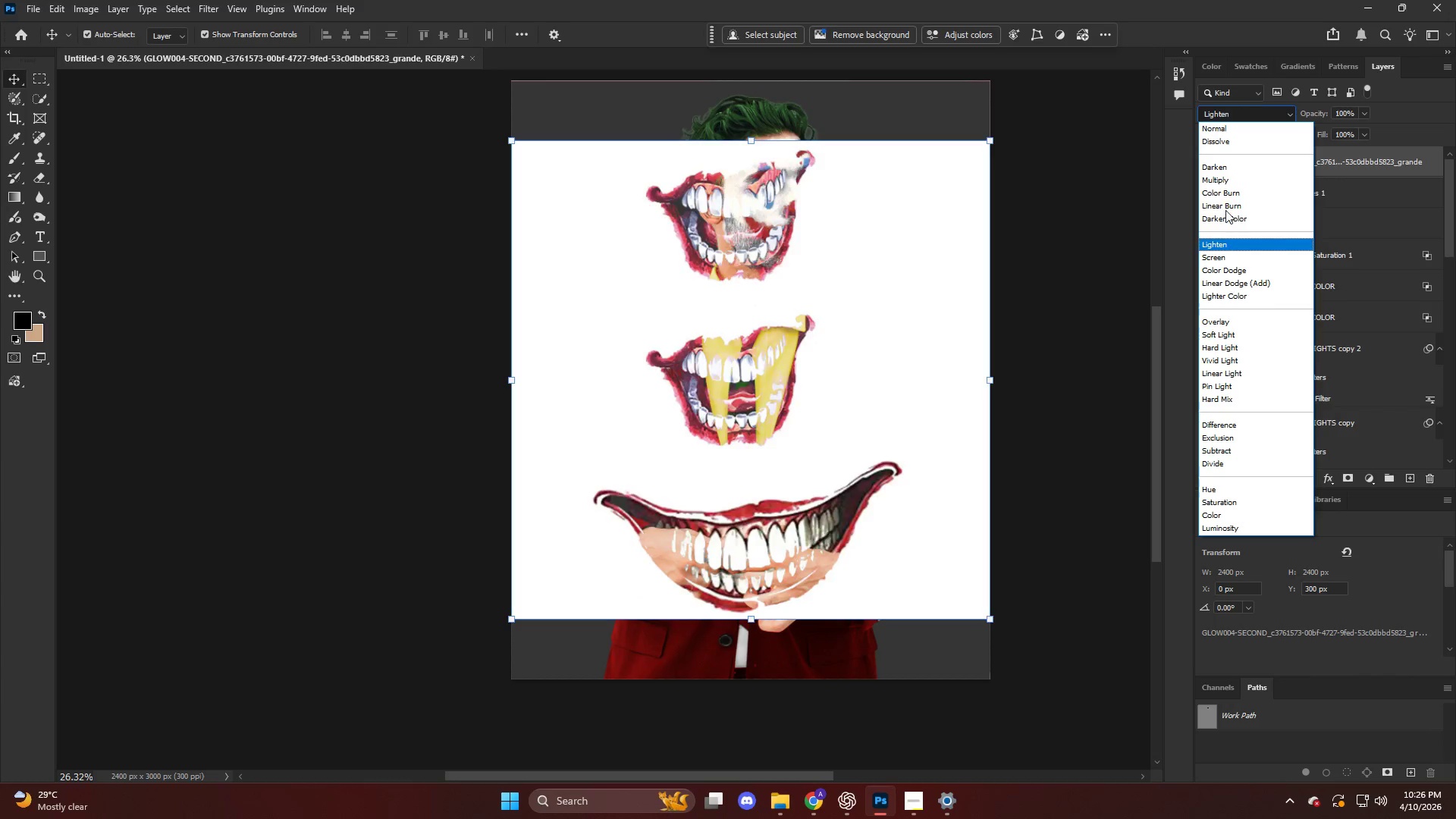 
left_click([1213, 124])
 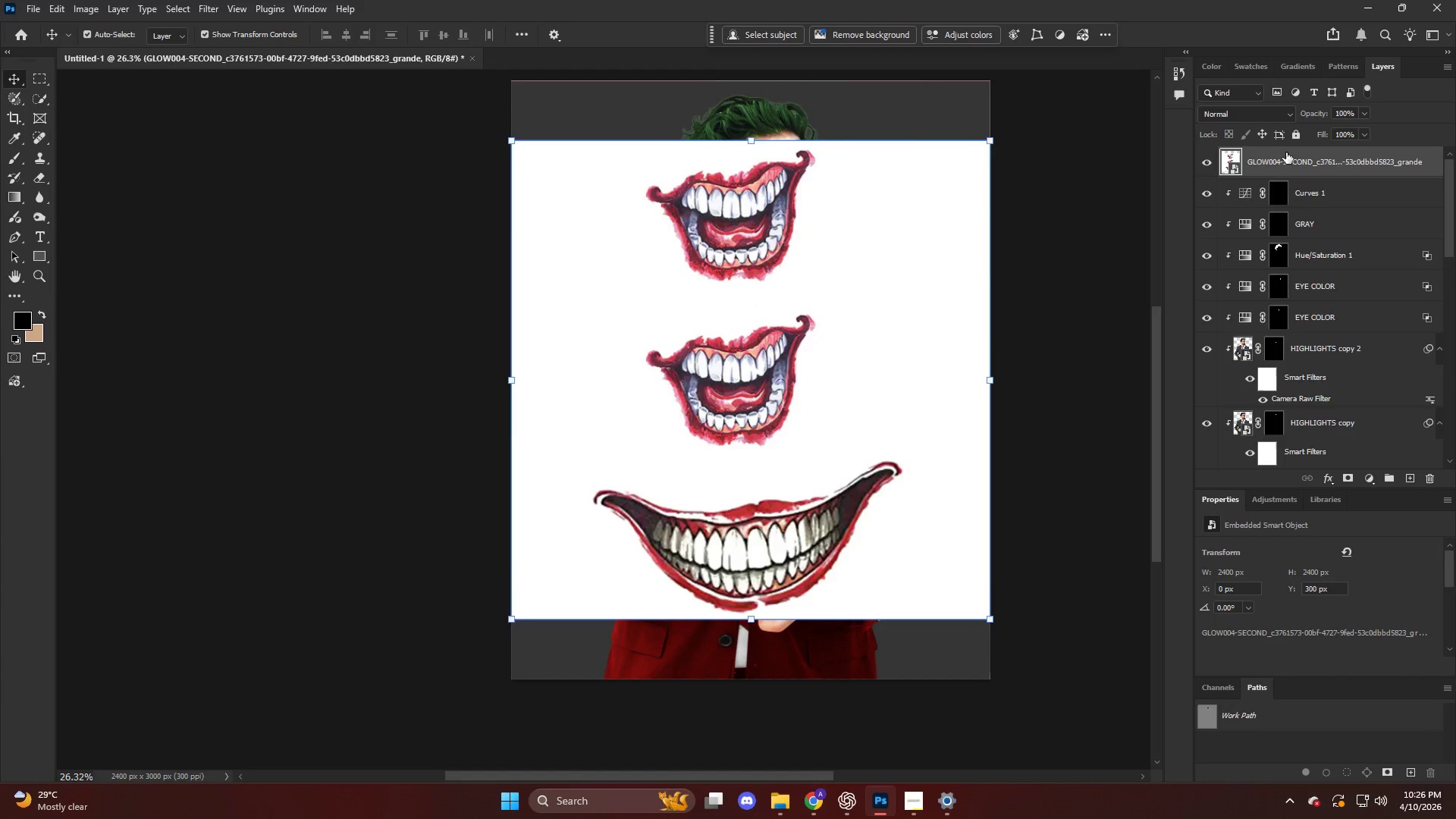 
right_click([1293, 158])
 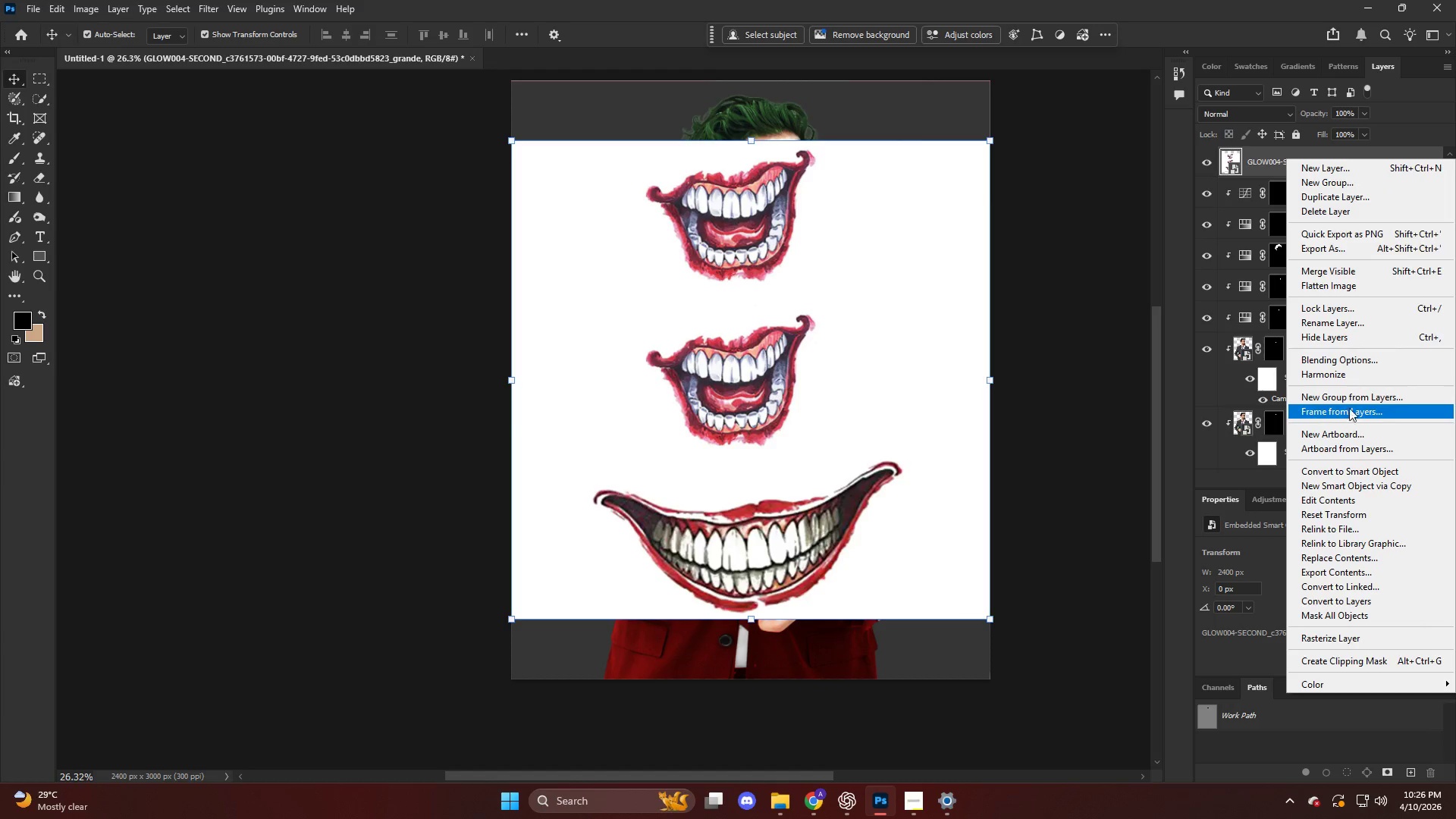 
left_click([1345, 362])
 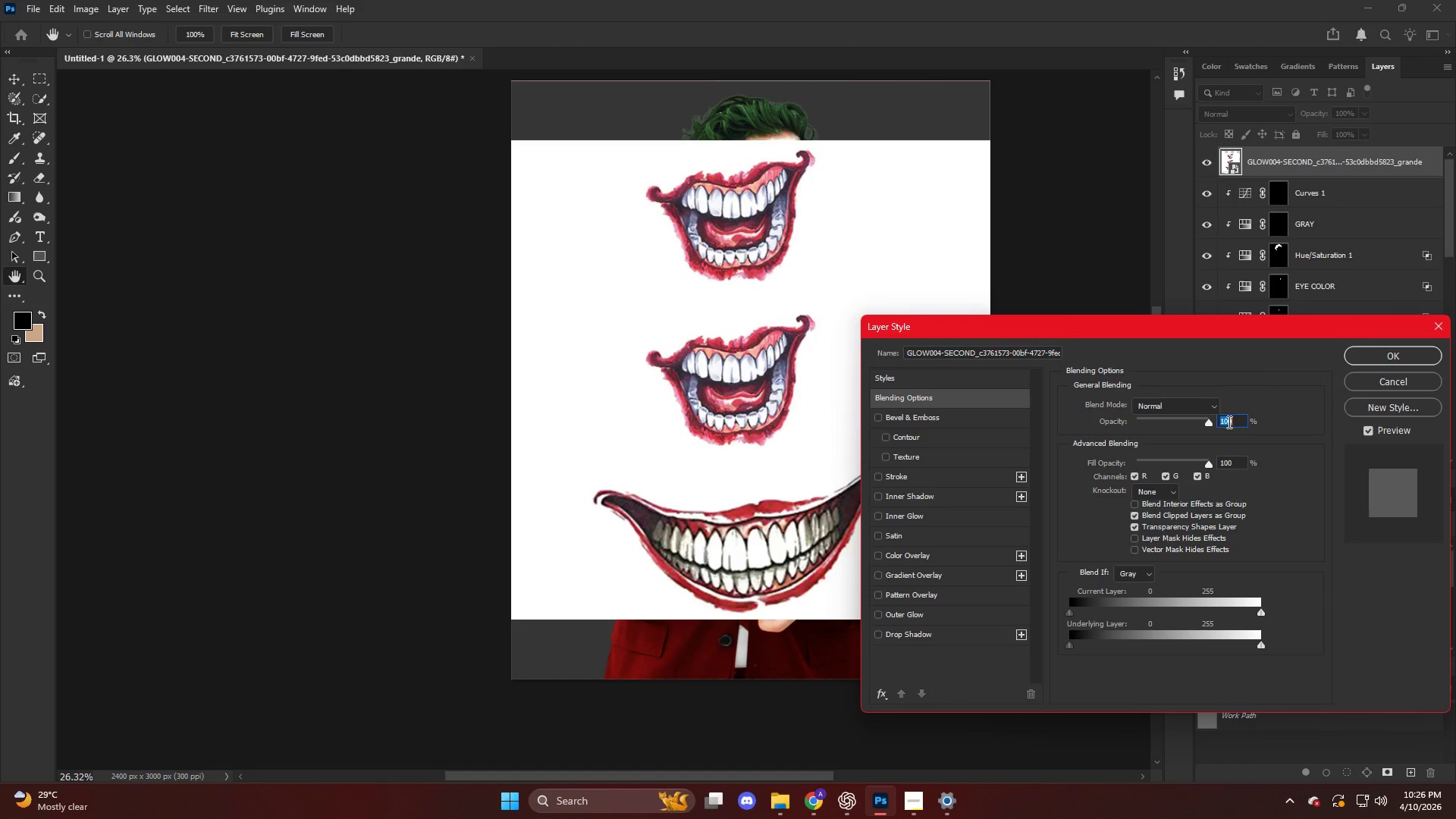 
hold_key(key=AltLeft, duration=1.5)
left_click_drag(start_coordinate=[1224, 606], to_coordinate=[1344, 599])
 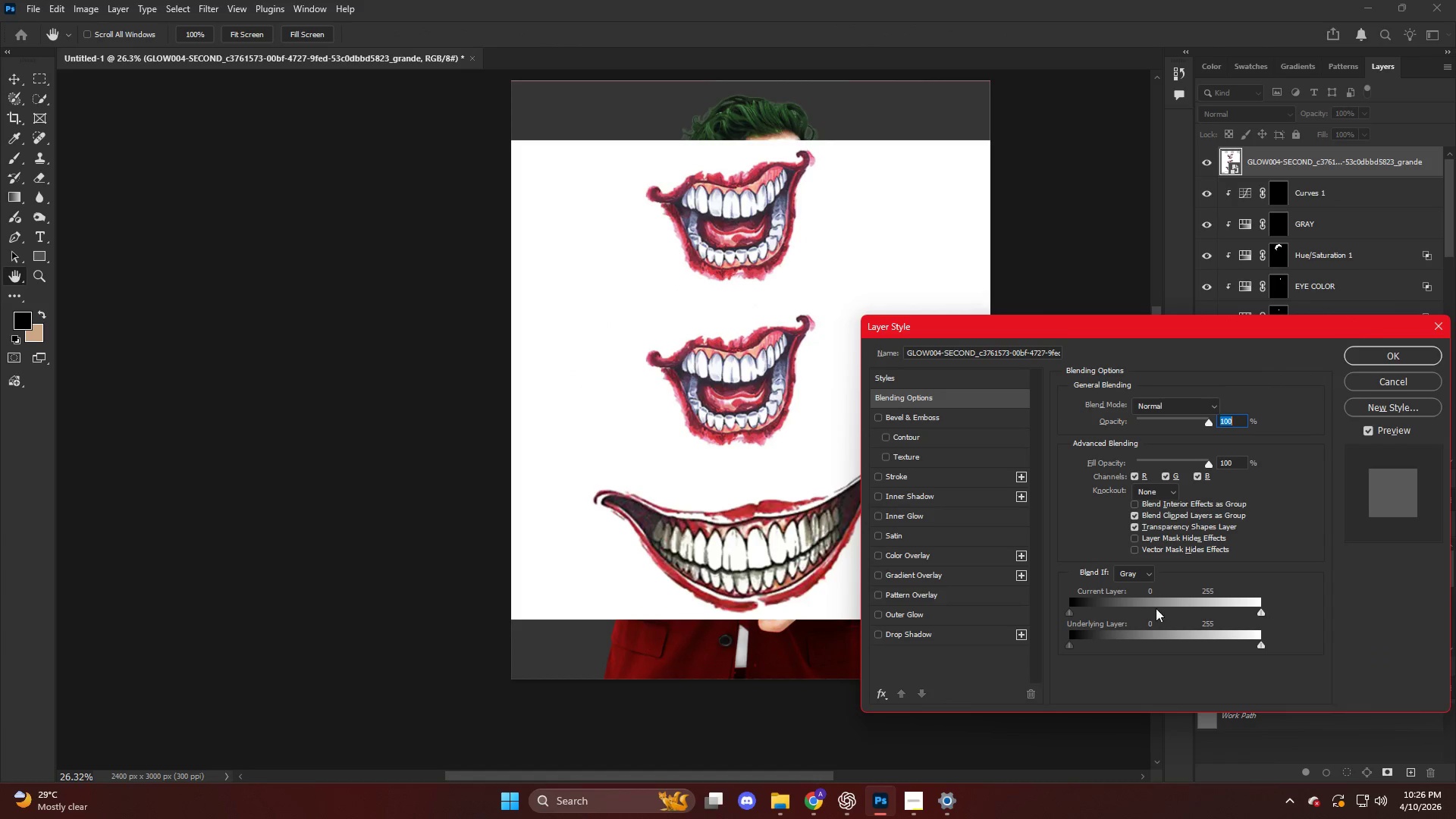 
hold_key(key=AltLeft, duration=1.41)
left_click_drag(start_coordinate=[1119, 607], to_coordinate=[999, 606])
 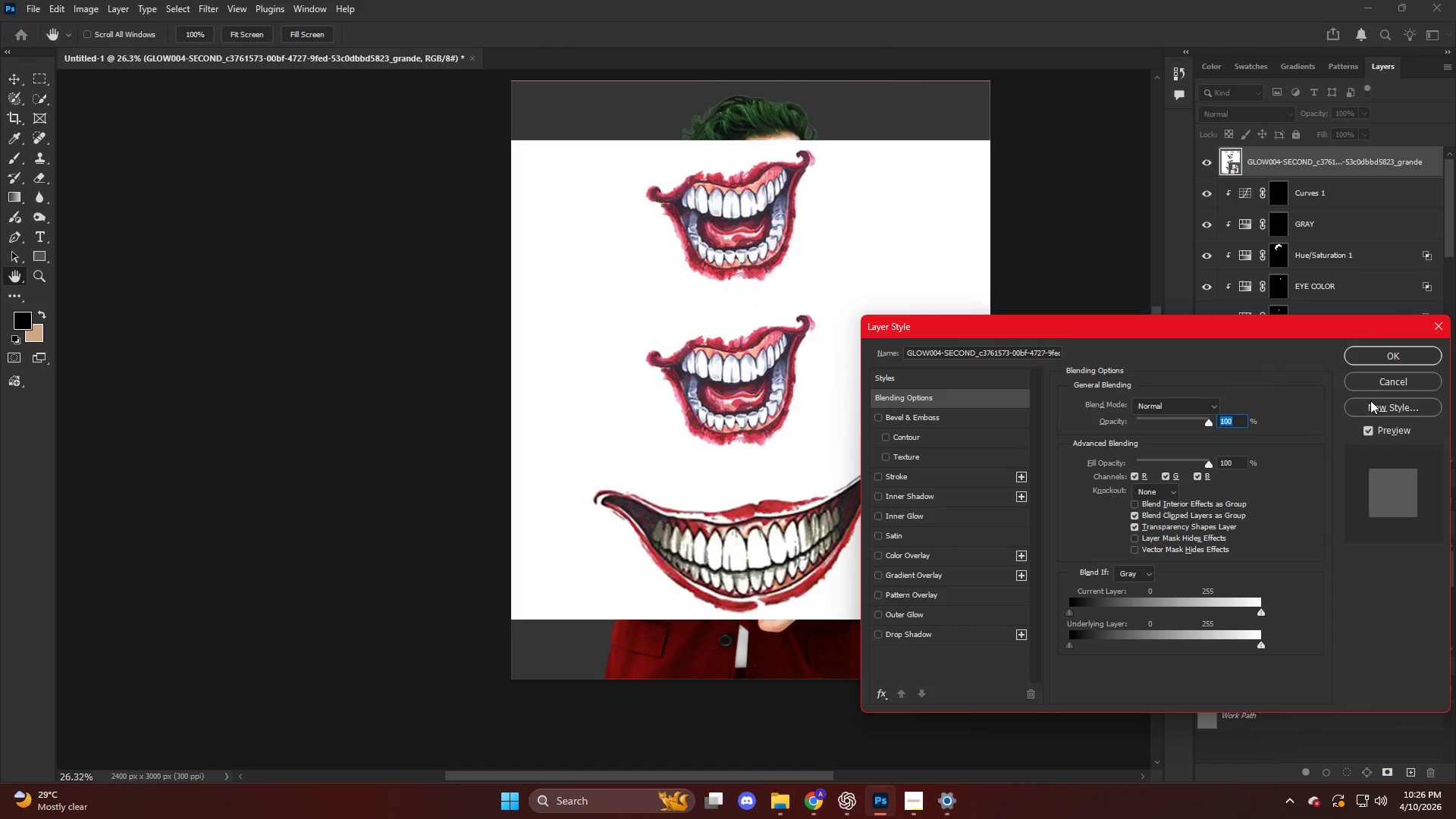 
hold_key(key=AltLeft, duration=2.12)
left_click_drag(start_coordinate=[1191, 649], to_coordinate=[1187, 646])
 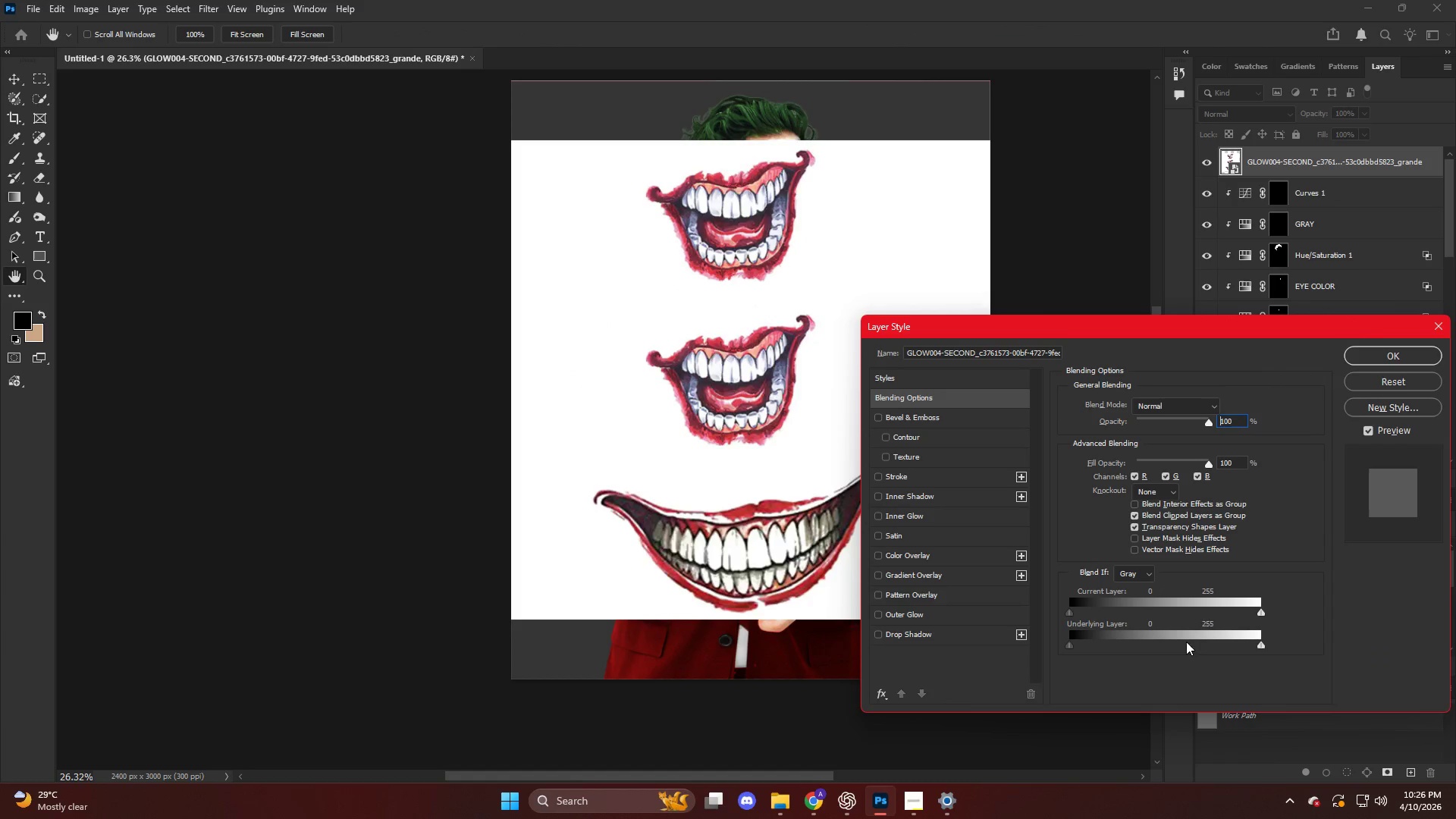 
left_click_drag(start_coordinate=[1187, 642], to_coordinate=[1334, 621])
 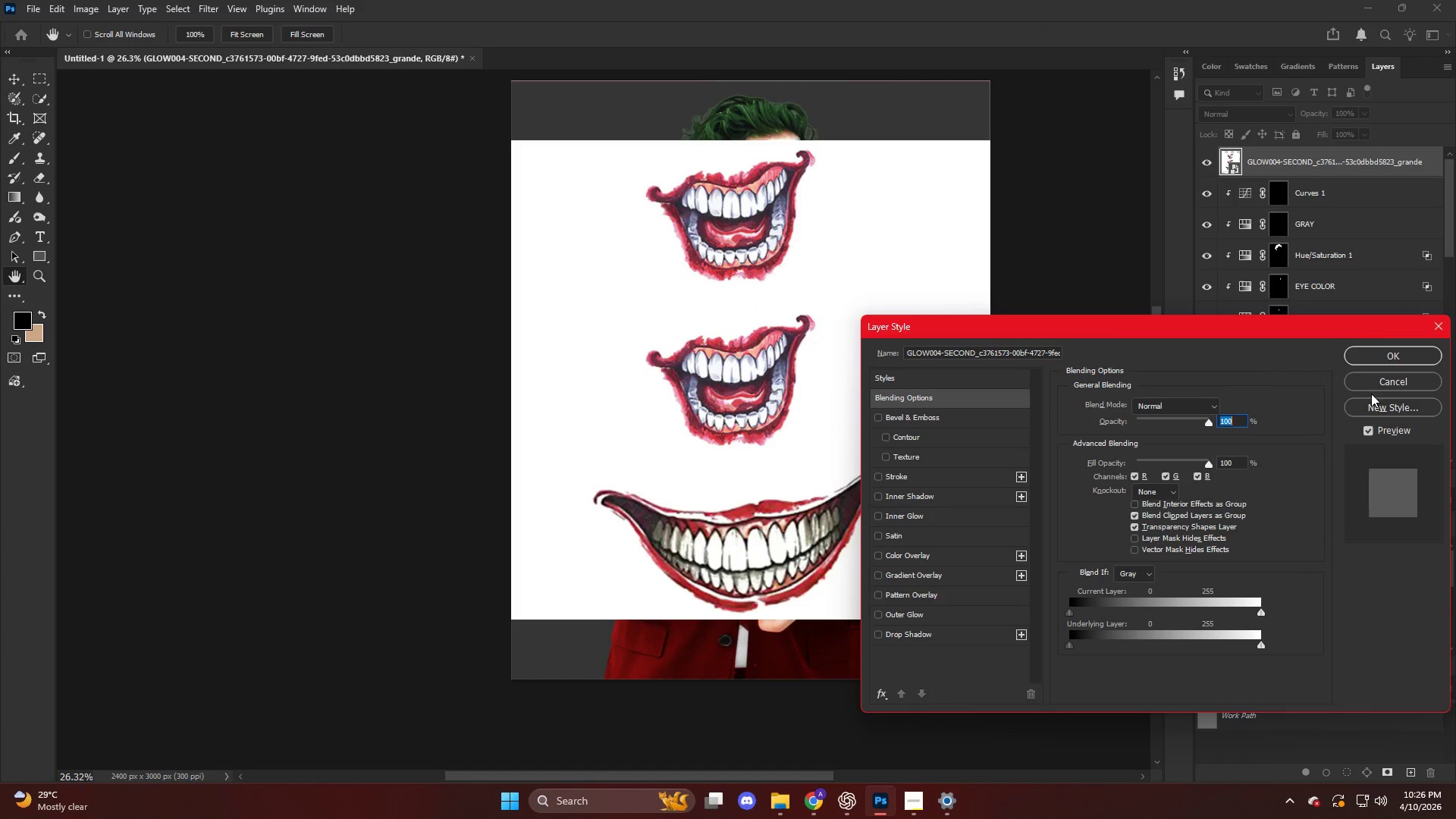 
left_click([1376, 381])
 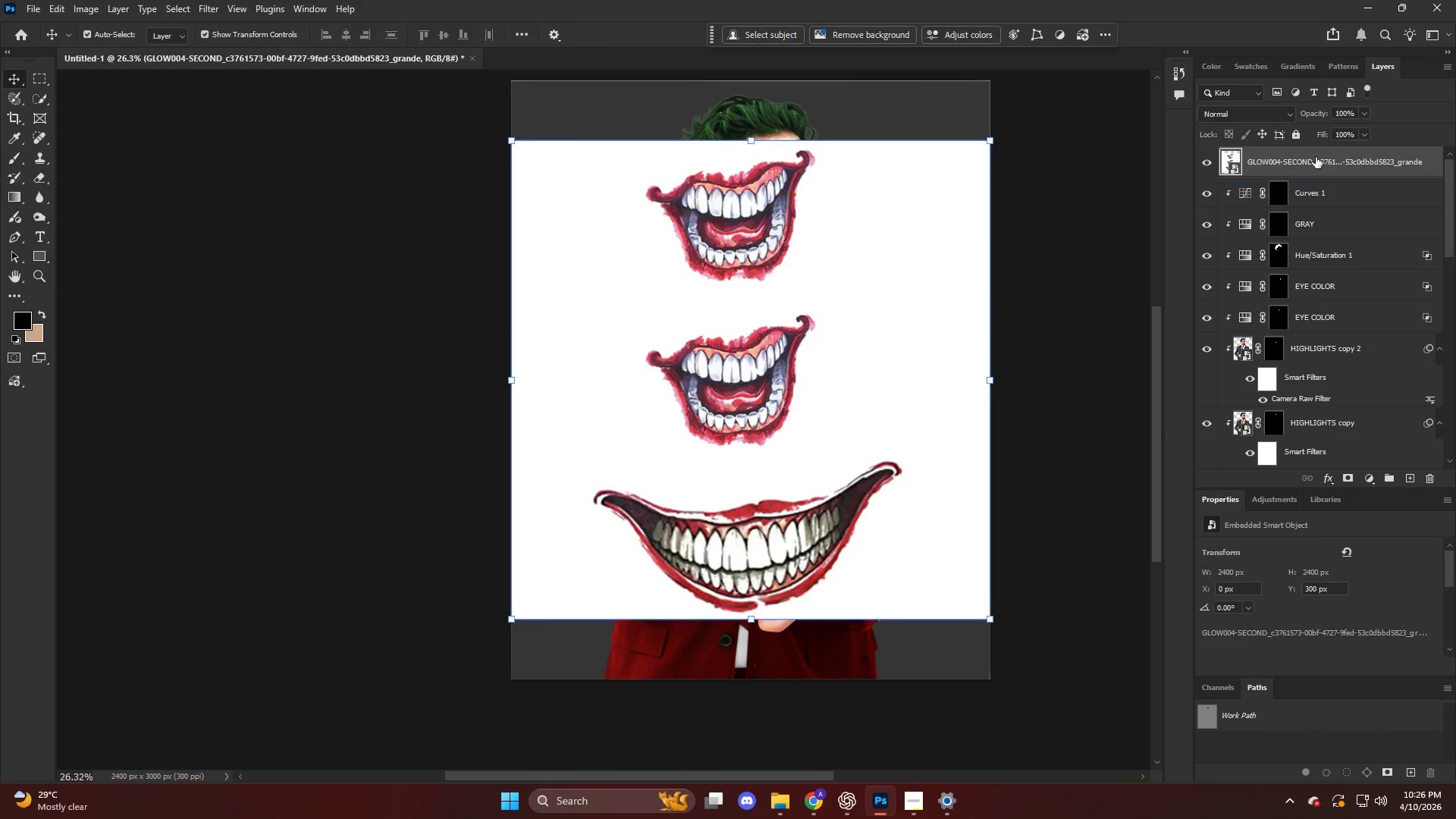 
left_click([1316, 156])
 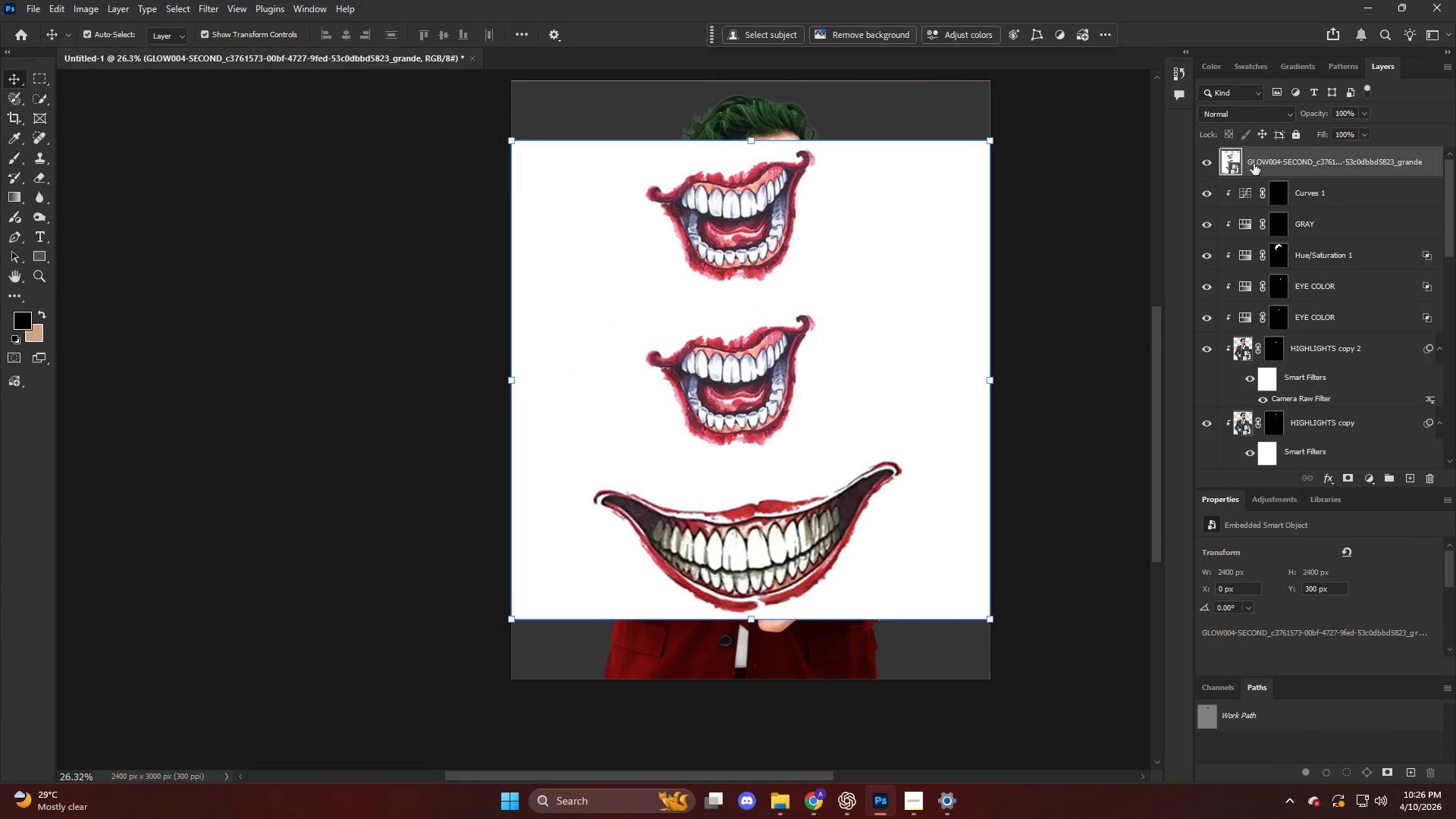 
key(W)
 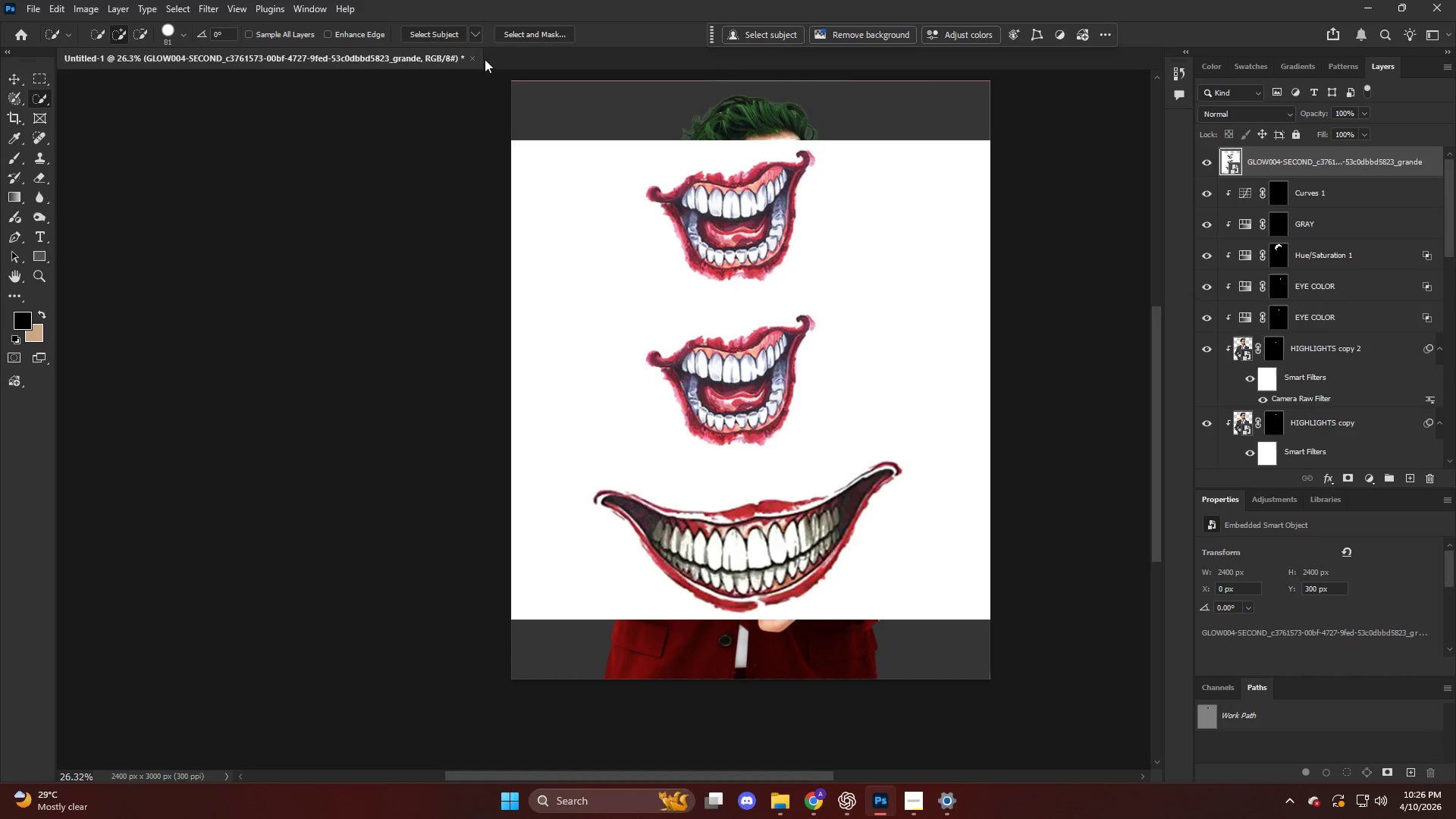 
left_click([452, 36])
 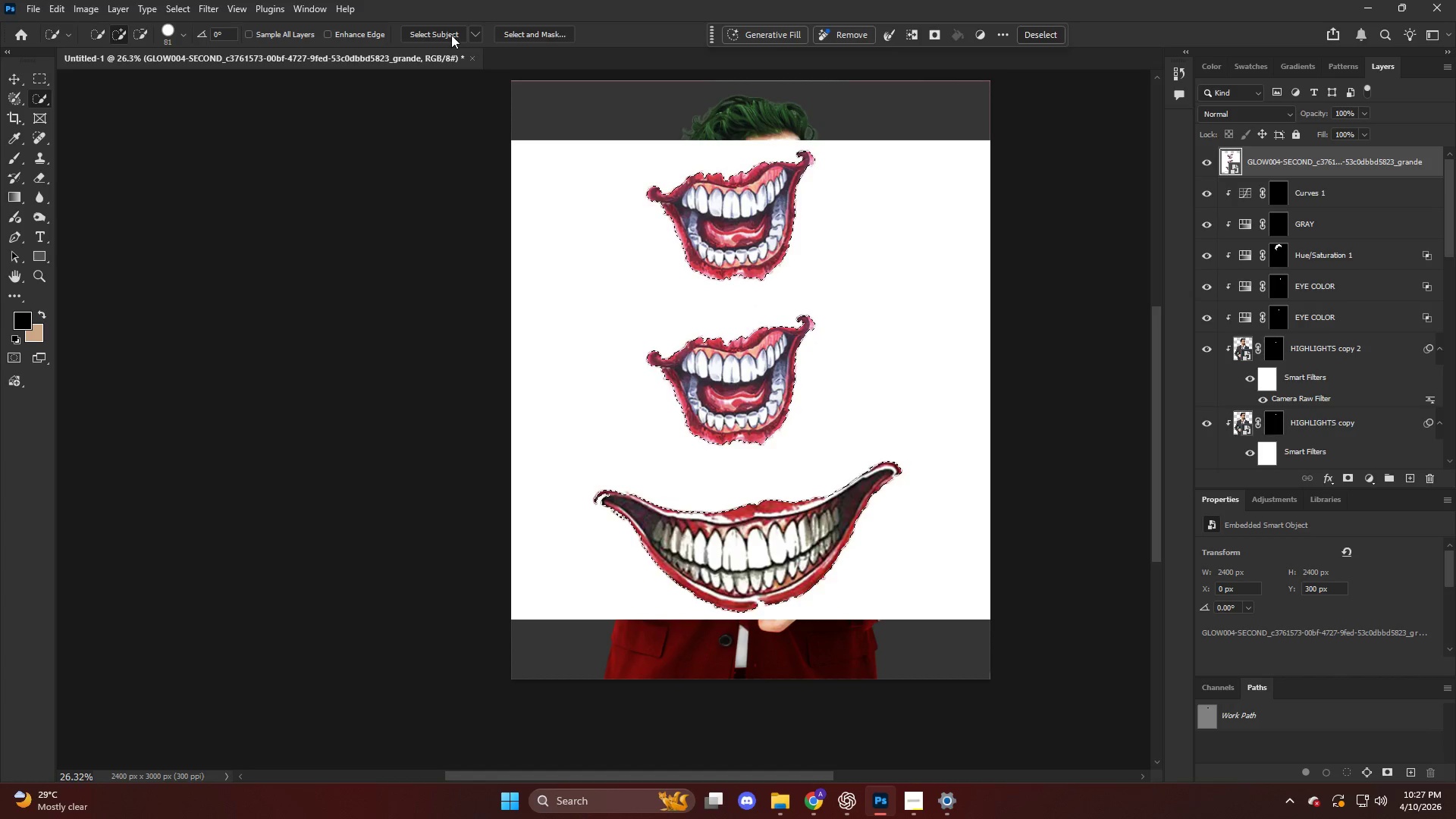 
wait(26.89)
 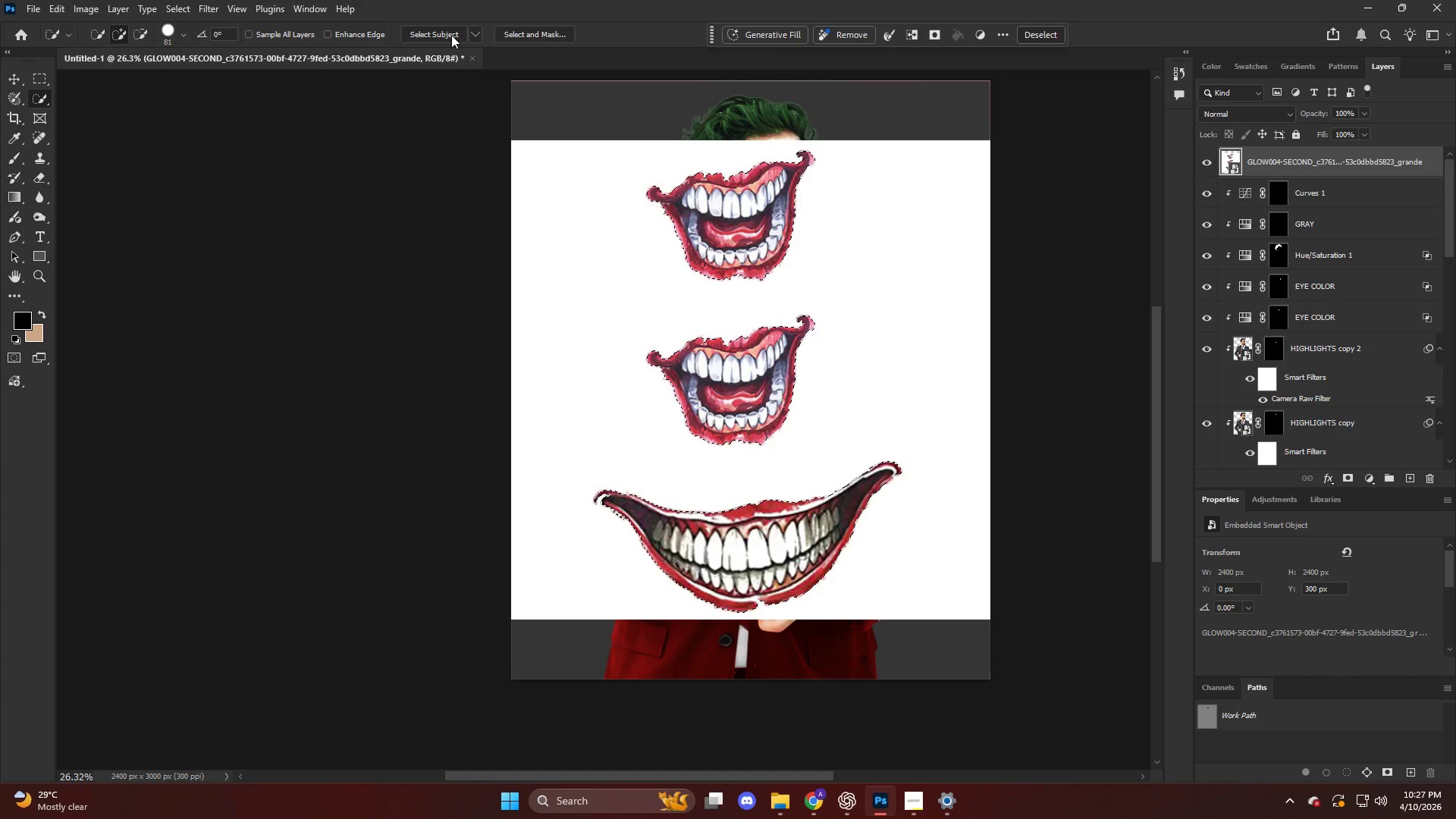 
type(qq)
 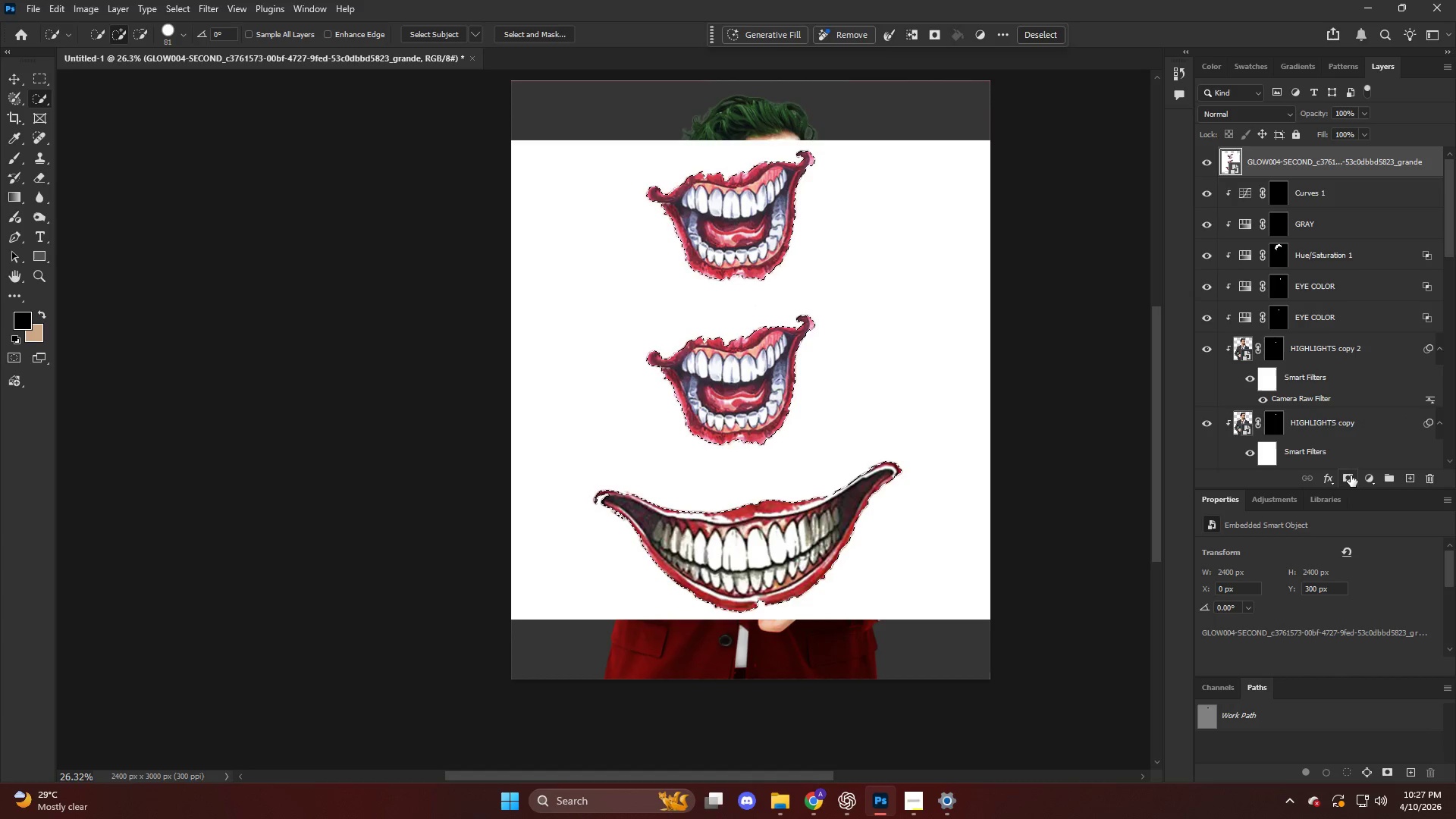 
left_click([1351, 475])
 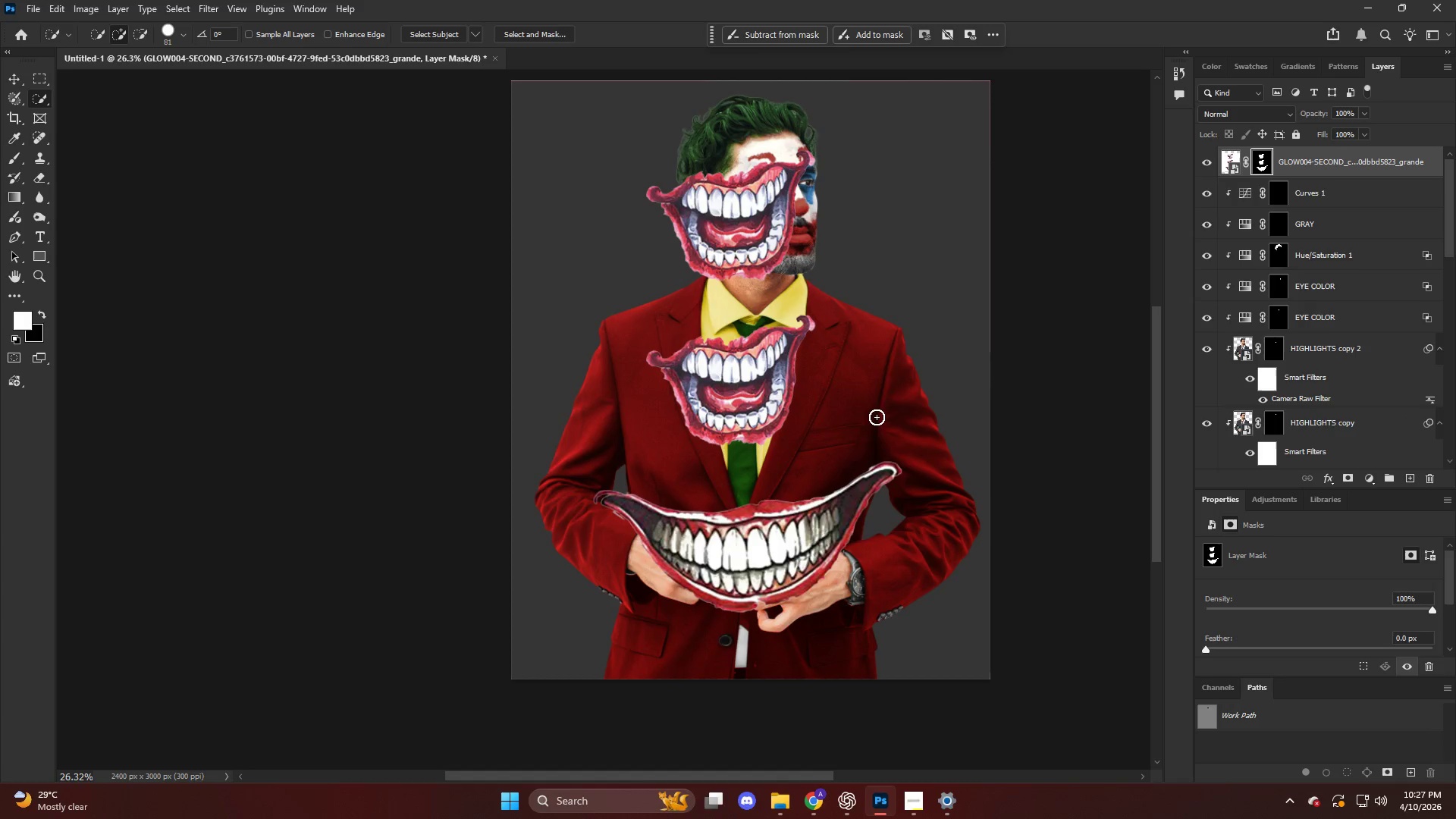 
key(Alt+AltLeft)
 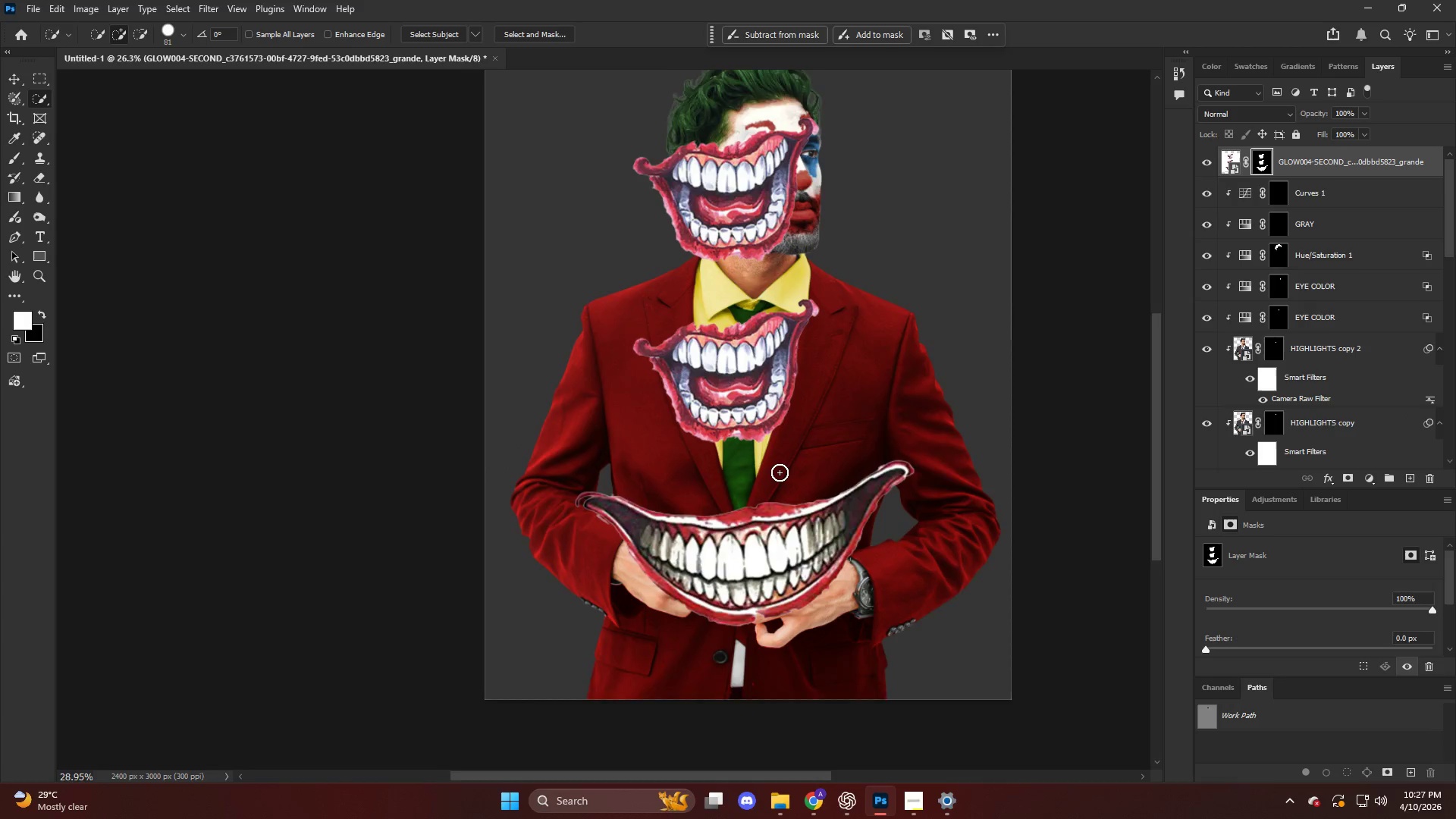 
key(V)
 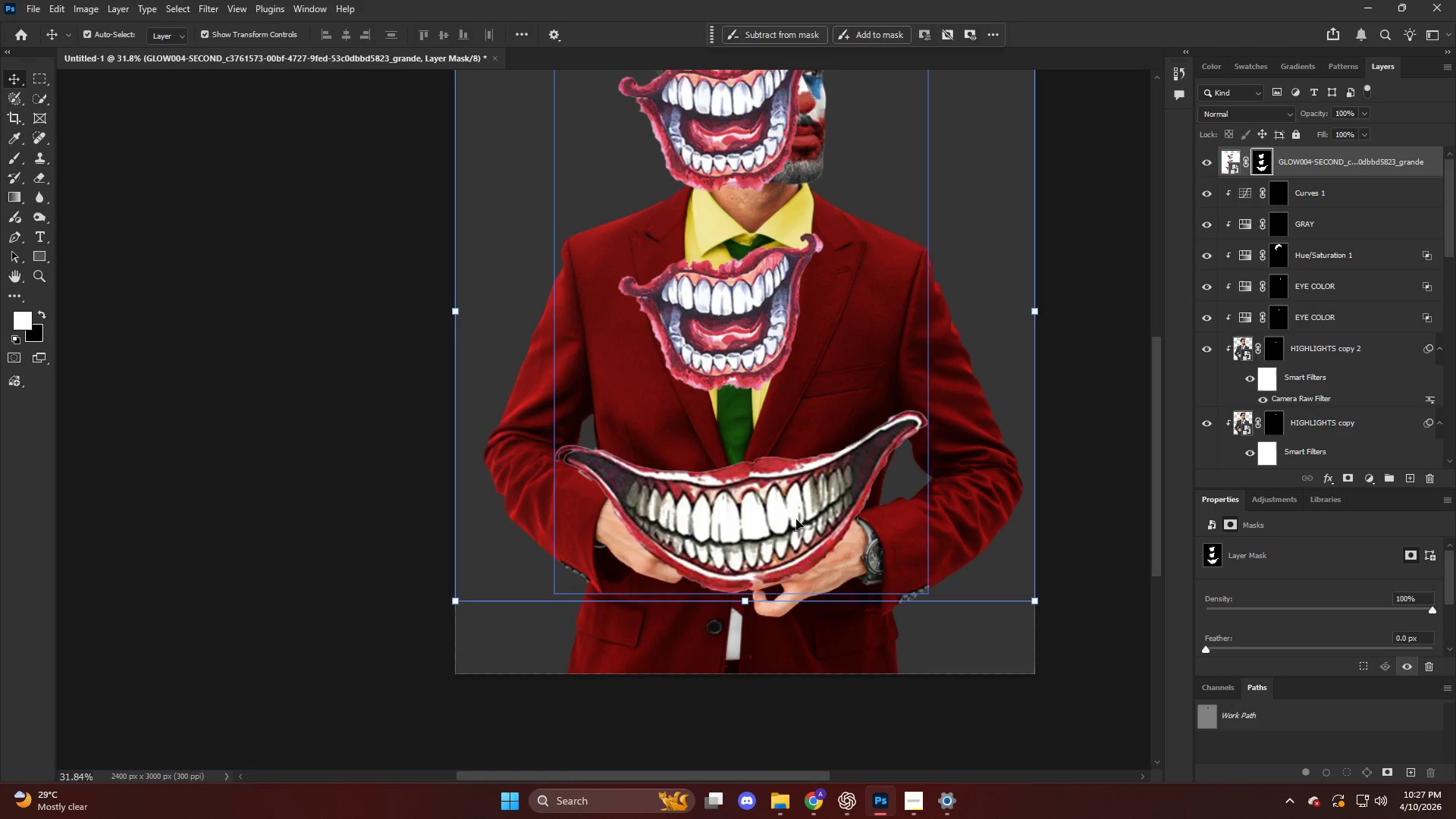 
left_click_drag(start_coordinate=[796, 519], to_coordinate=[717, 506])
 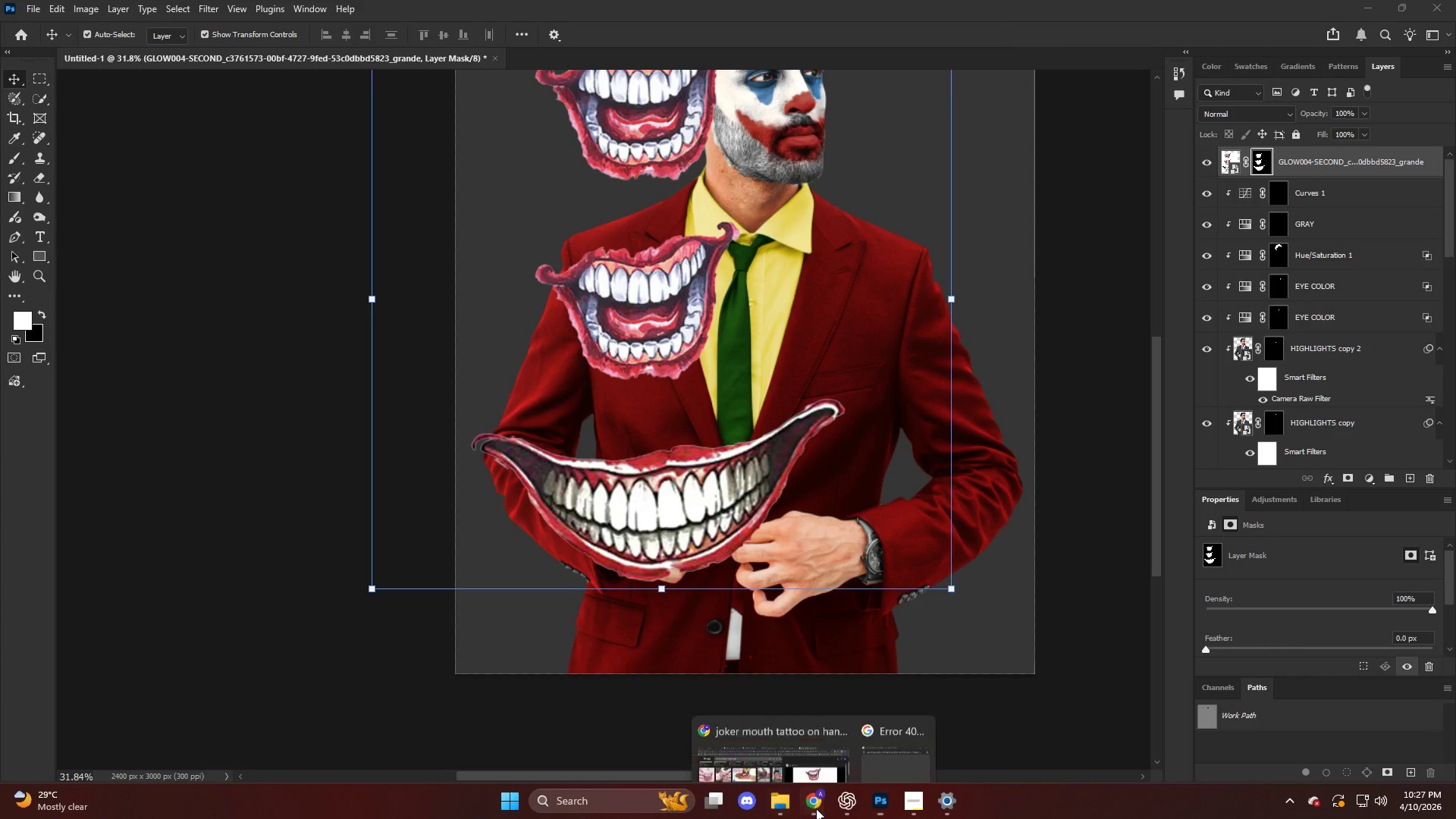 
scroll: coordinate [783, 472], scroll_direction: down, amount: 2.0
 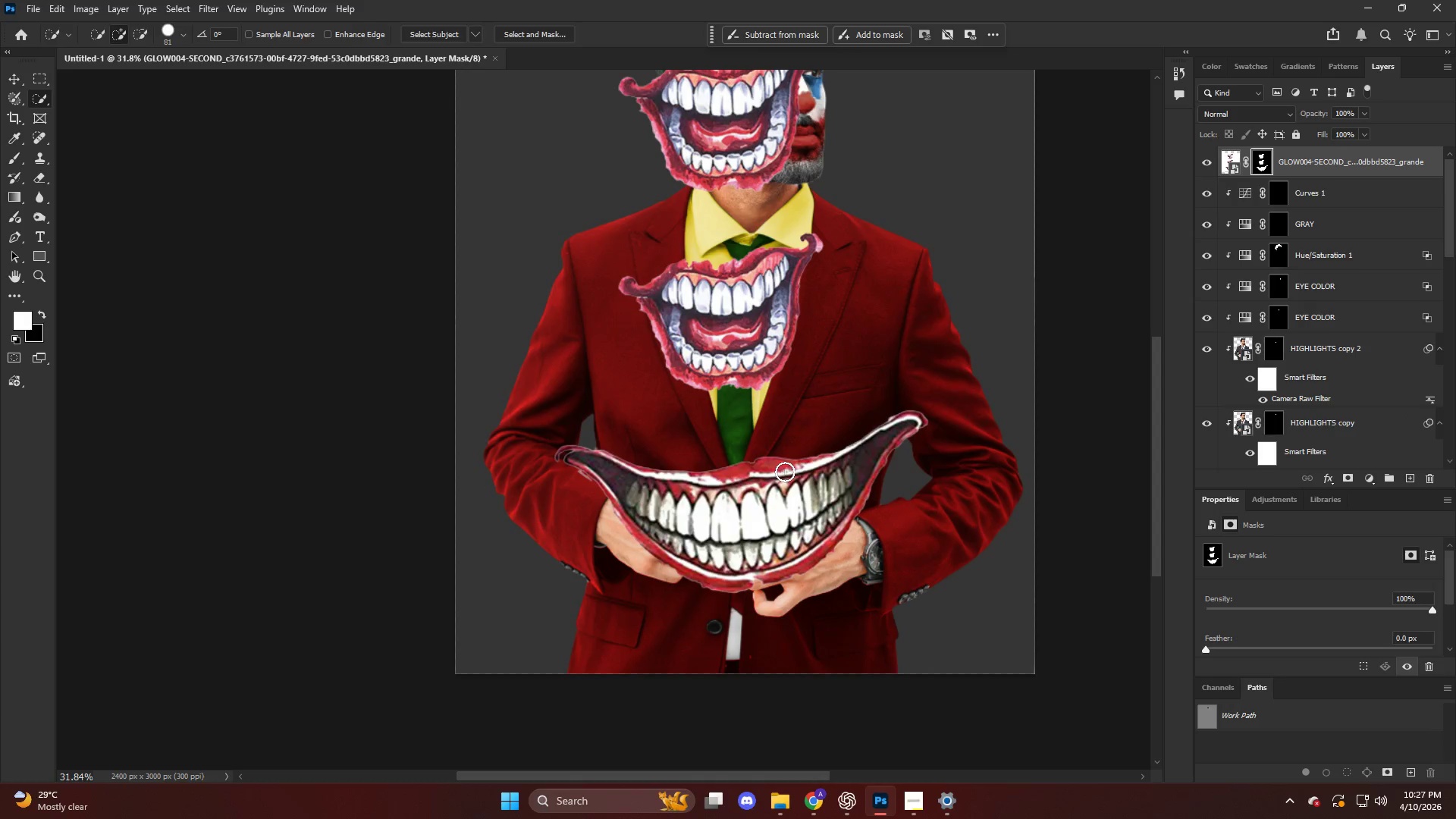 
left_click([755, 717])
 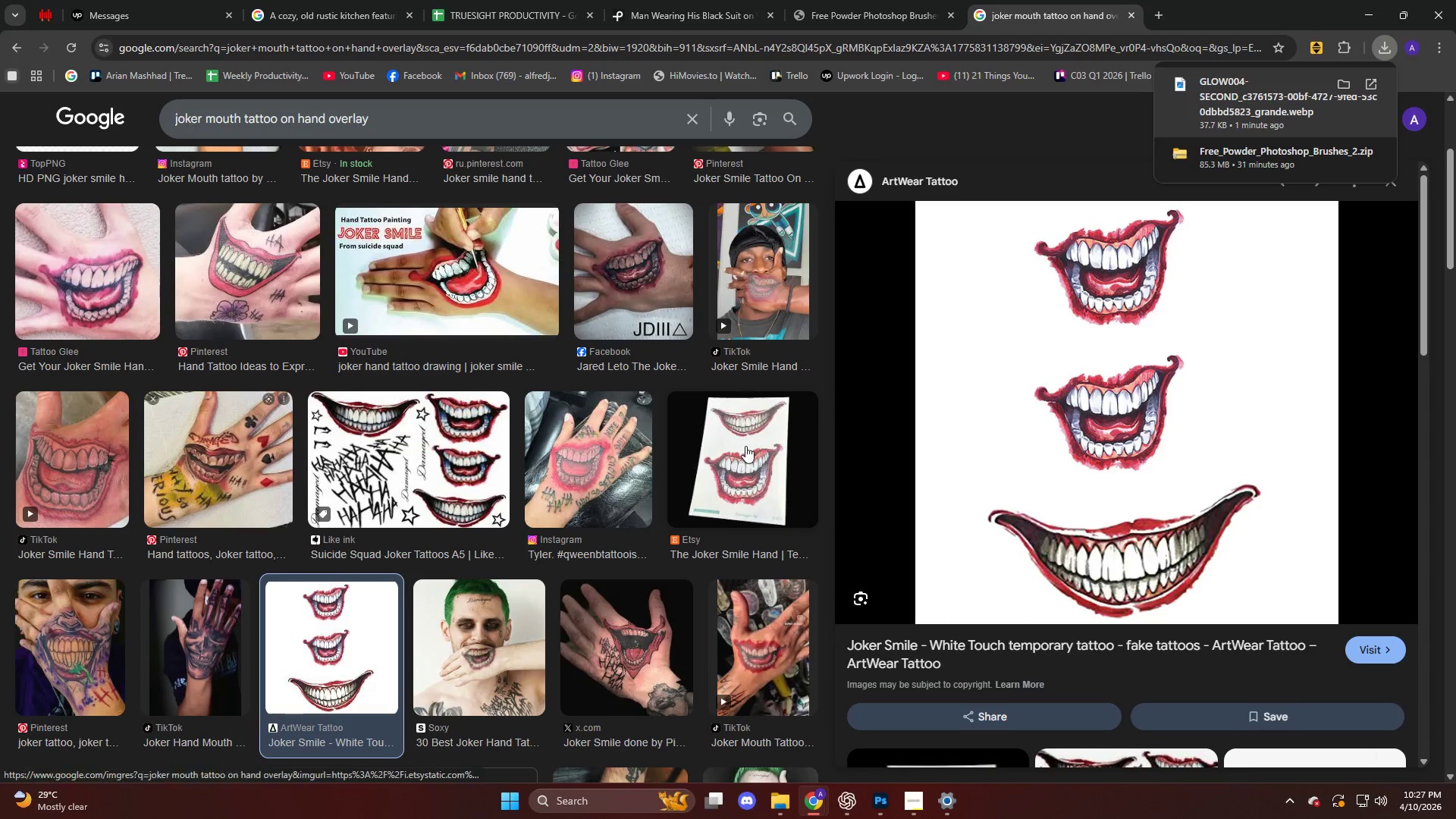 
scroll: coordinate [712, 438], scroll_direction: up, amount: 8.0
 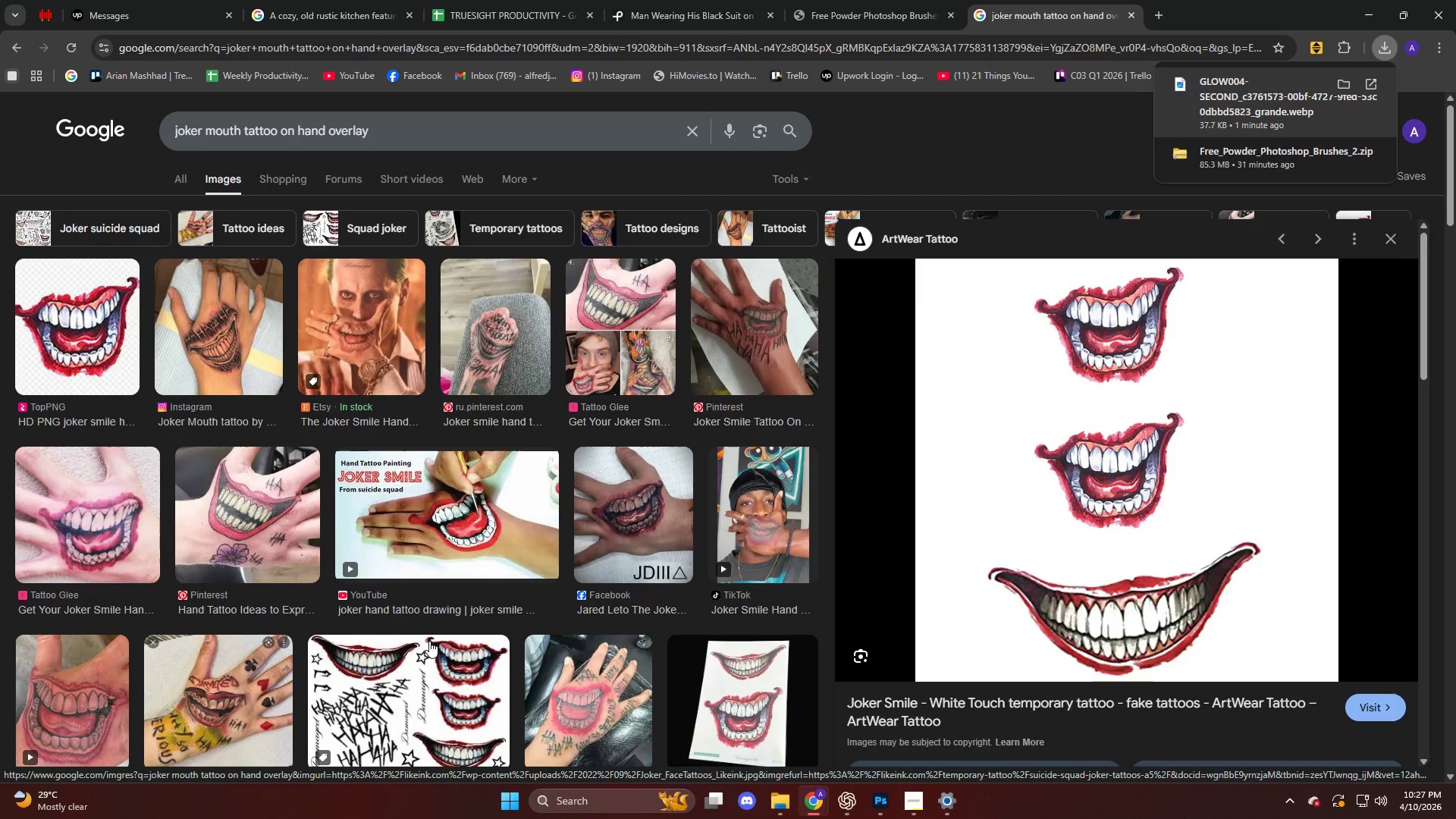 
wait(6.23)
 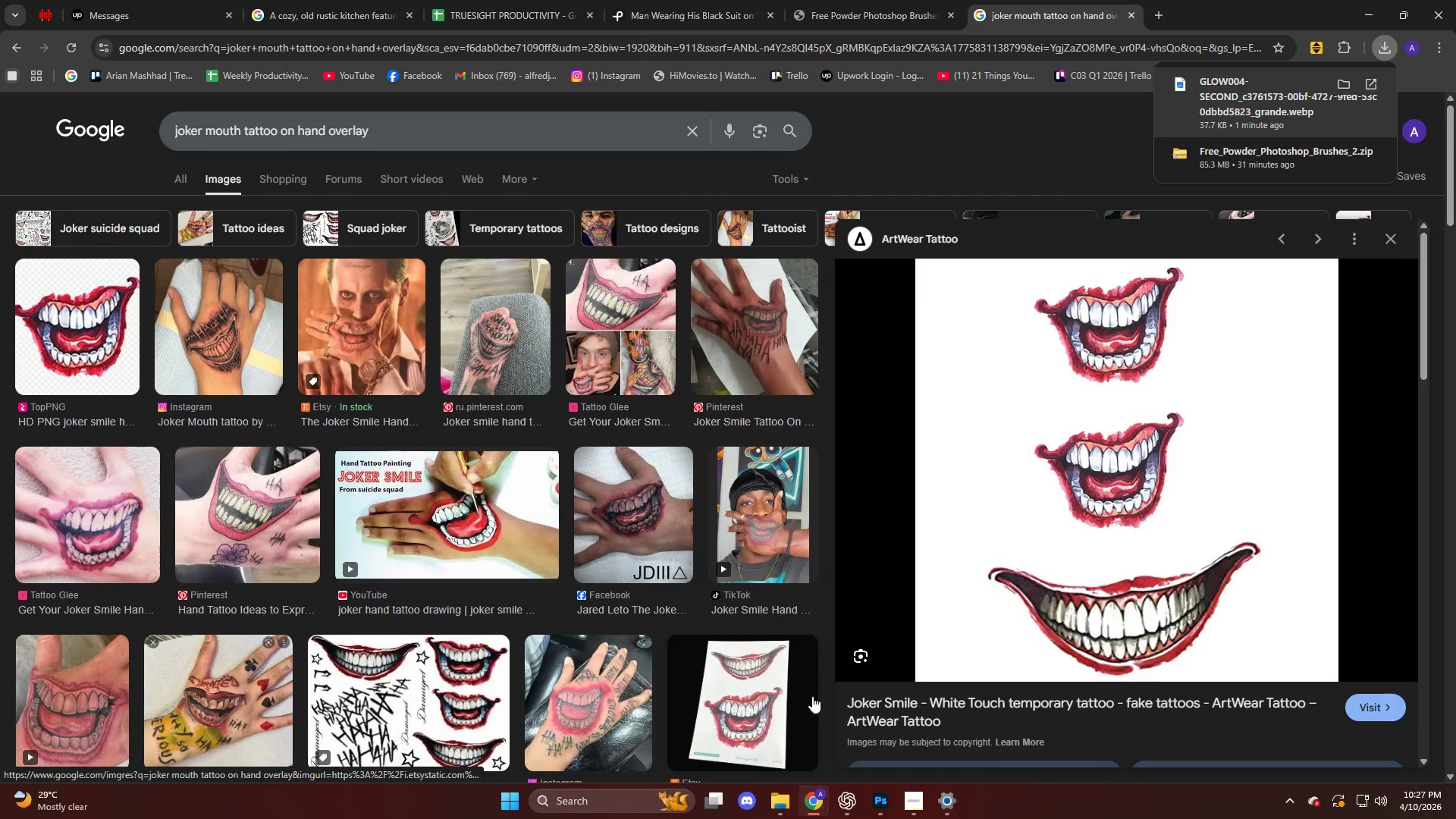 
left_click([886, 806])
 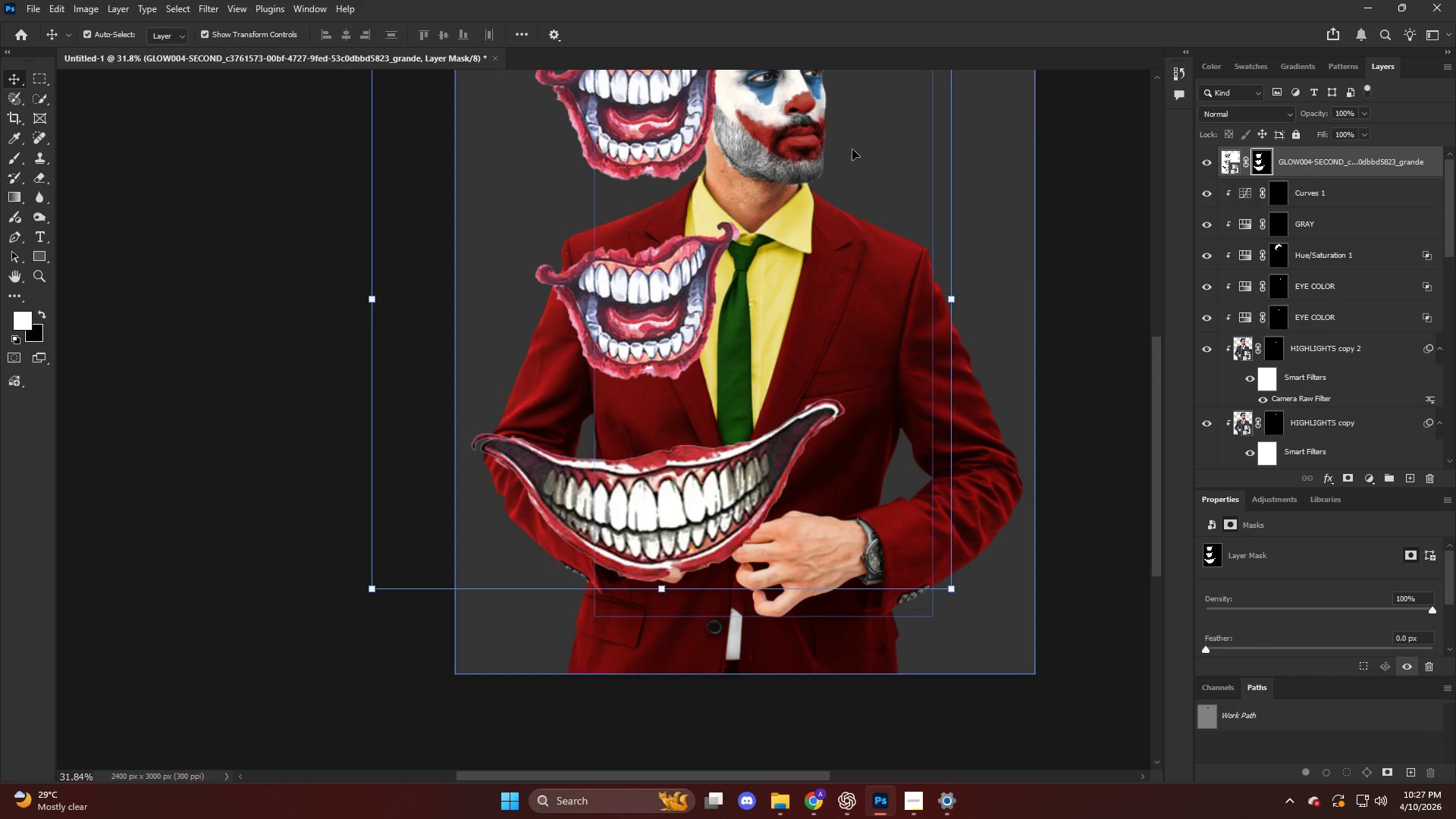 
left_click_drag(start_coordinate=[774, 358], to_coordinate=[796, 405])
 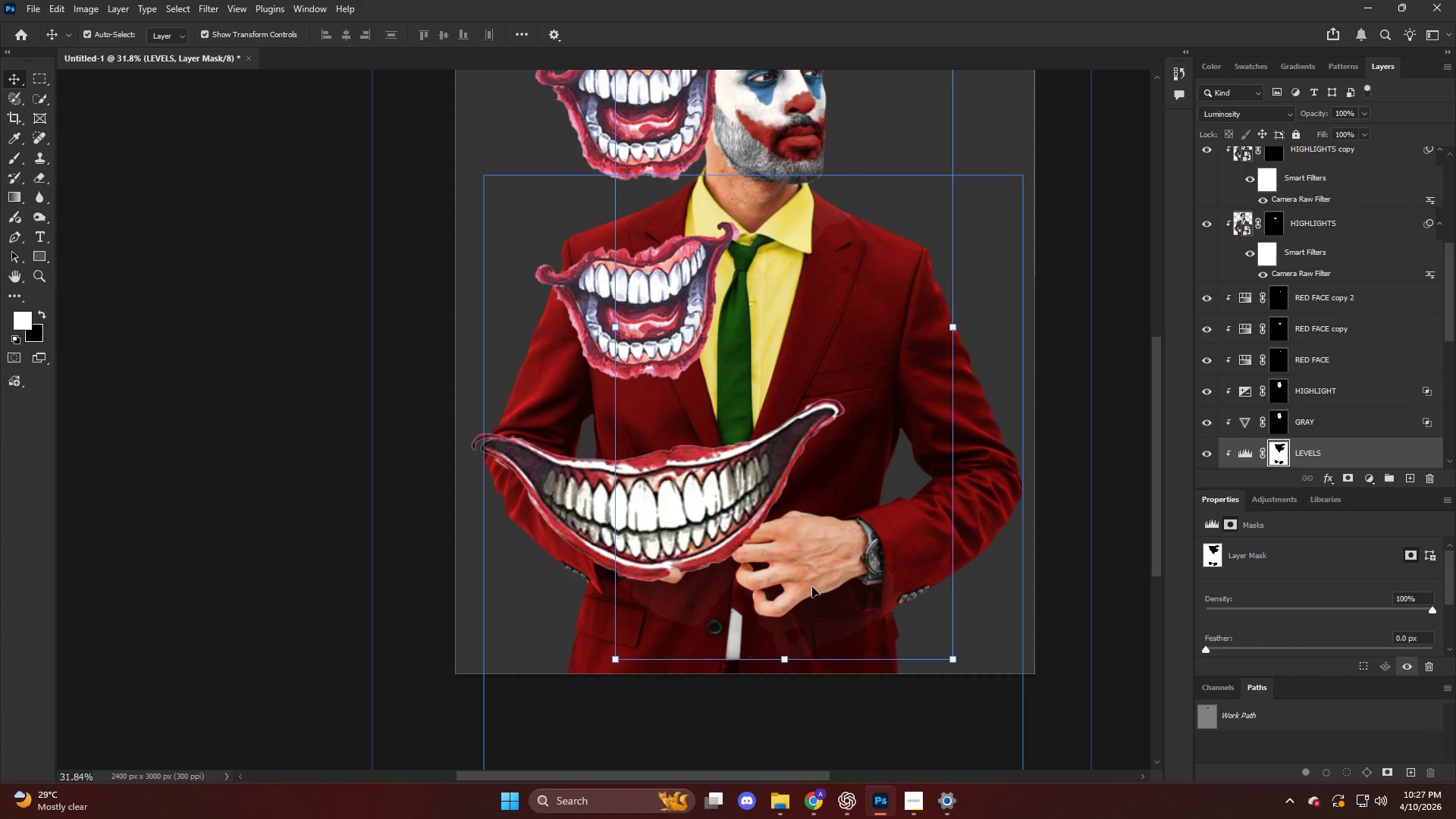 
key(Control+ControlLeft)
 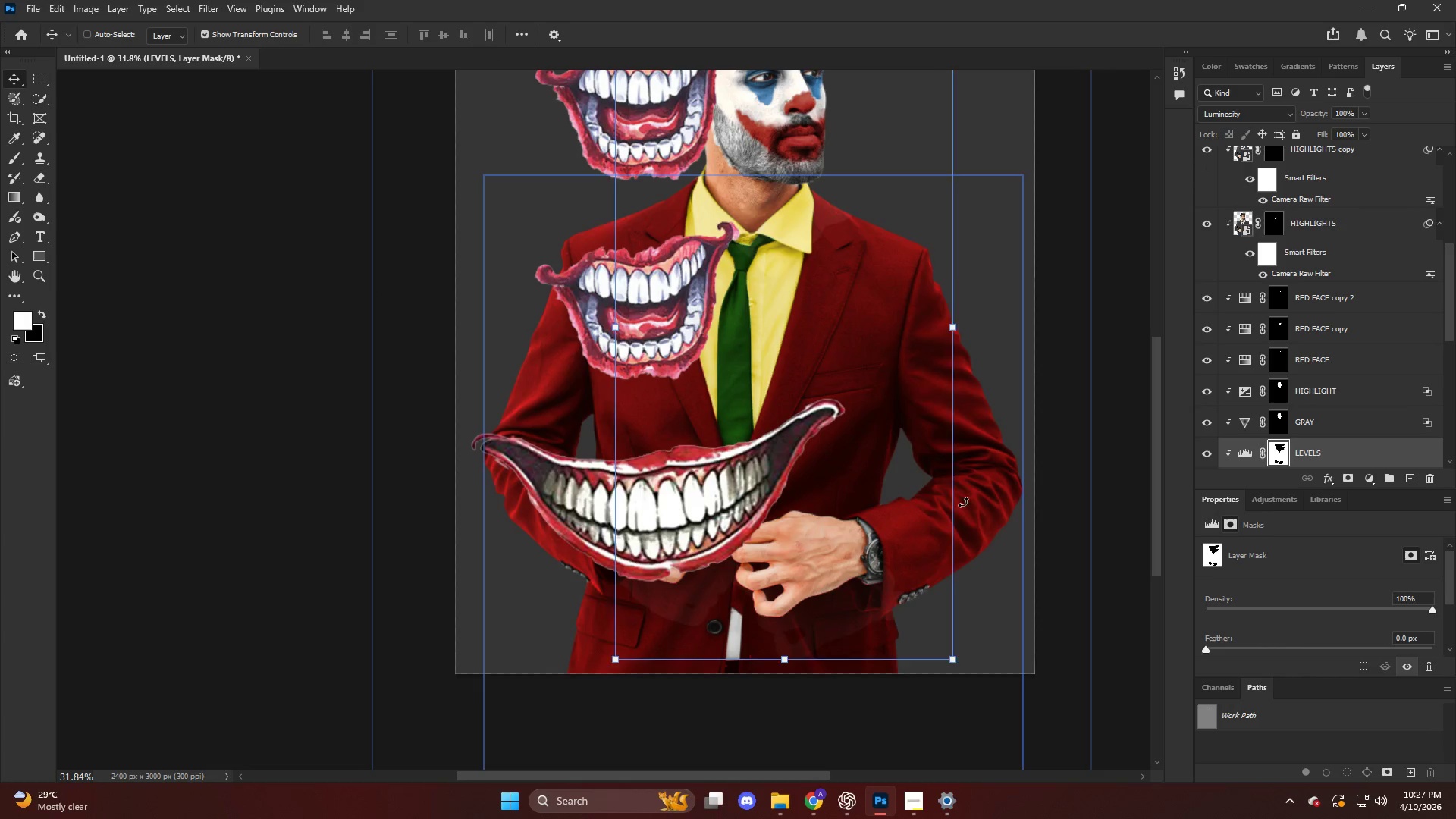 
key(Control+Z)
 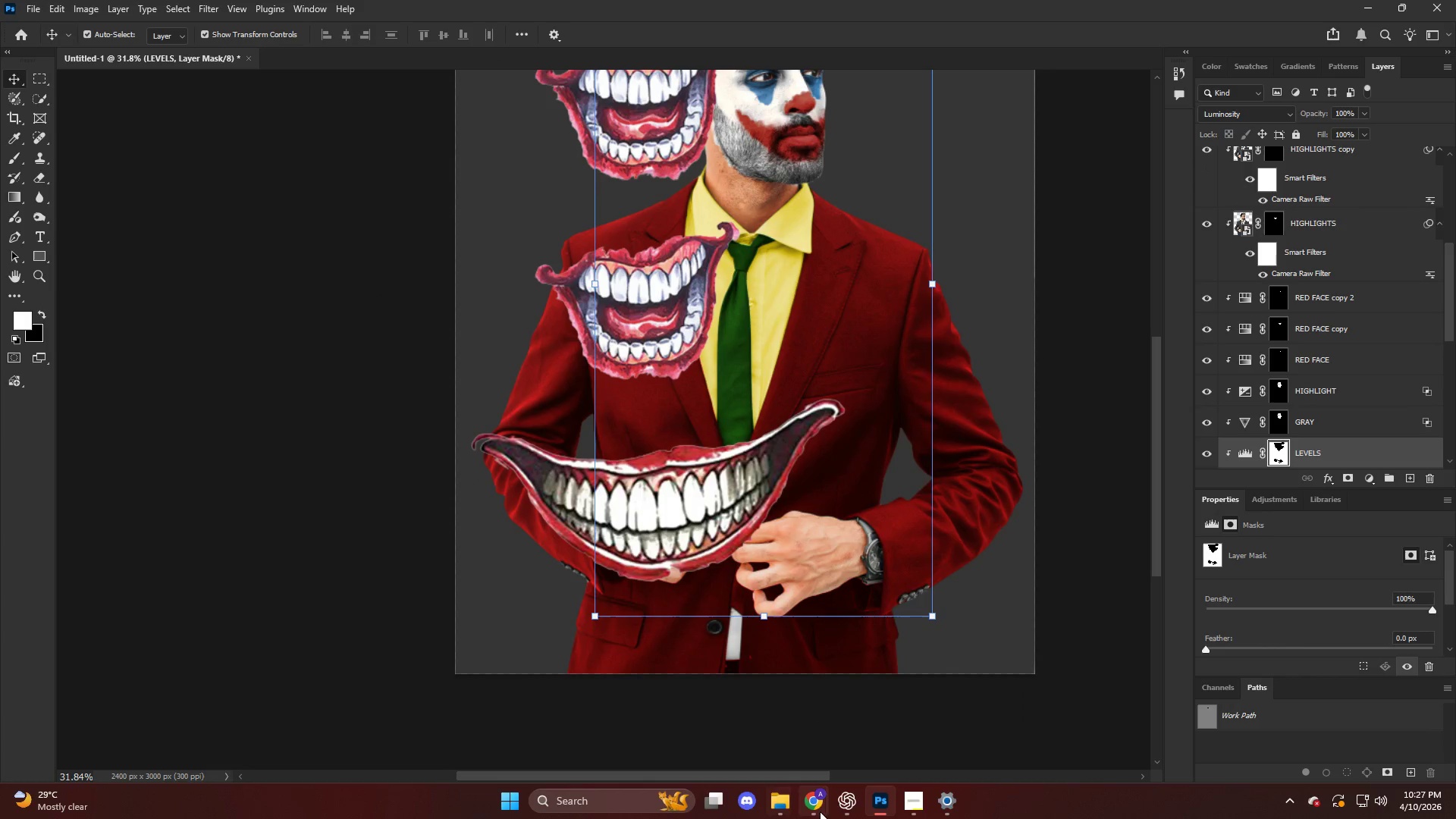 
left_click([827, 807])
 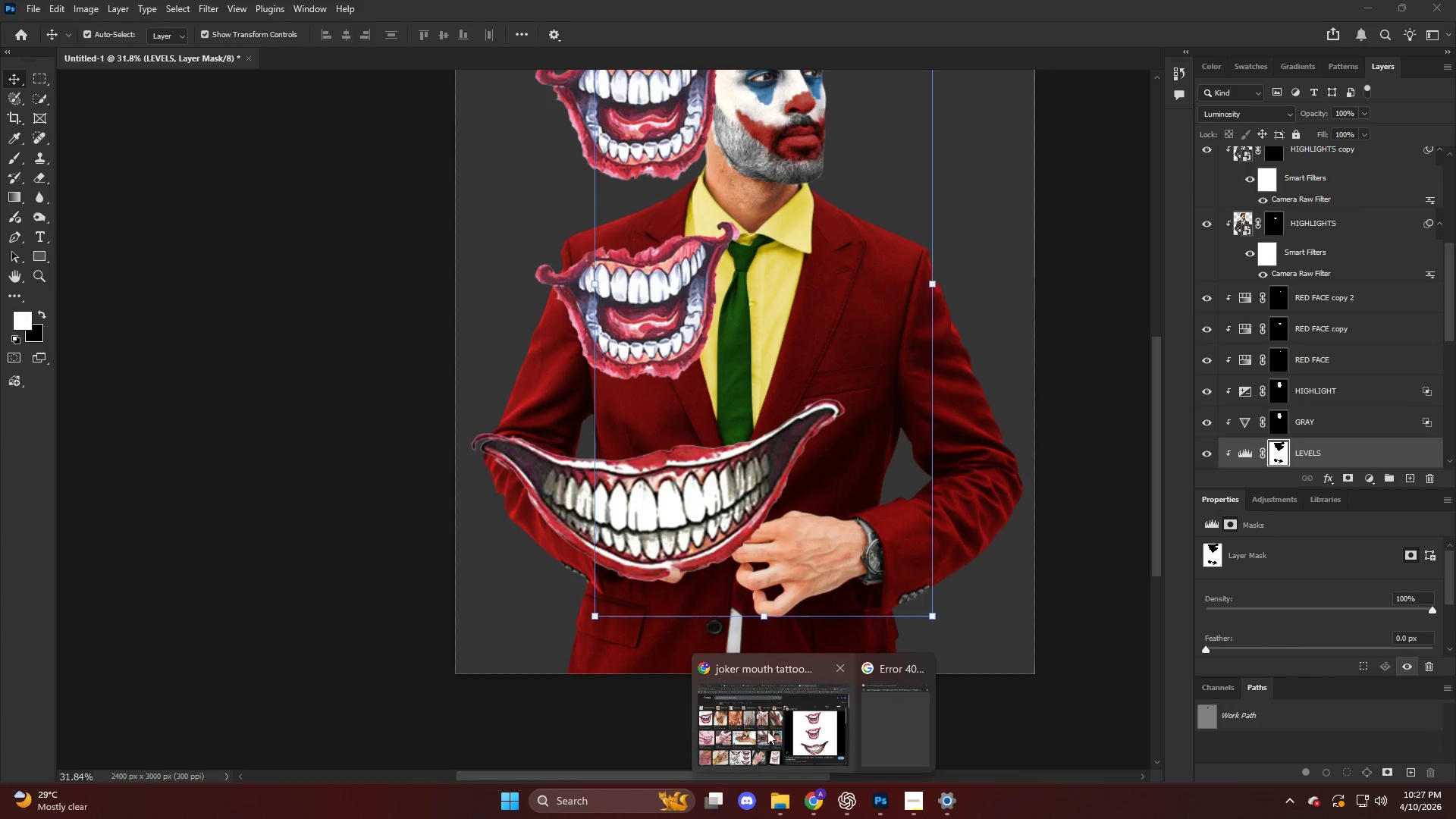 
left_click([760, 706])
 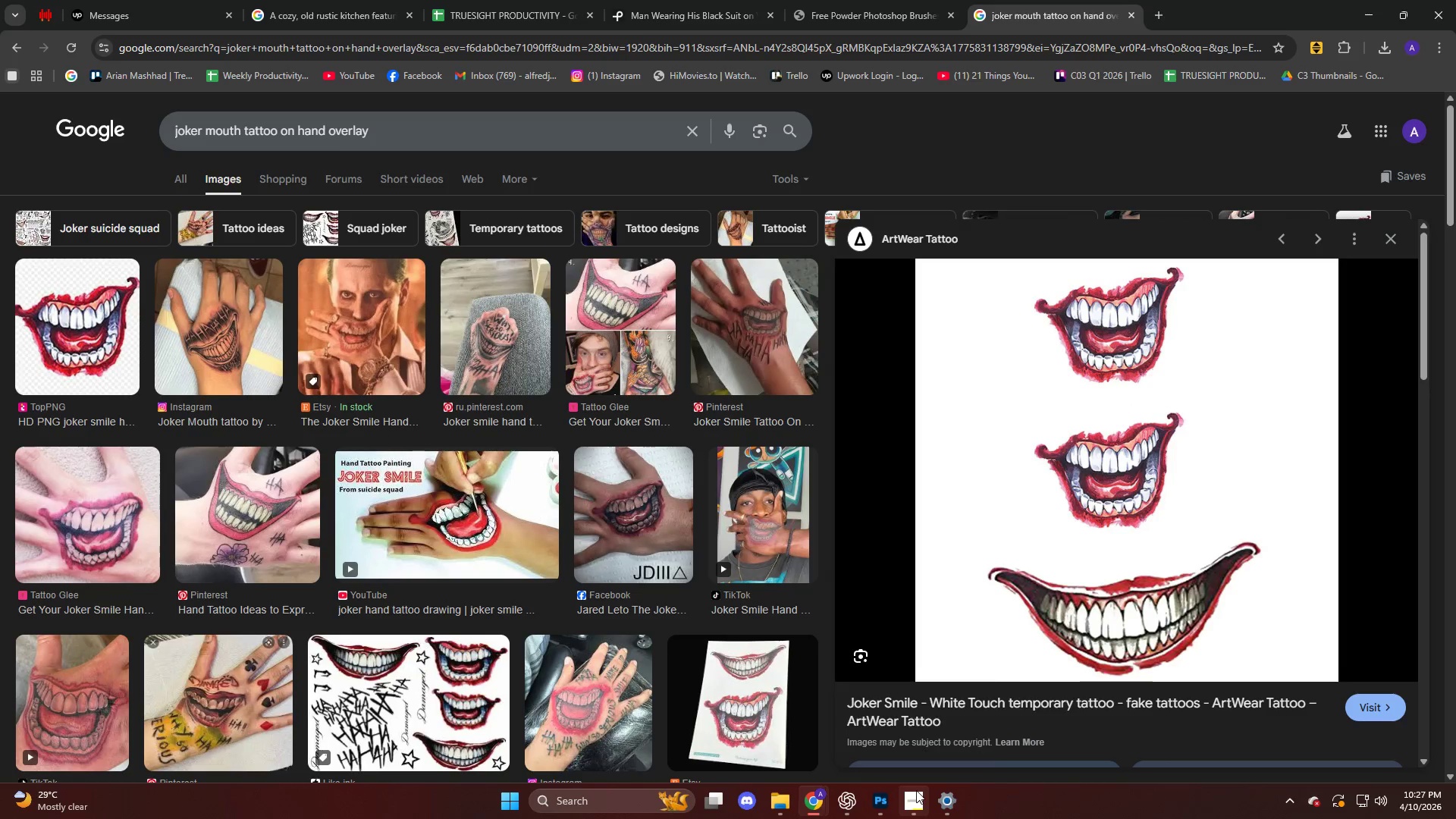 
left_click([877, 801])
 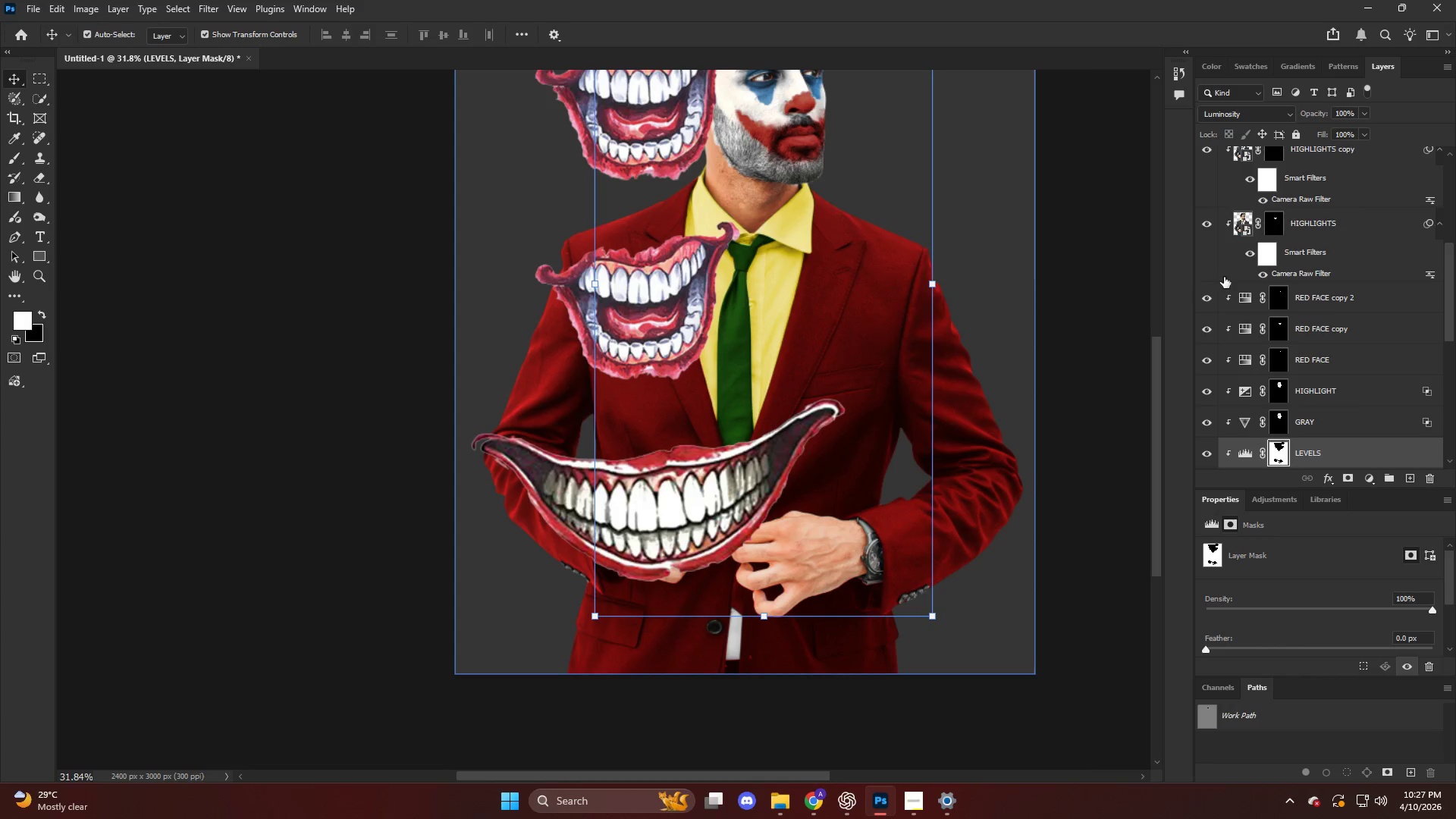 
scroll: coordinate [1345, 352], scroll_direction: up, amount: 24.0
 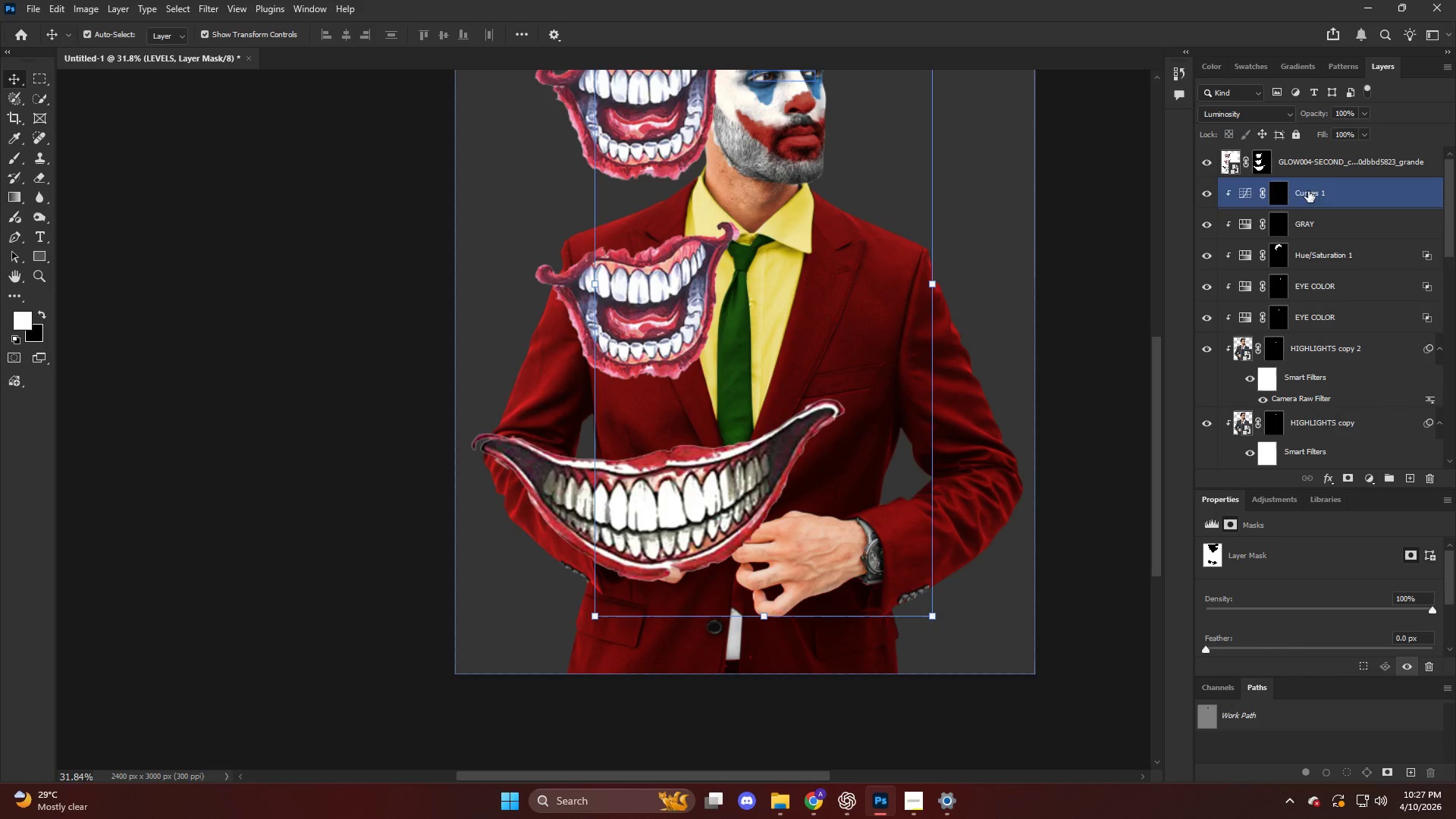 
left_click([1311, 174])
 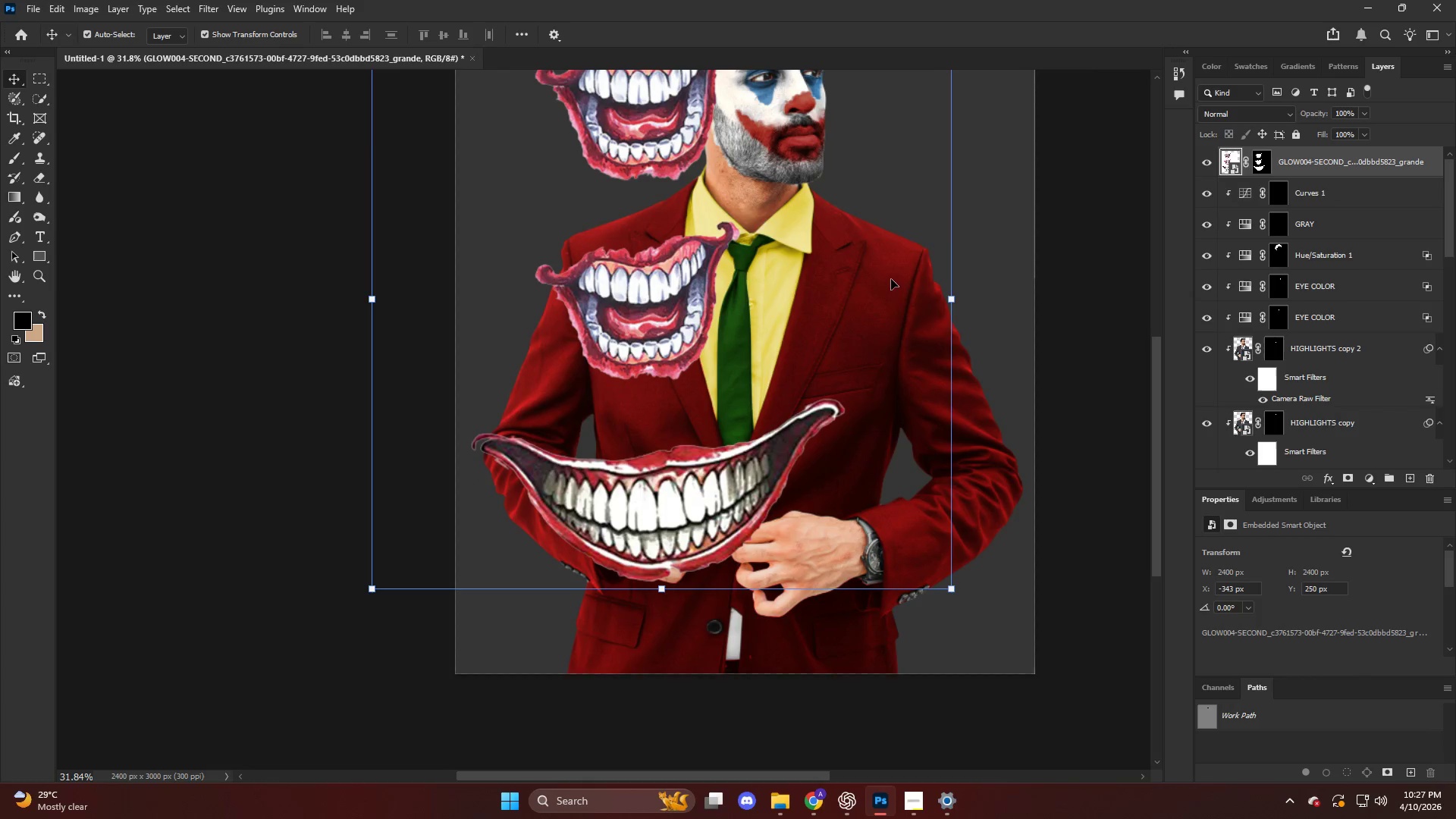 
hold_key(key=AltLeft, duration=1.23)
left_click_drag(start_coordinate=[956, 299], to_coordinate=[811, 305])
 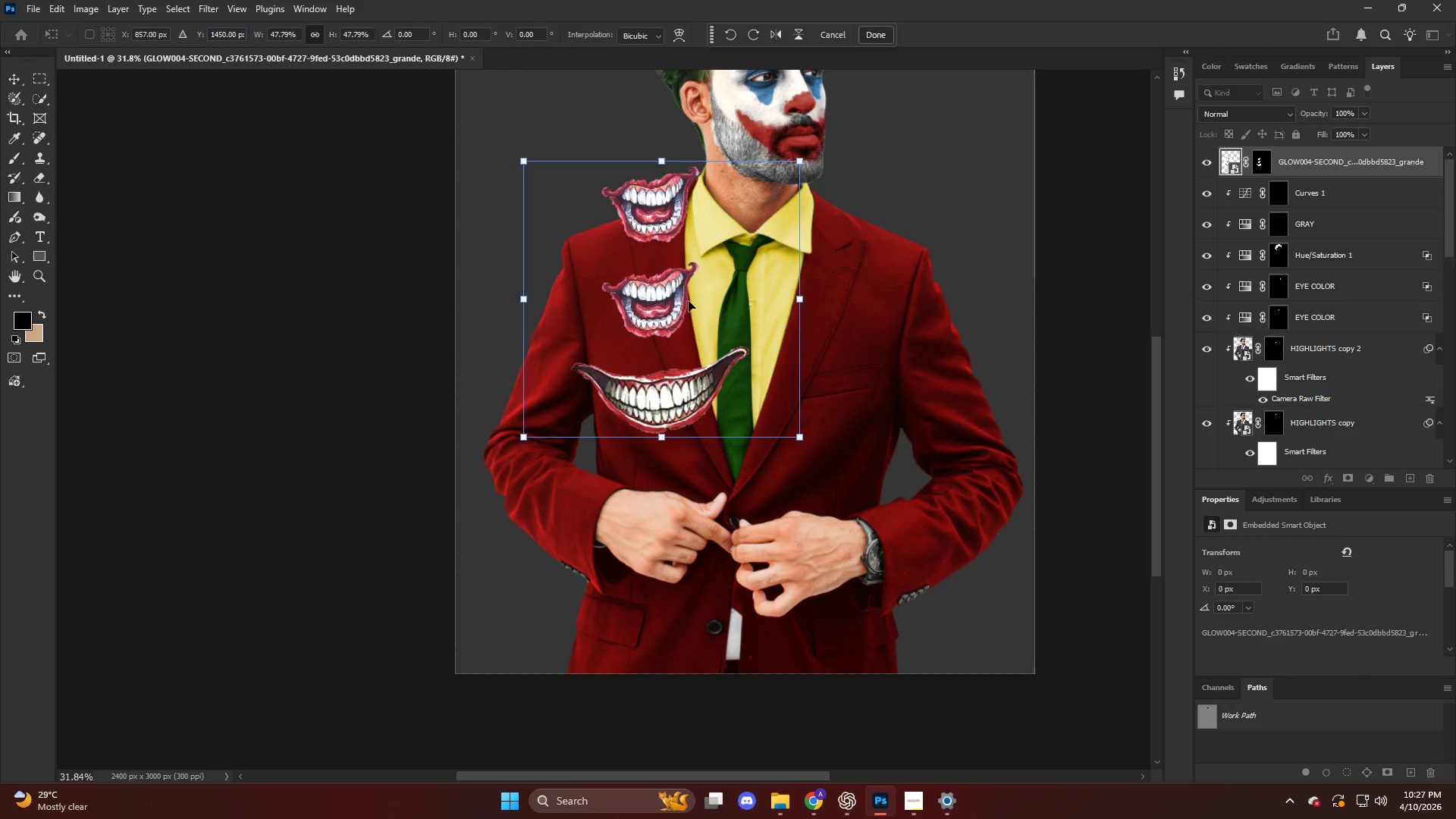 
left_click_drag(start_coordinate=[686, 310], to_coordinate=[846, 654])
 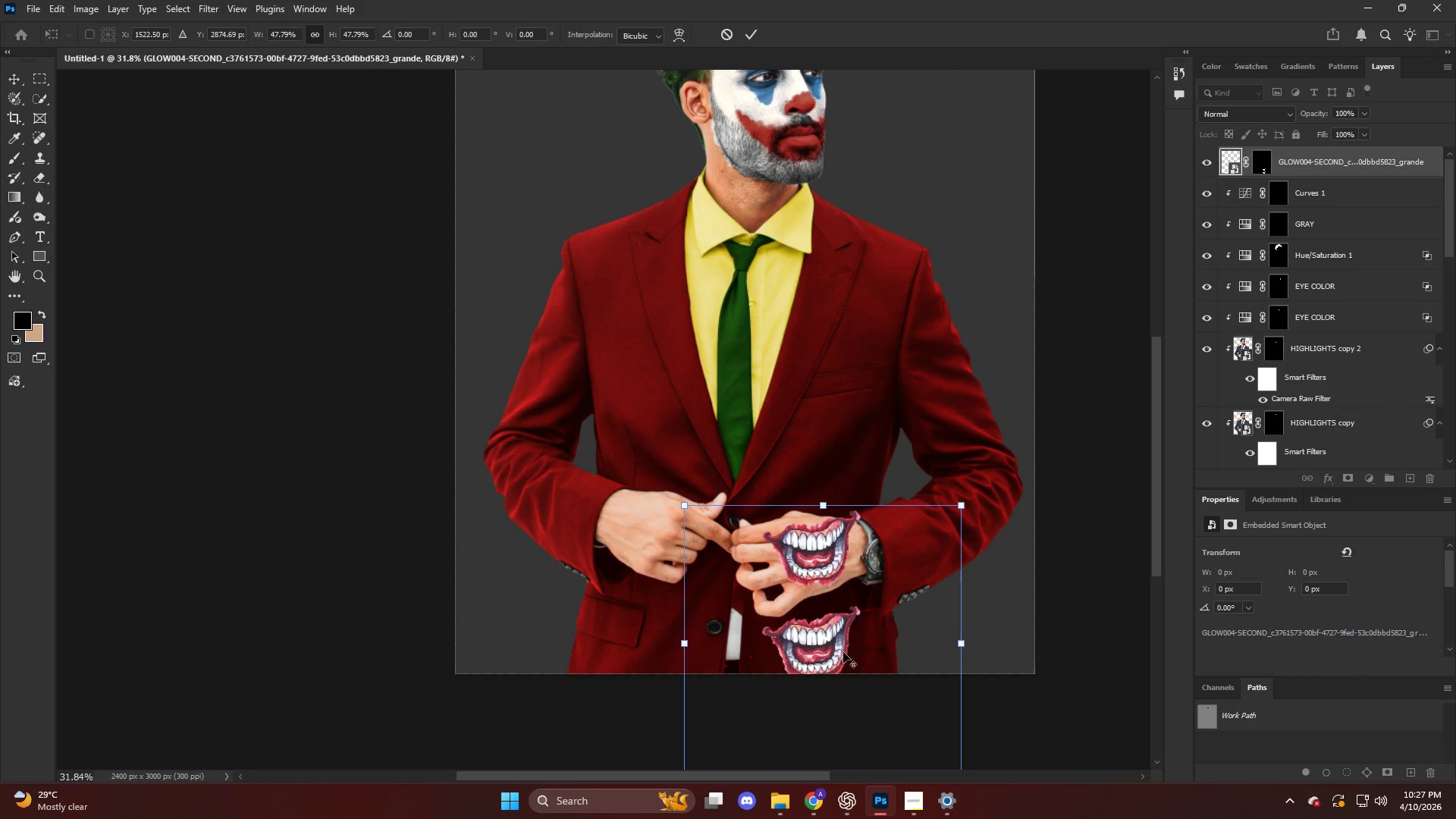 
hold_key(key=AltLeft, duration=0.39)
scroll: coordinate [840, 647], scroll_direction: up, amount: 5.0
 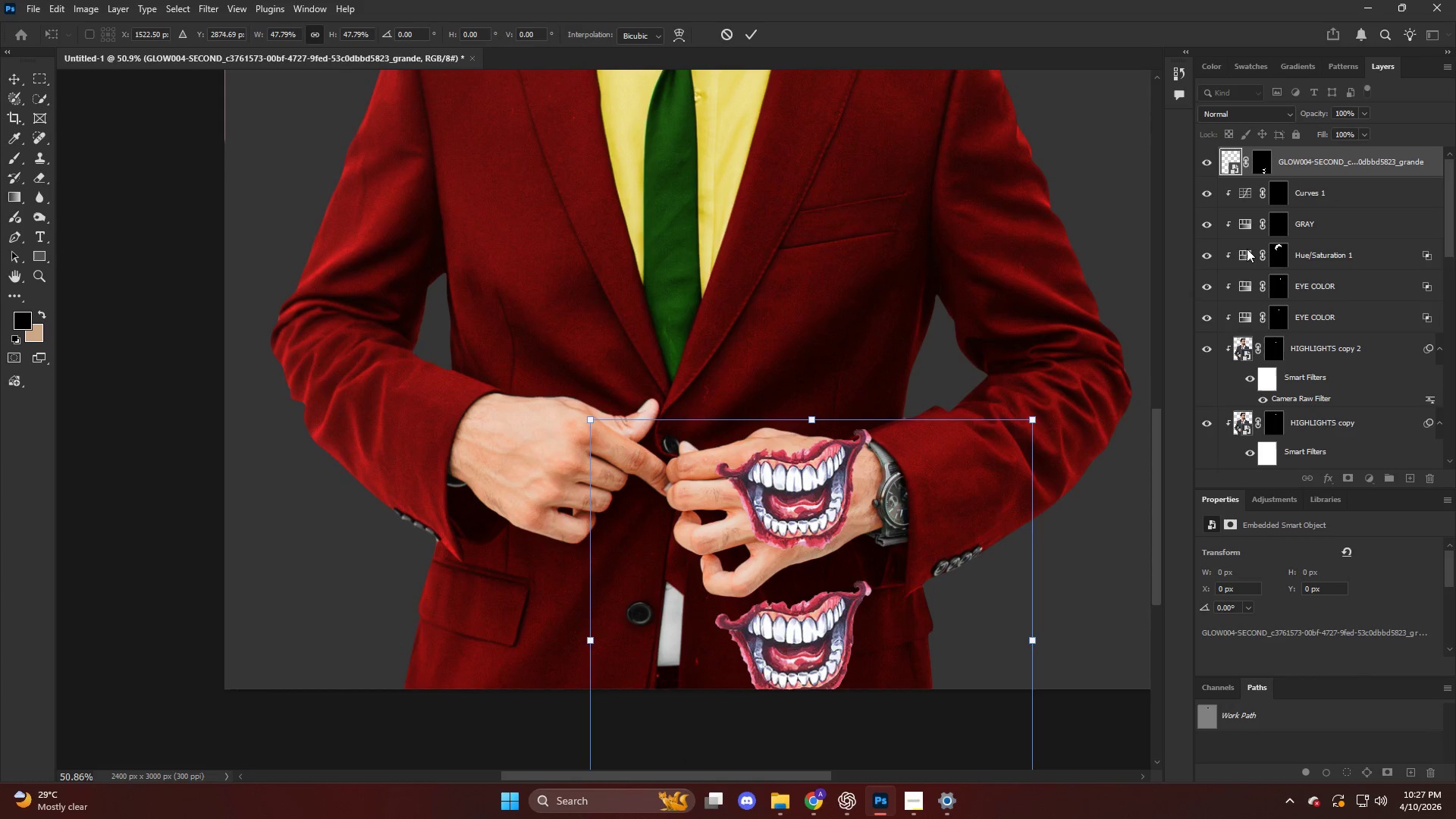 
hold_key(key=AltLeft, duration=0.45)
left_click_drag(start_coordinate=[1316, 163], to_coordinate=[1316, 154])
 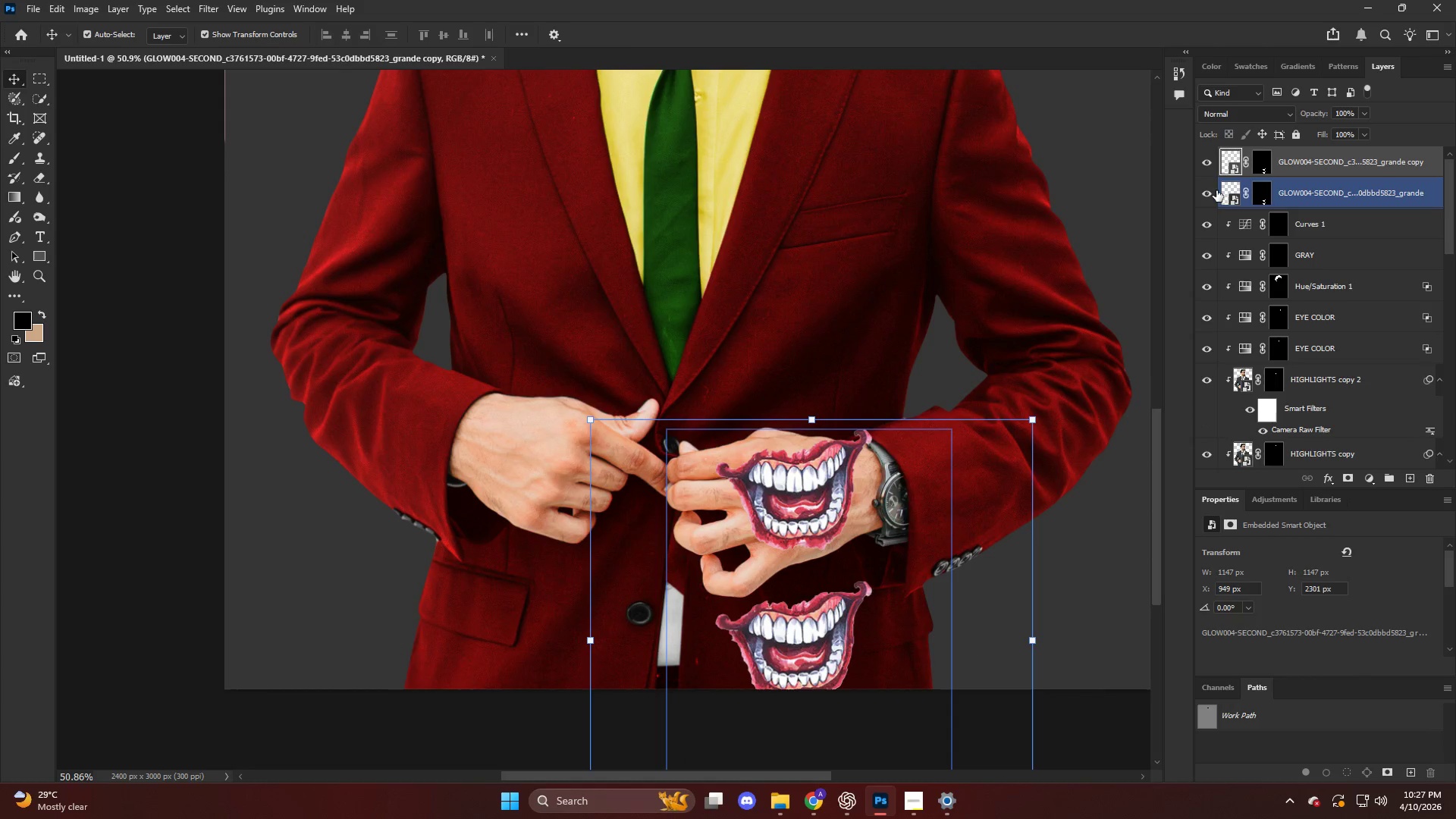 
left_click([1210, 190])
 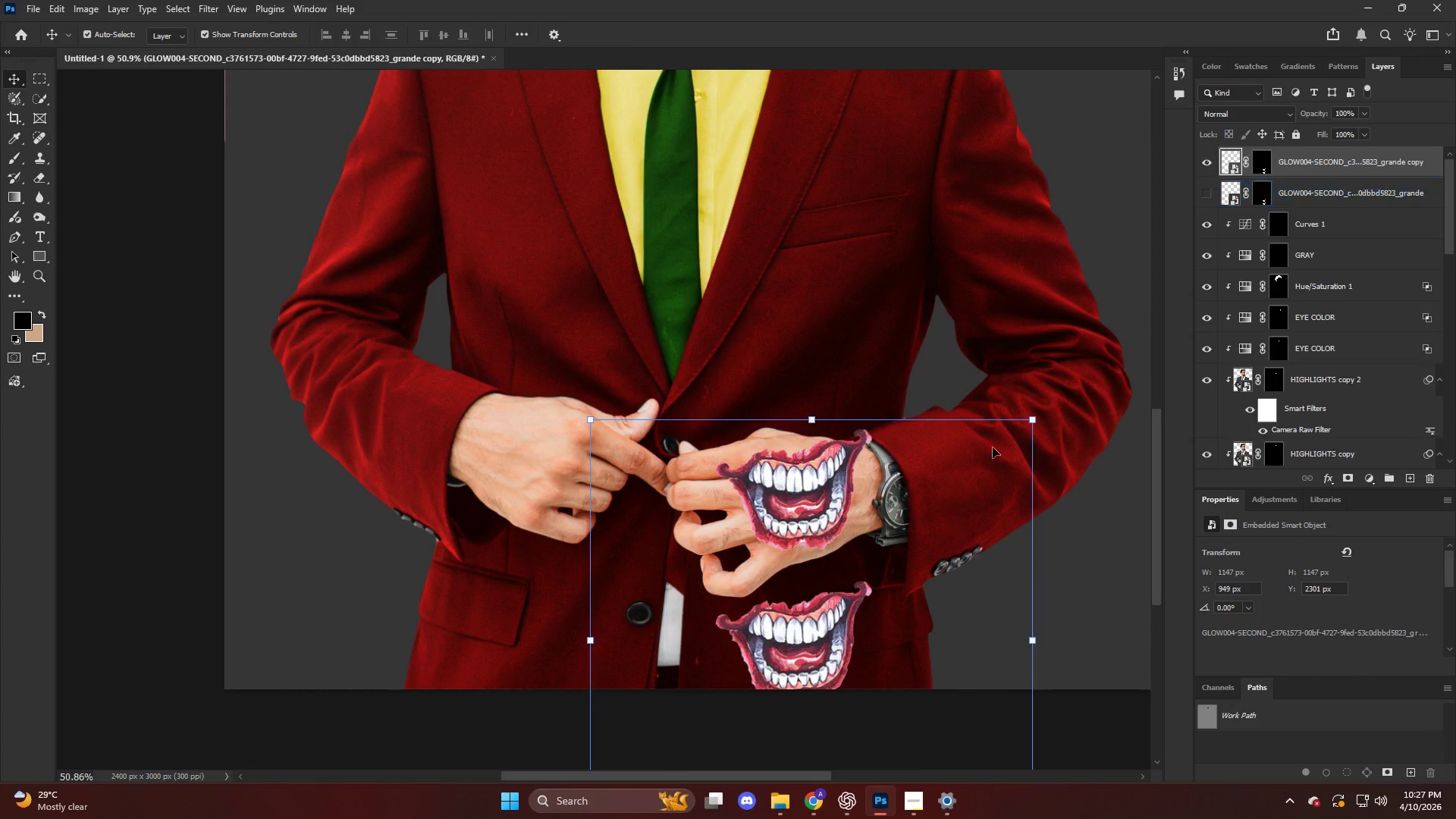 
key(E)
 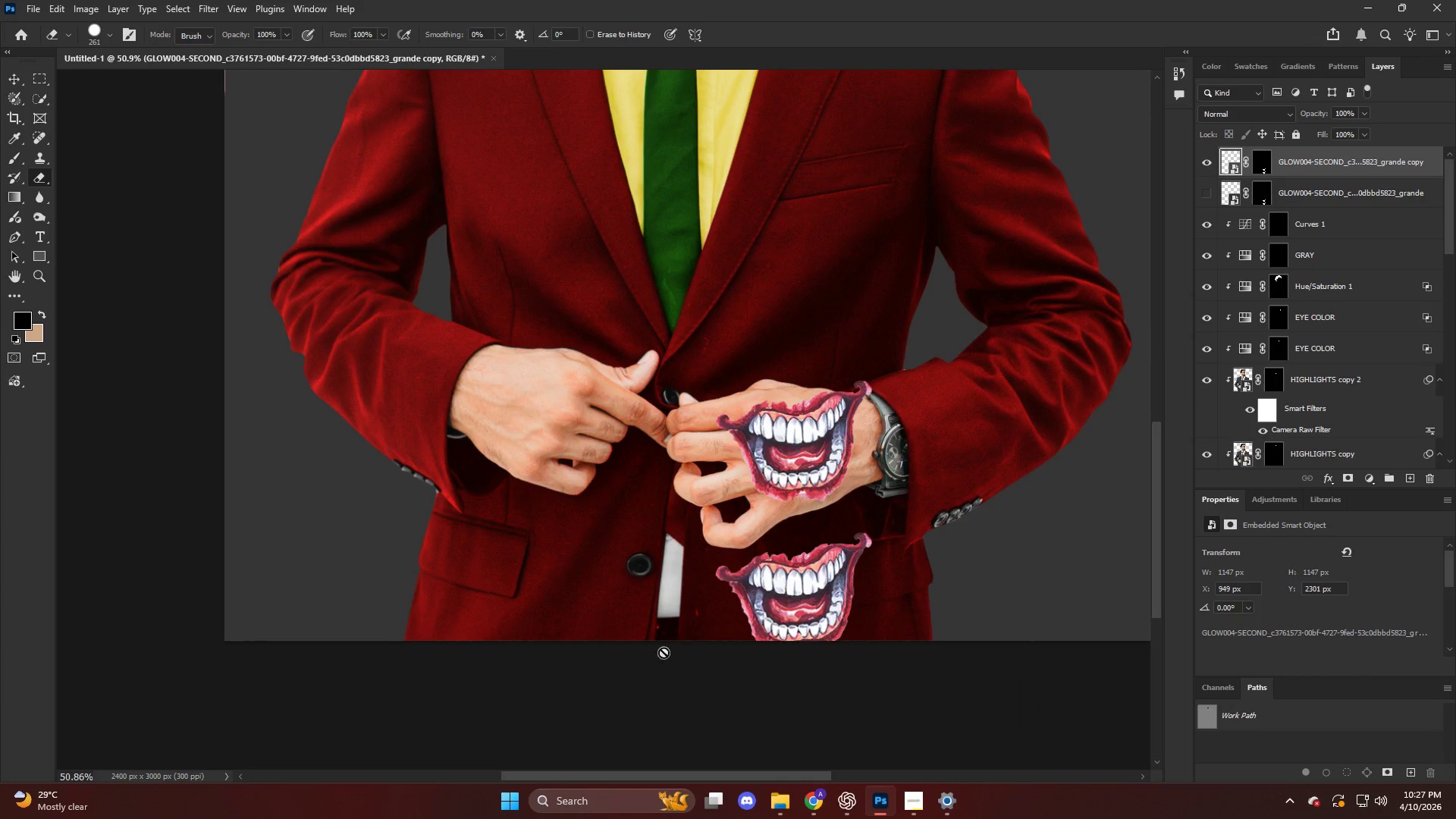 
hold_key(key=AltLeft, duration=0.36)
 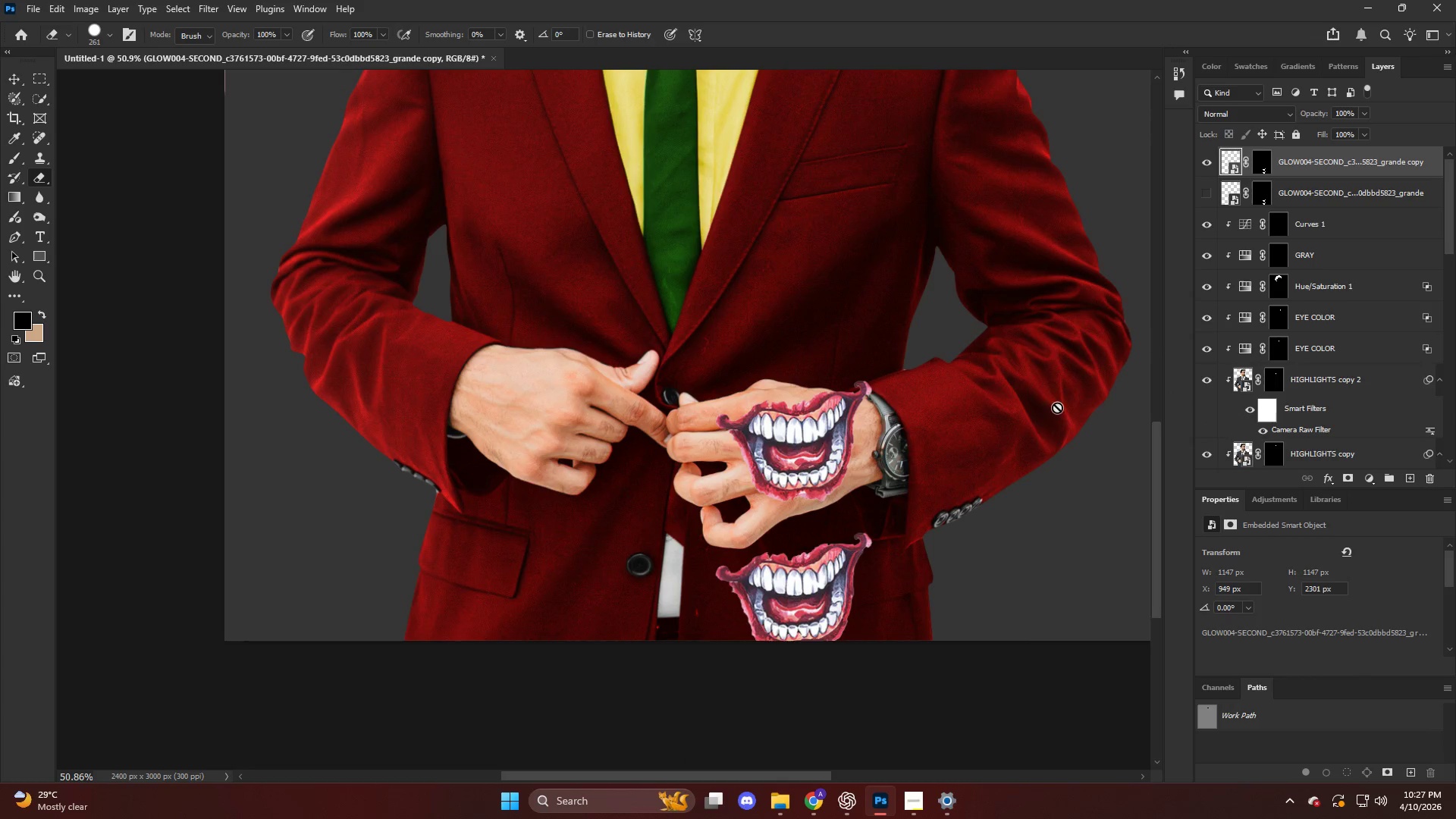 
scroll: coordinate [843, 554], scroll_direction: down, amount: 4.0
 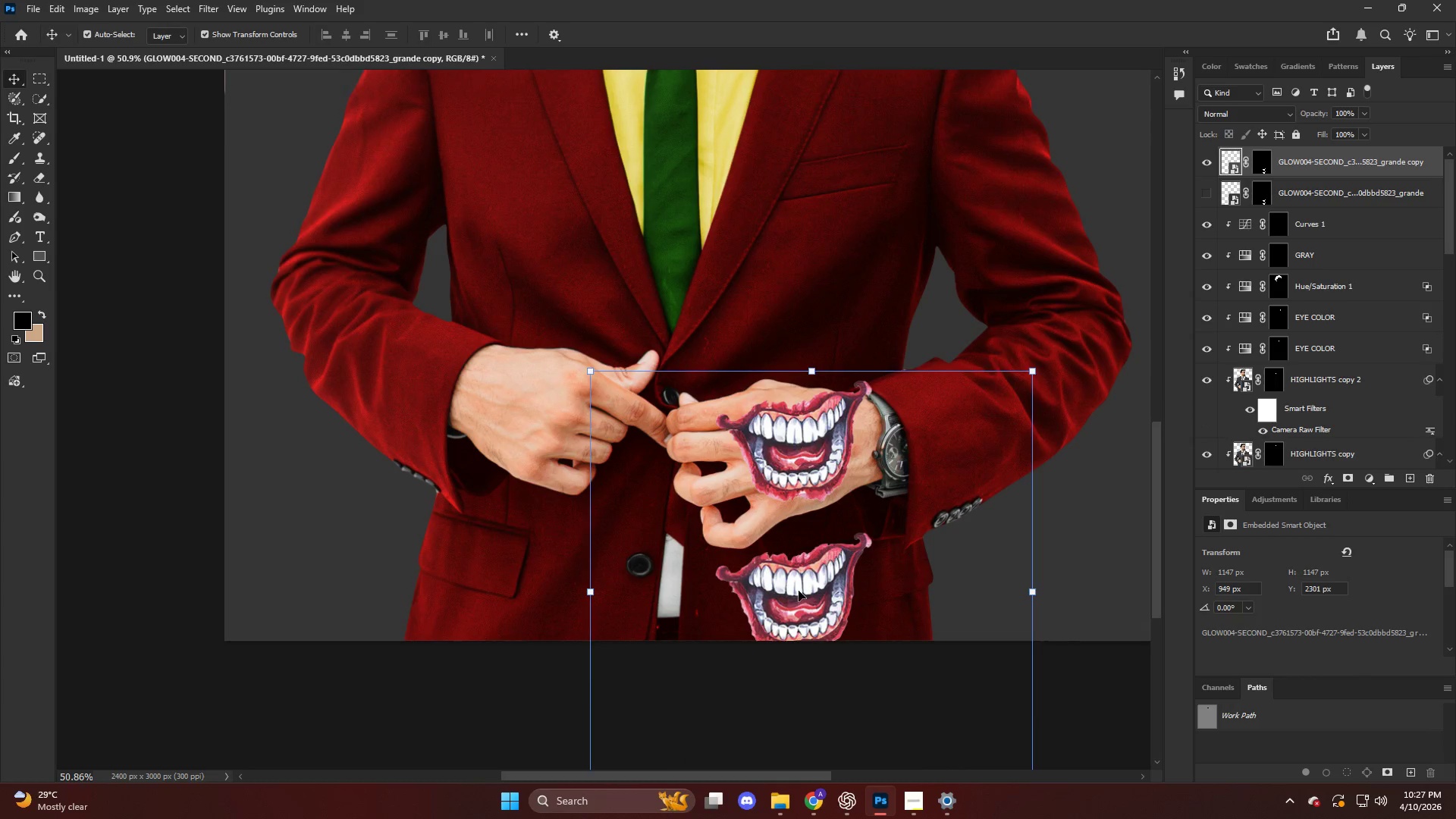 
key(E)
 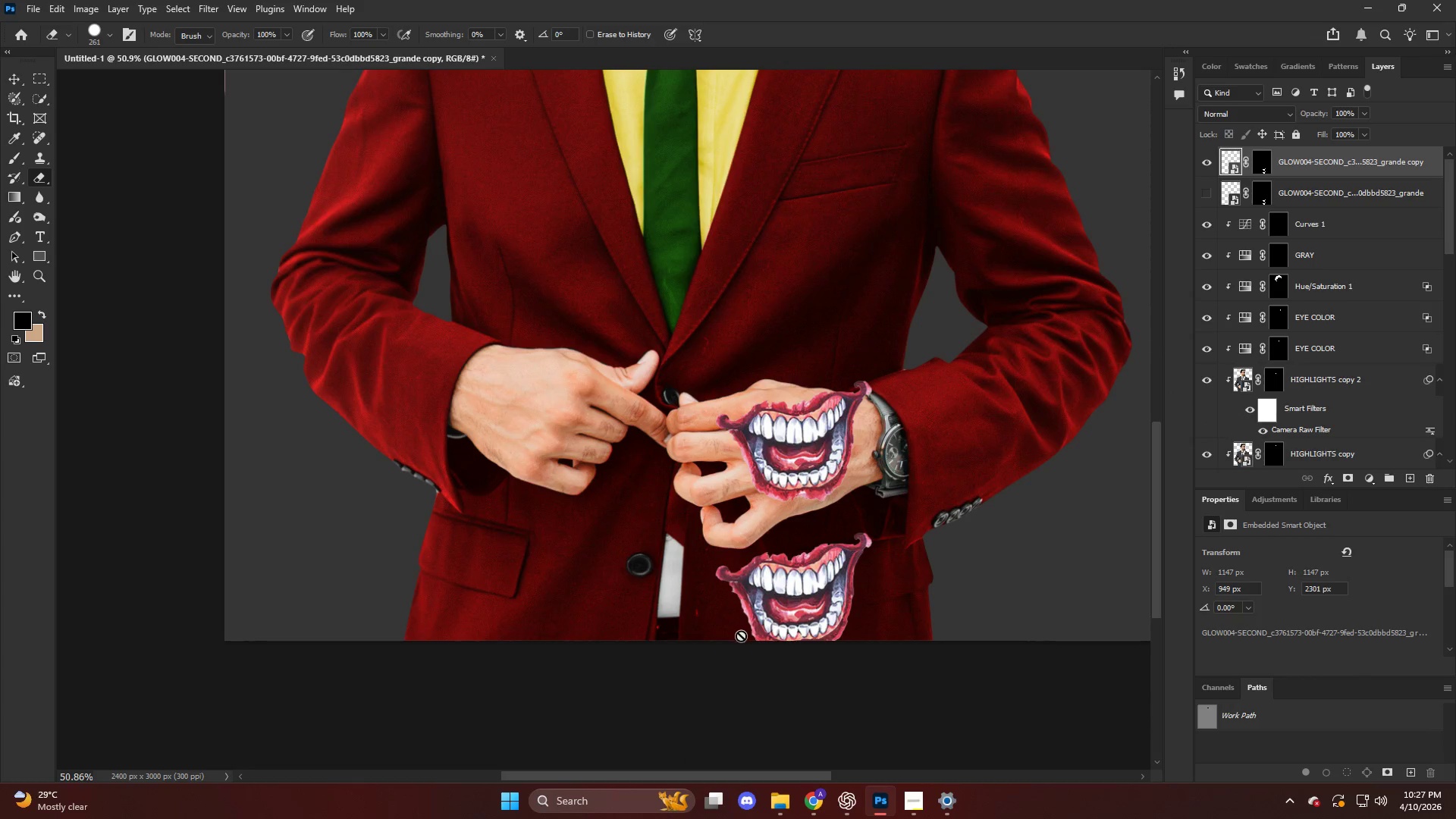 
left_click([741, 635])
 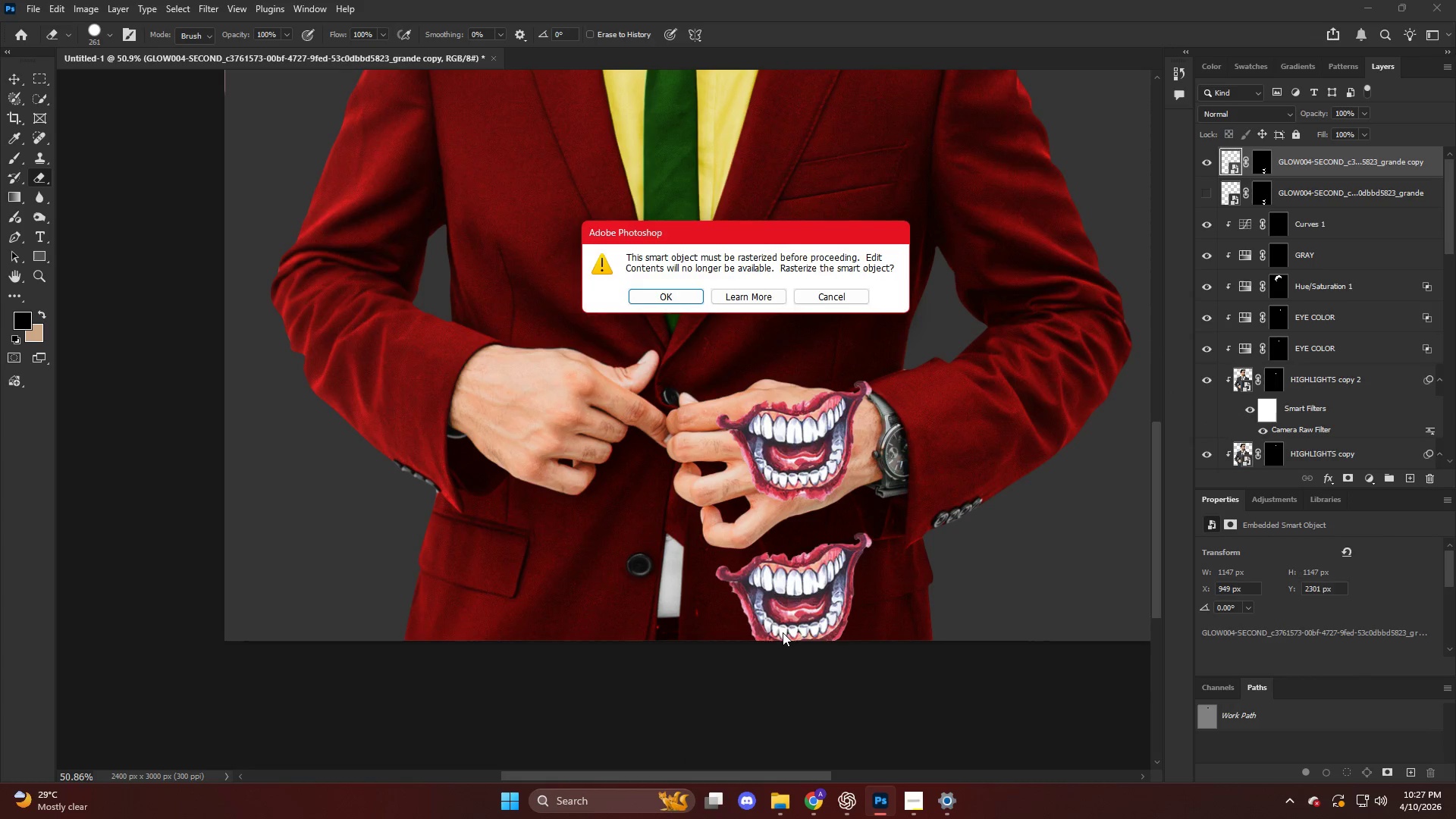 
key(NumpadEnter)
 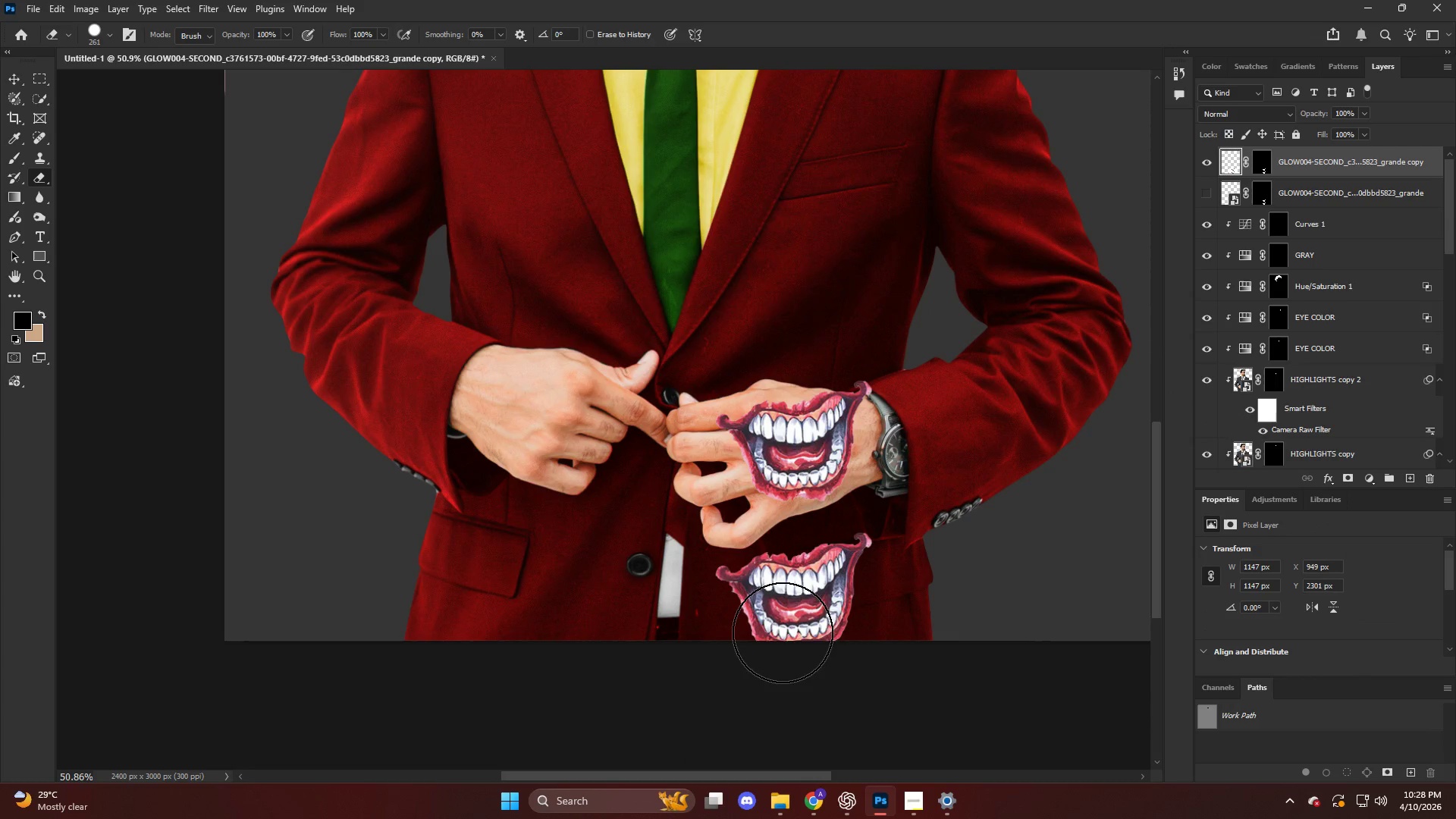 
key(E)
 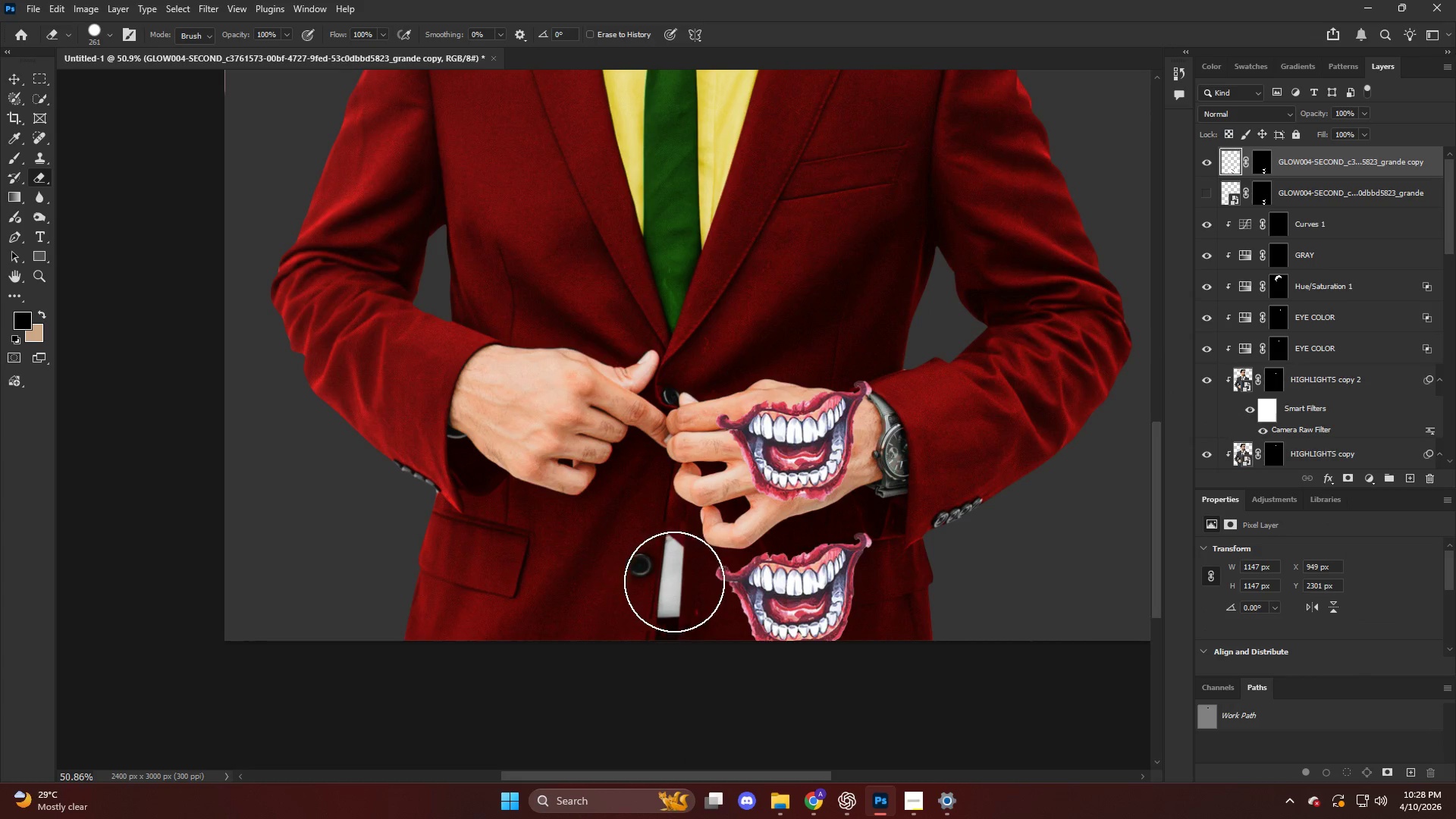 
left_click_drag(start_coordinate=[677, 582], to_coordinate=[617, 716])
 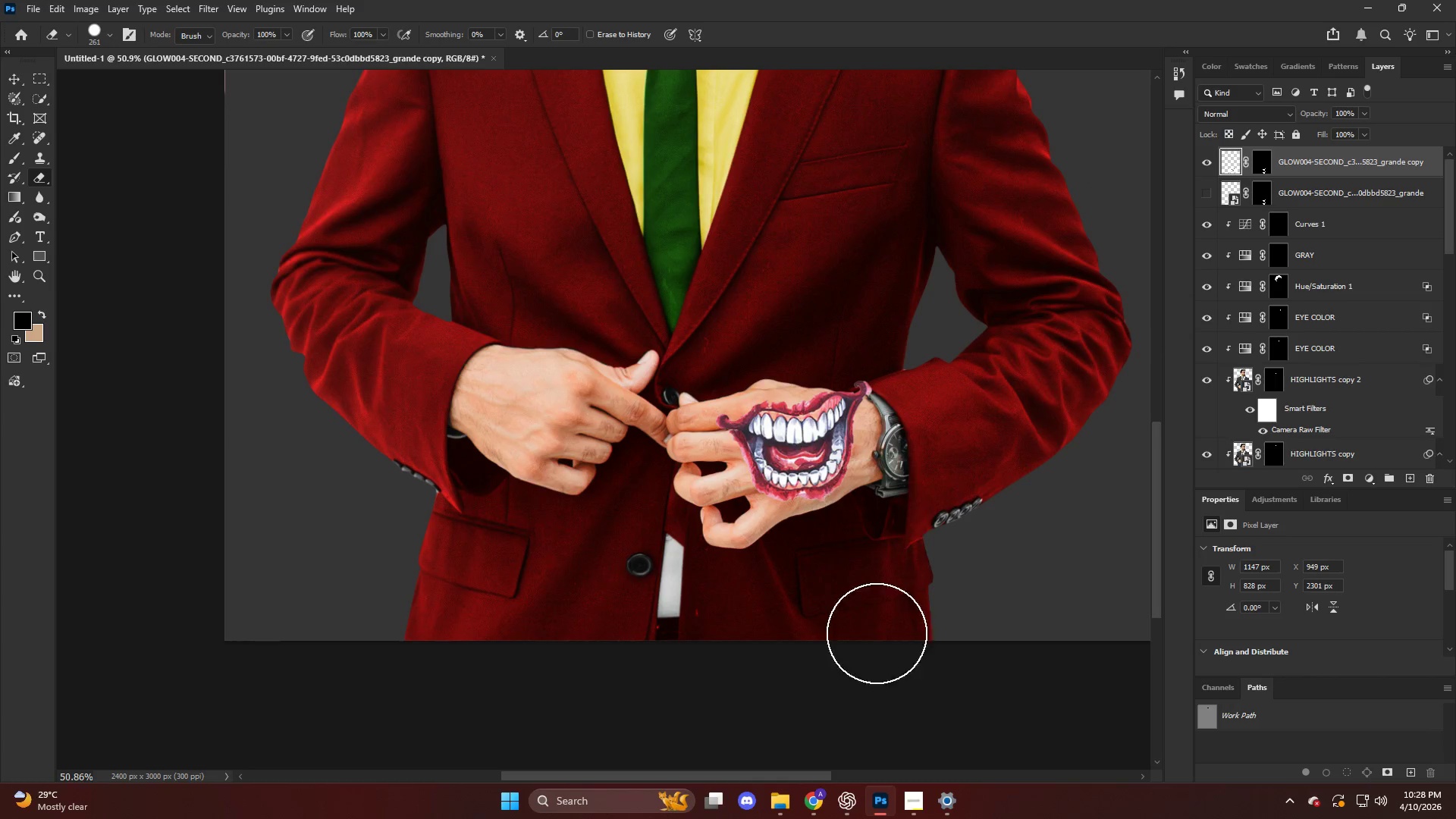 
left_click_drag(start_coordinate=[836, 687], to_coordinate=[557, 810])
 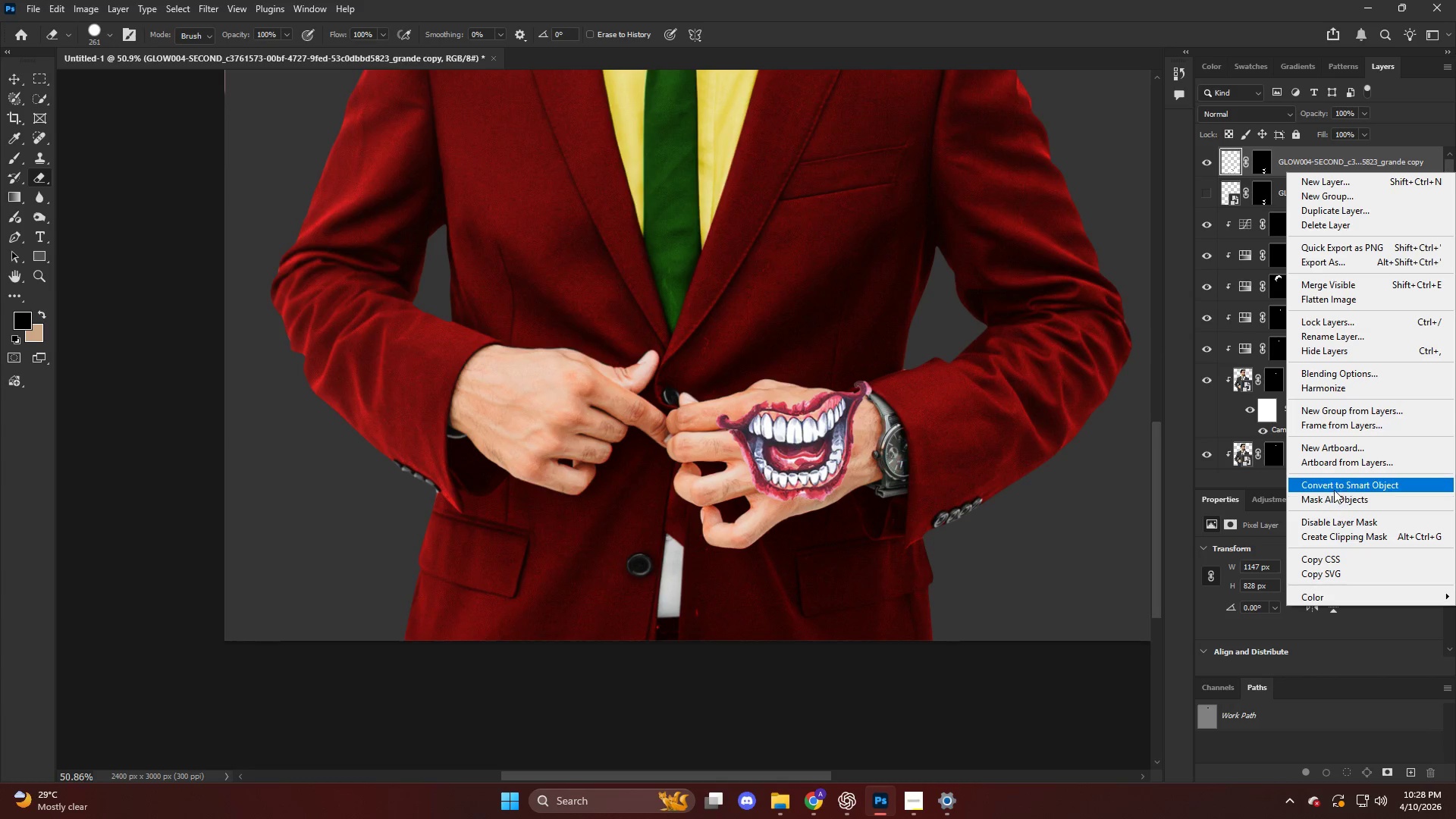 
hold_key(key=AltLeft, duration=0.44)
 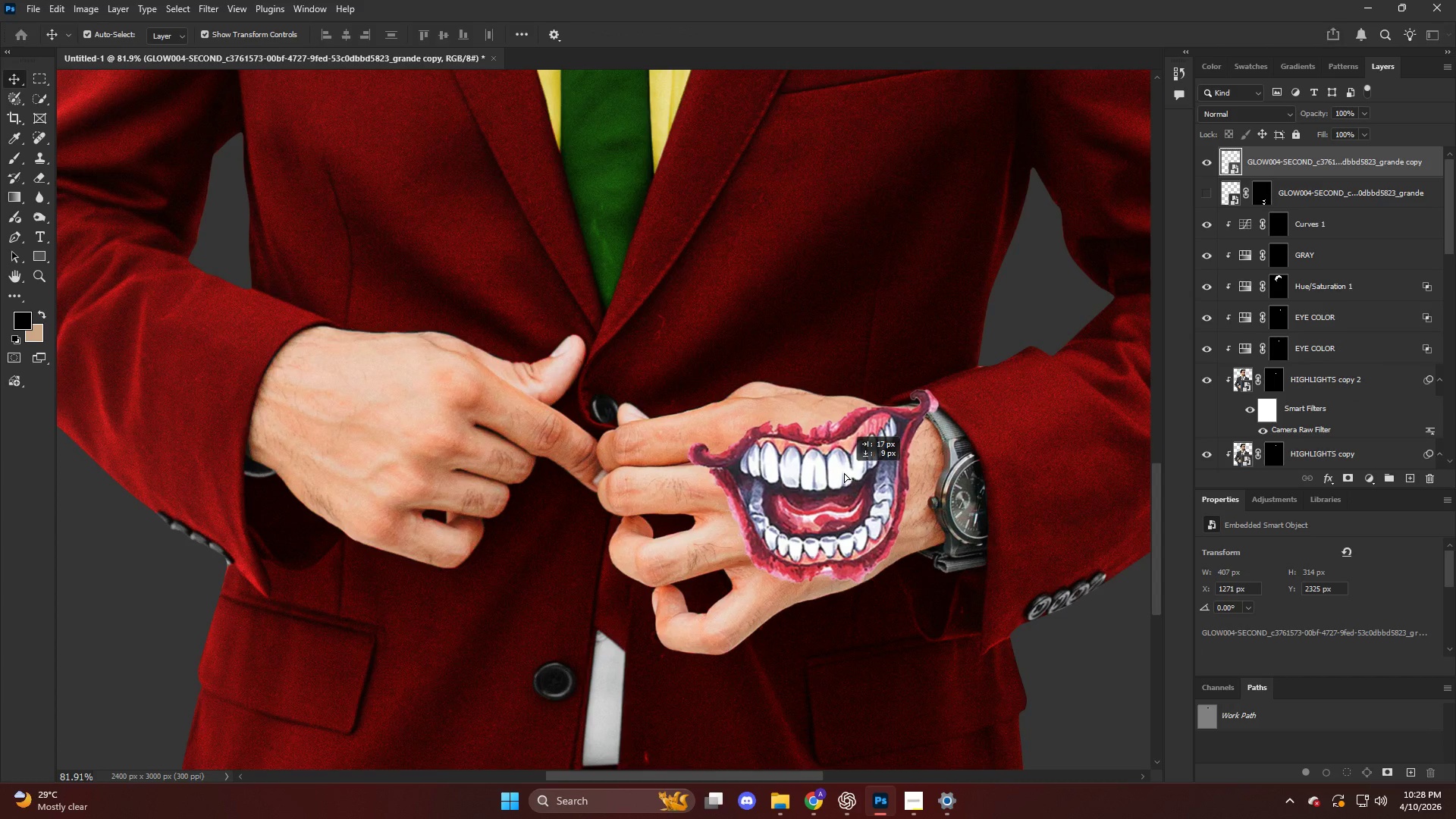 
key(V)
 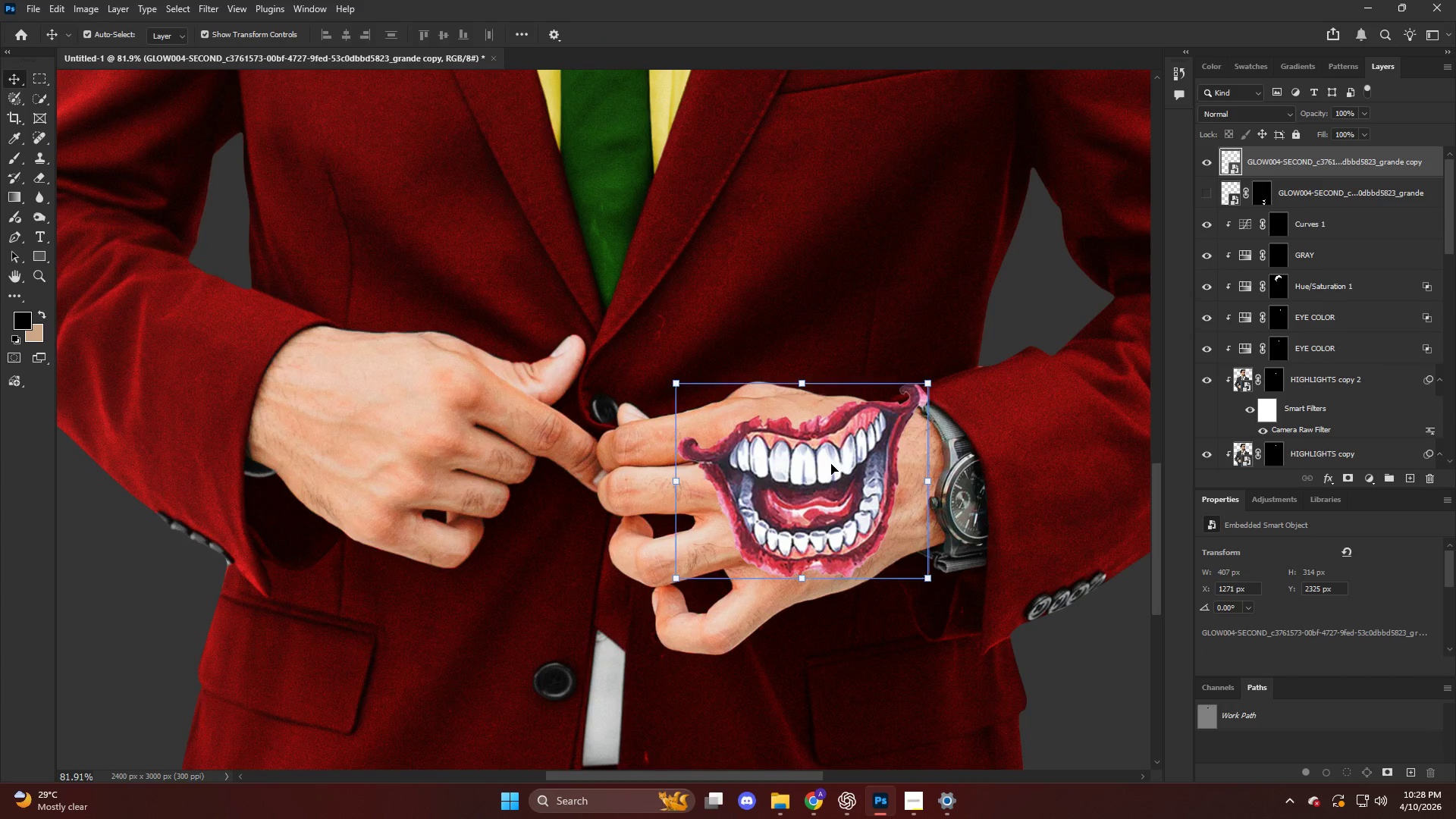 
left_click_drag(start_coordinate=[834, 467], to_coordinate=[841, 468])
 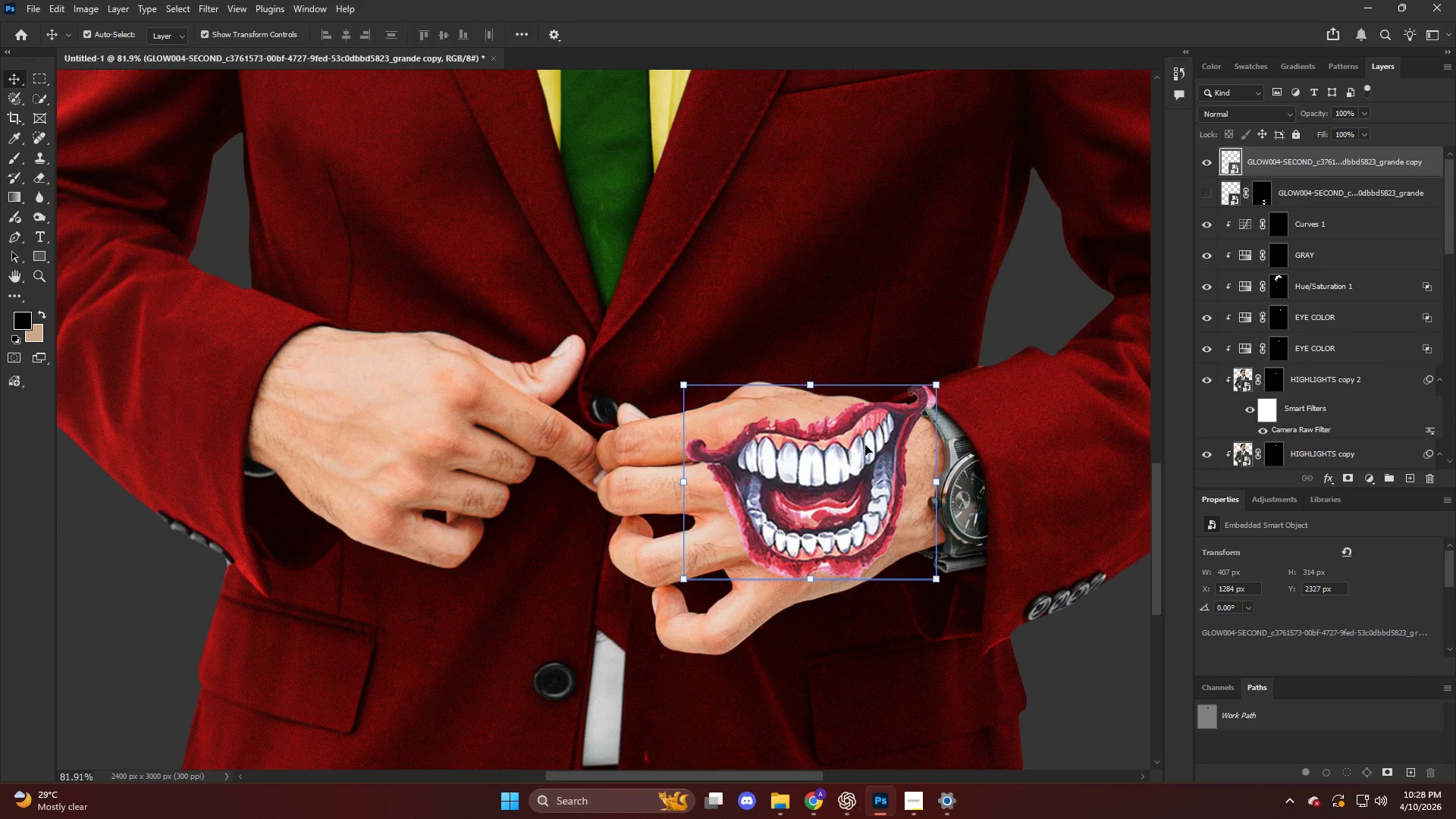 
scroll: coordinate [799, 435], scroll_direction: up, amount: 7.0
 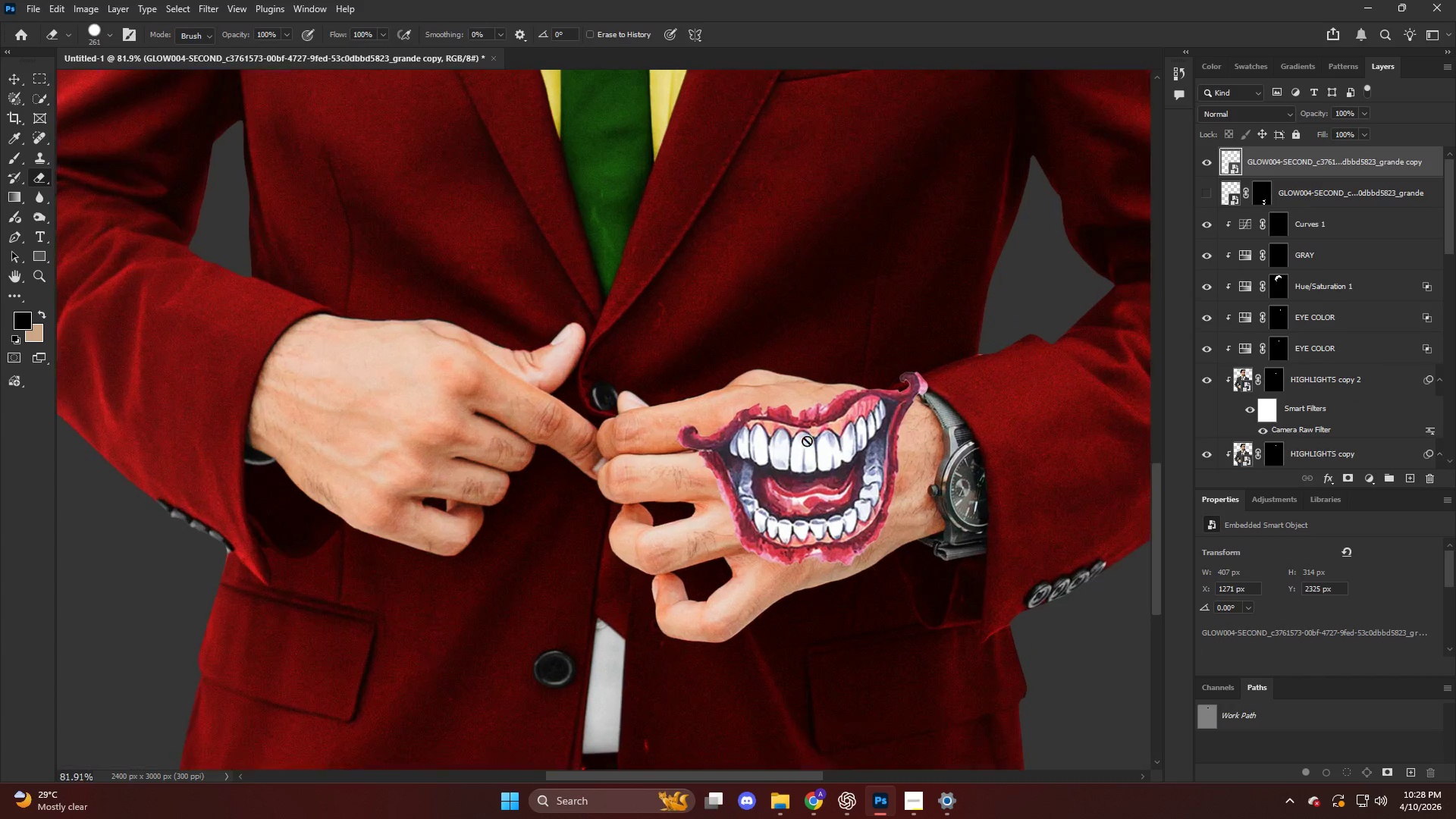 
key(Control+T)
 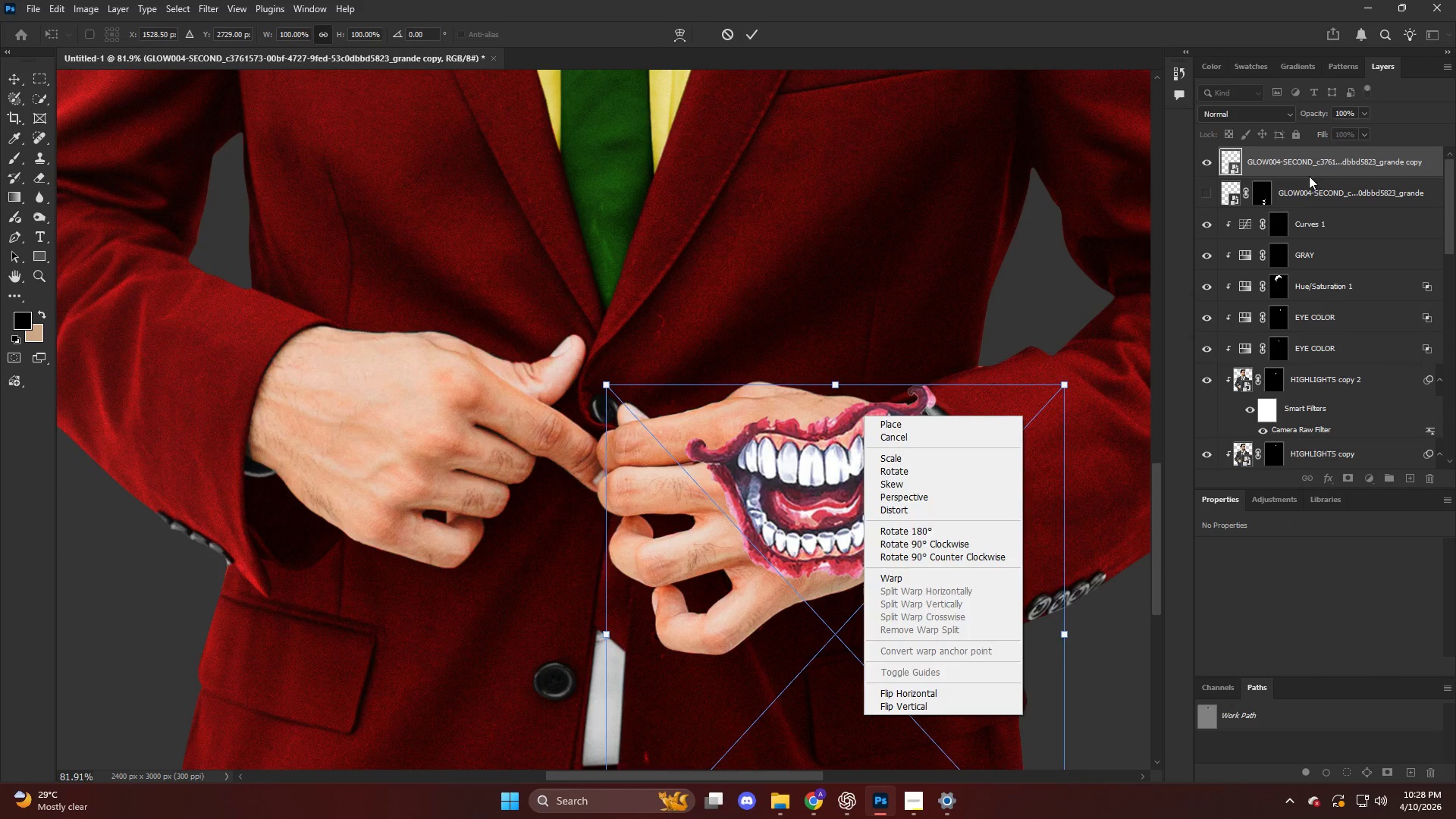 
key(Alt+AltLeft)
 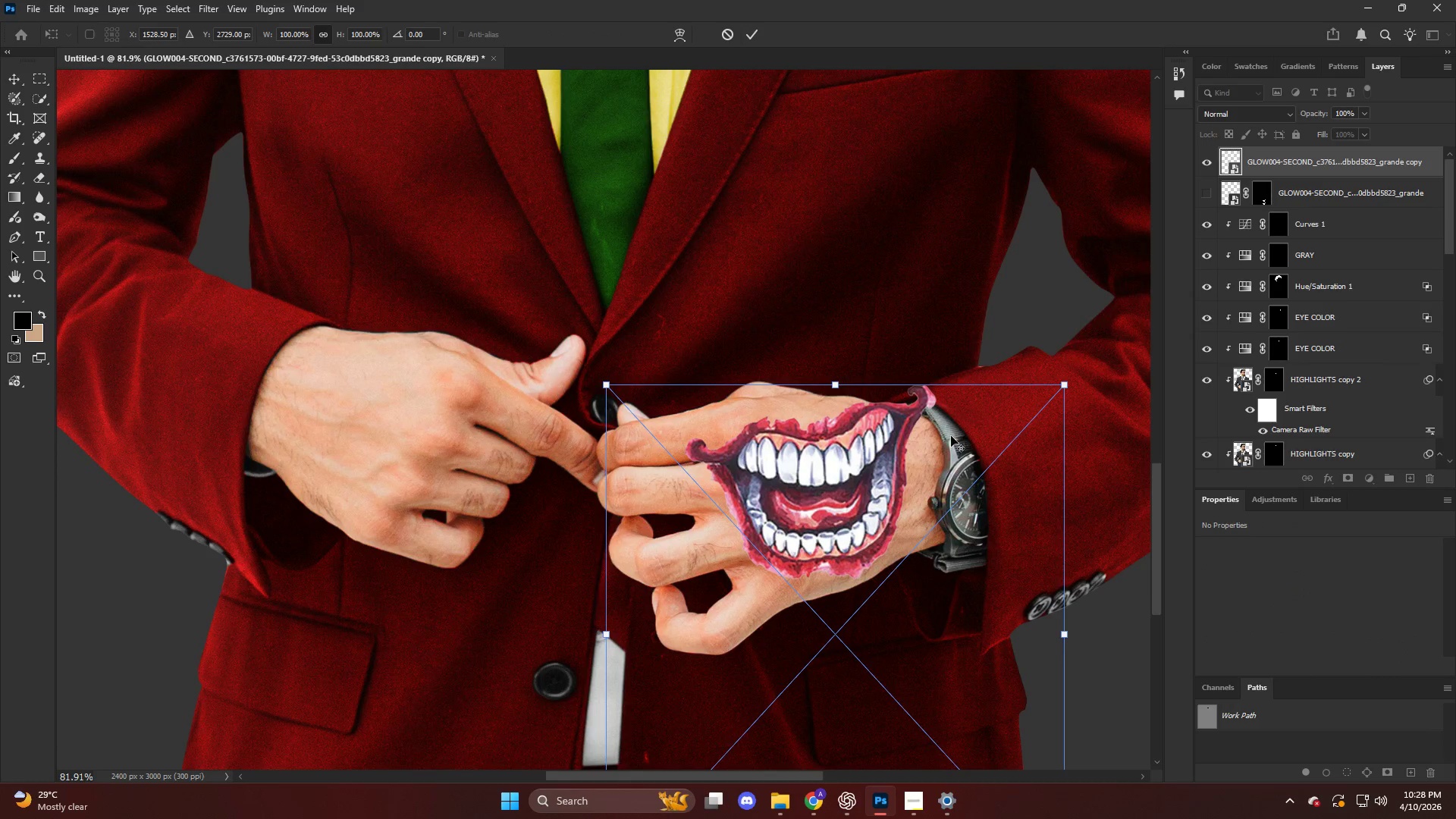 
left_click_drag(start_coordinate=[799, 645], to_coordinate=[758, 413])
 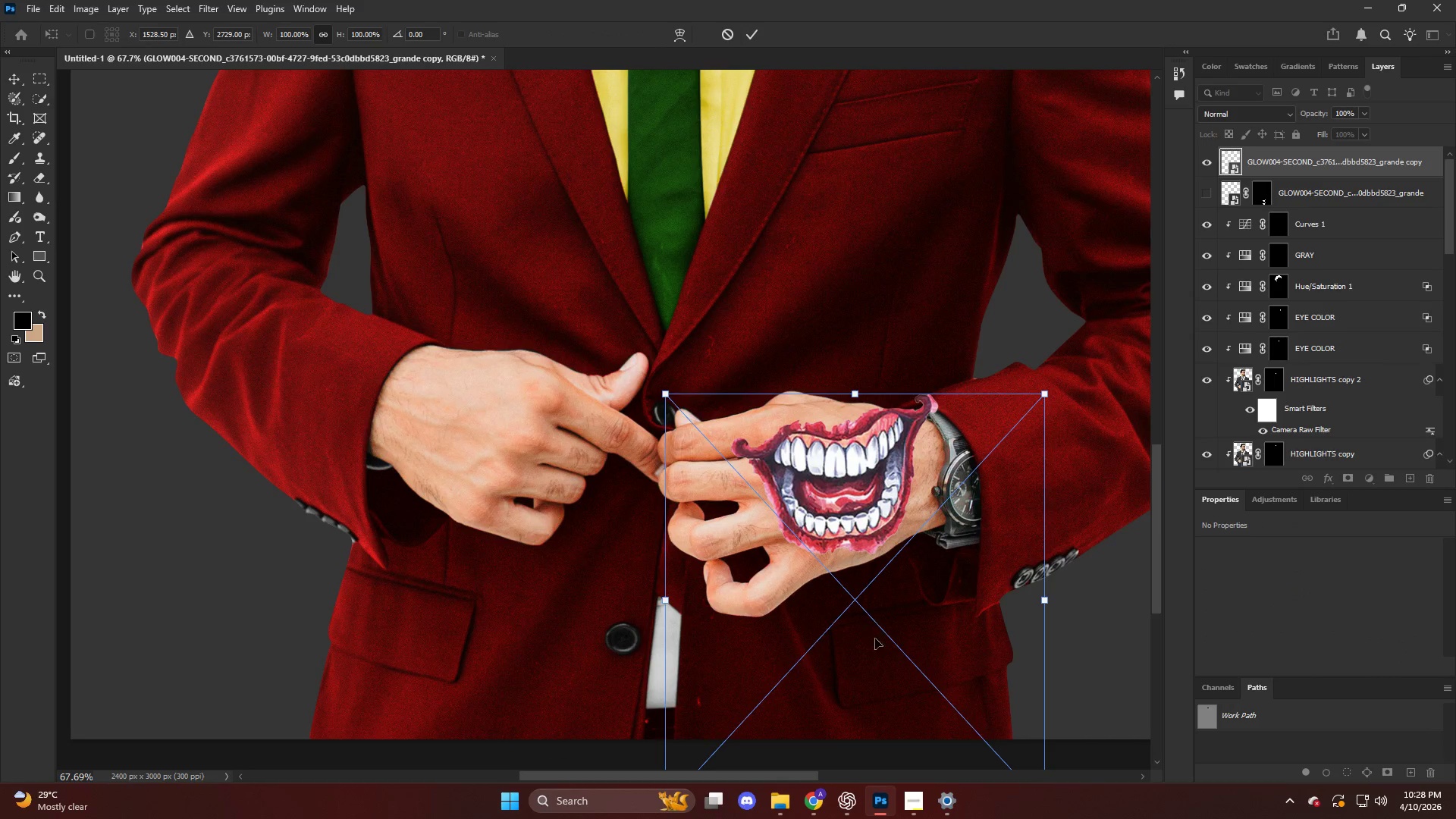 
scroll: coordinate [949, 439], scroll_direction: down, amount: 2.0
 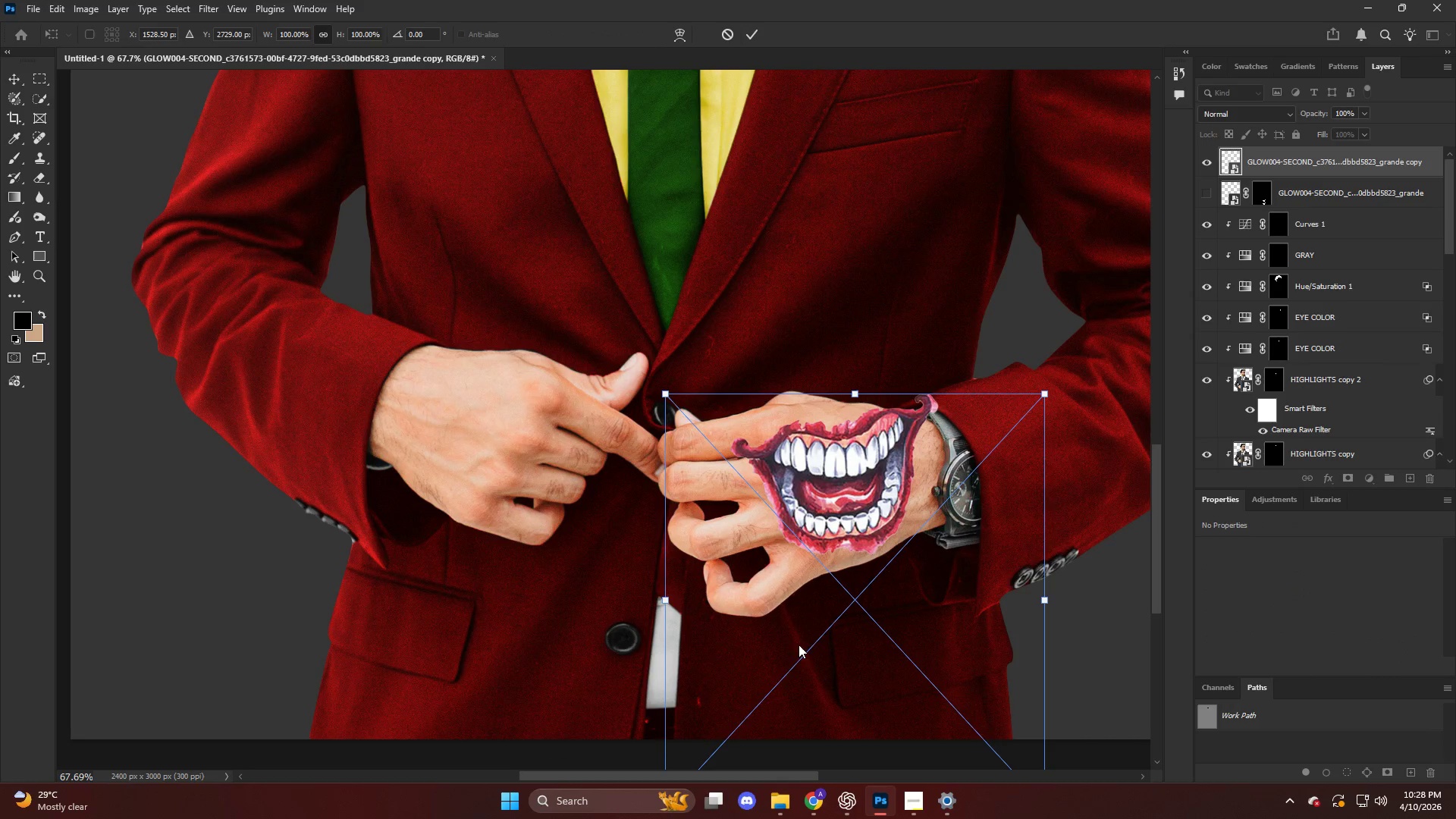 
left_click_drag(start_coordinate=[874, 635], to_coordinate=[737, 267])
 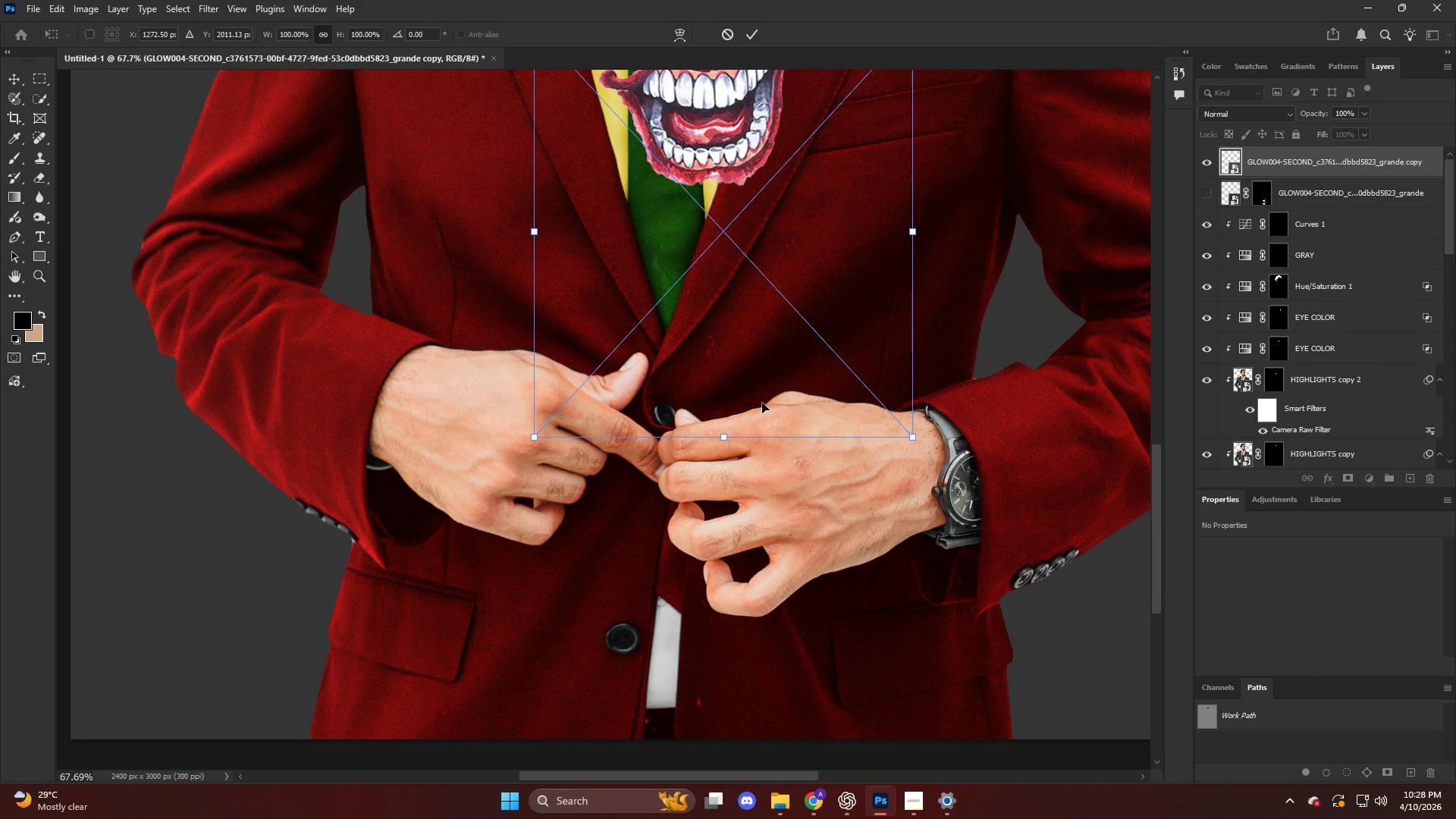 
key(NumpadEnter)
 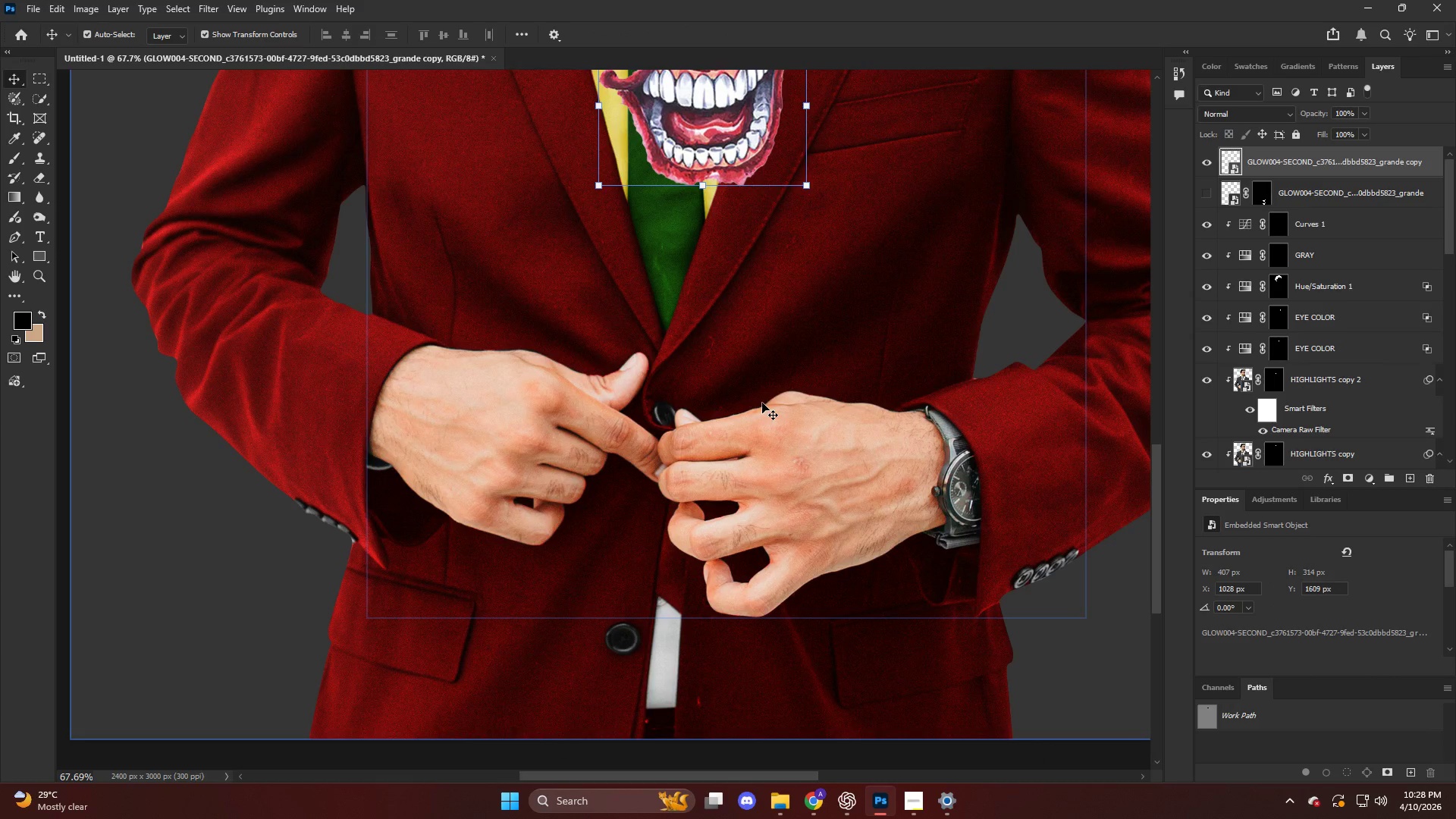 
key(E)
 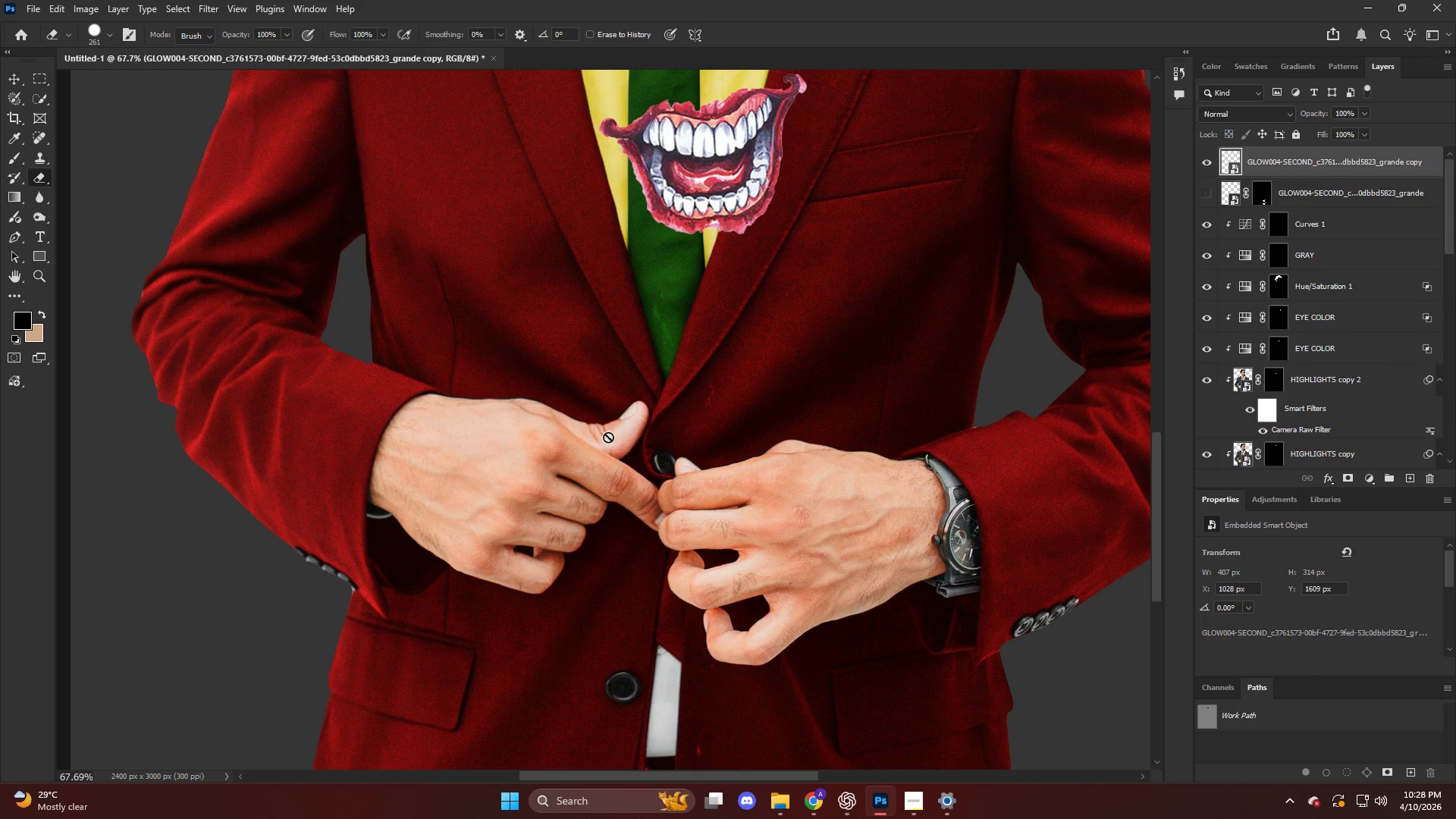 
key(Alt+AltLeft)
 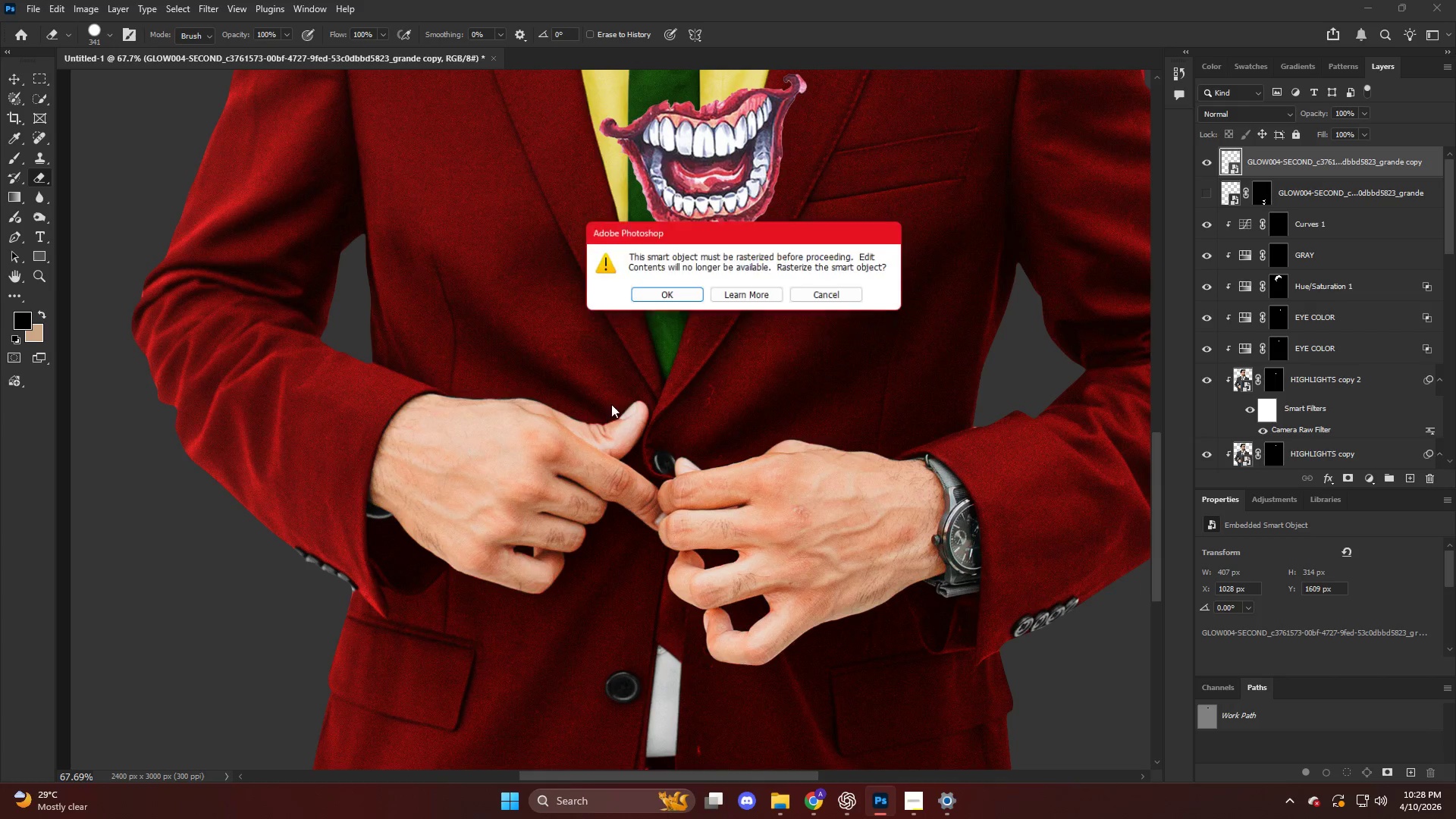 
scroll: coordinate [761, 402], scroll_direction: up, amount: 4.0
 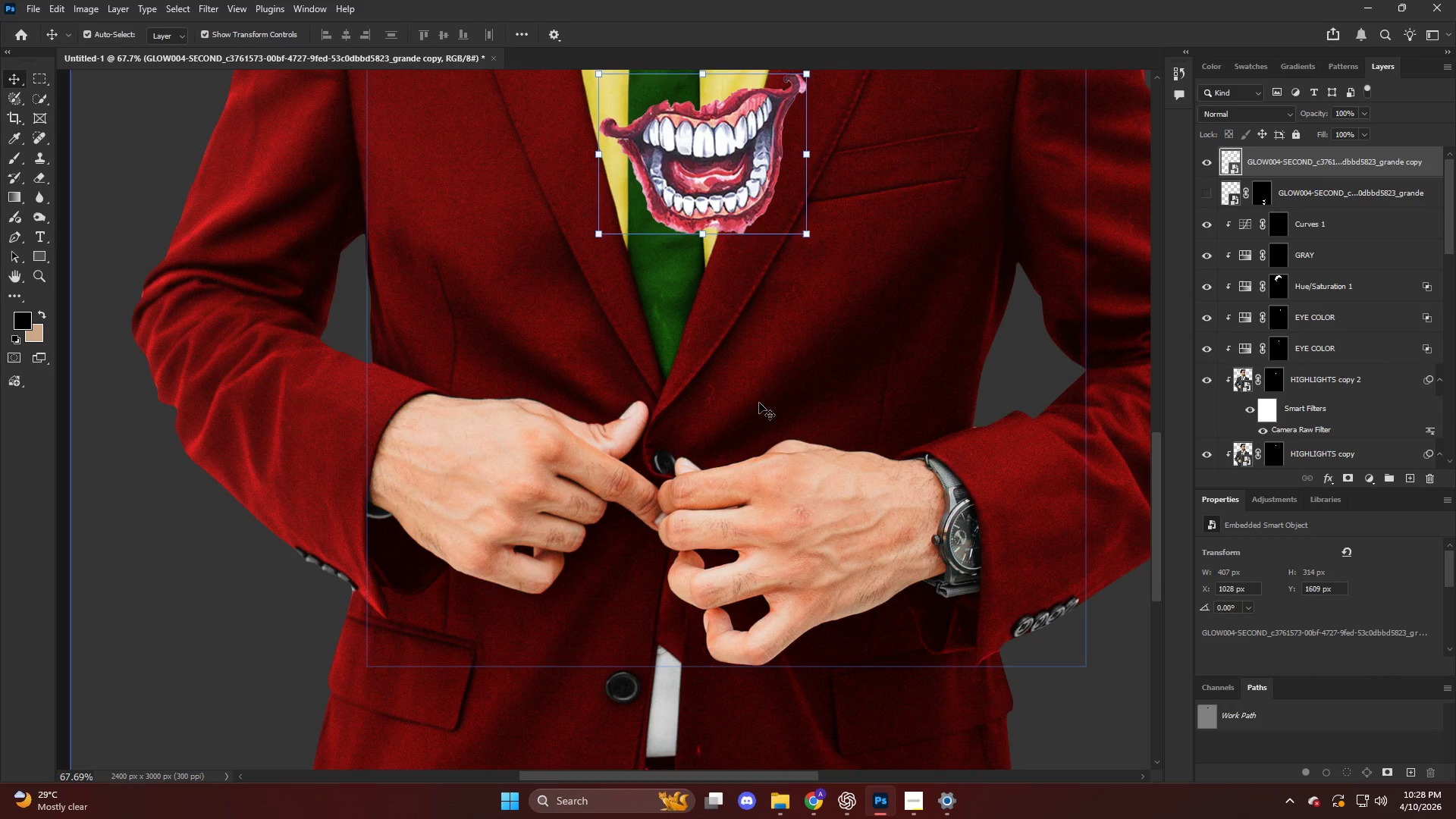 
key(NumpadEnter)
 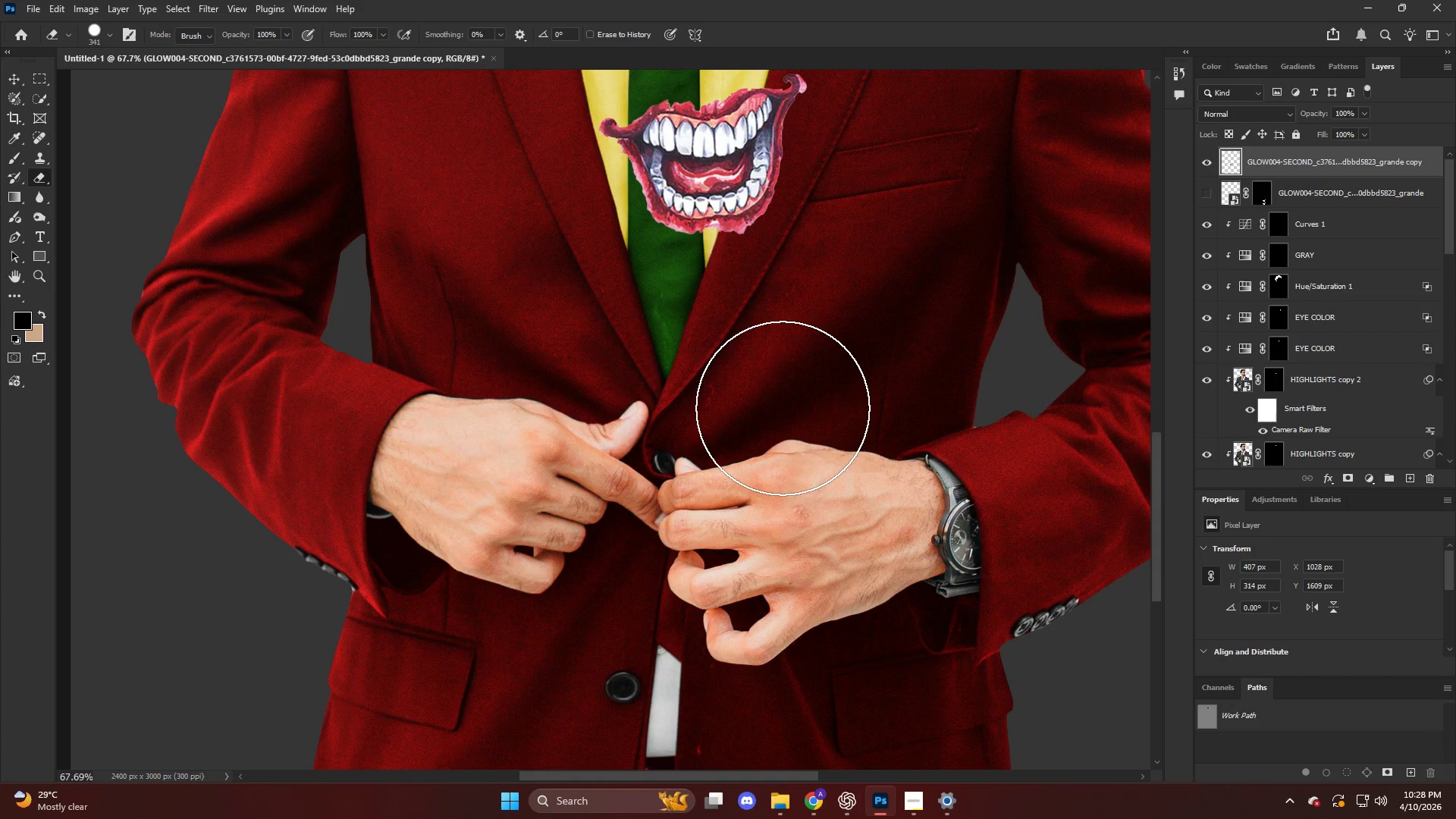 
key(E)
 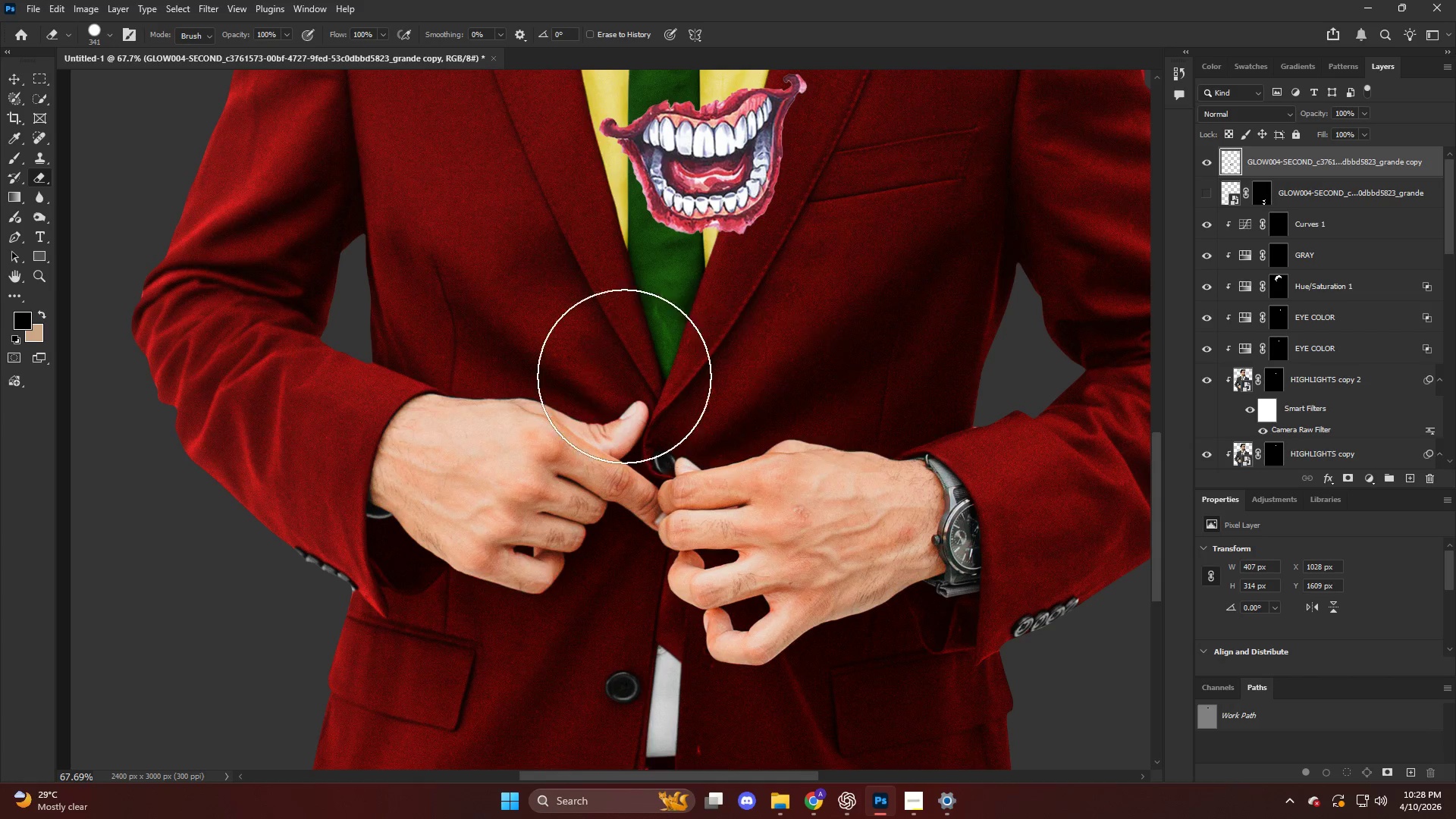 
left_click_drag(start_coordinate=[594, 372], to_coordinate=[725, 470])
 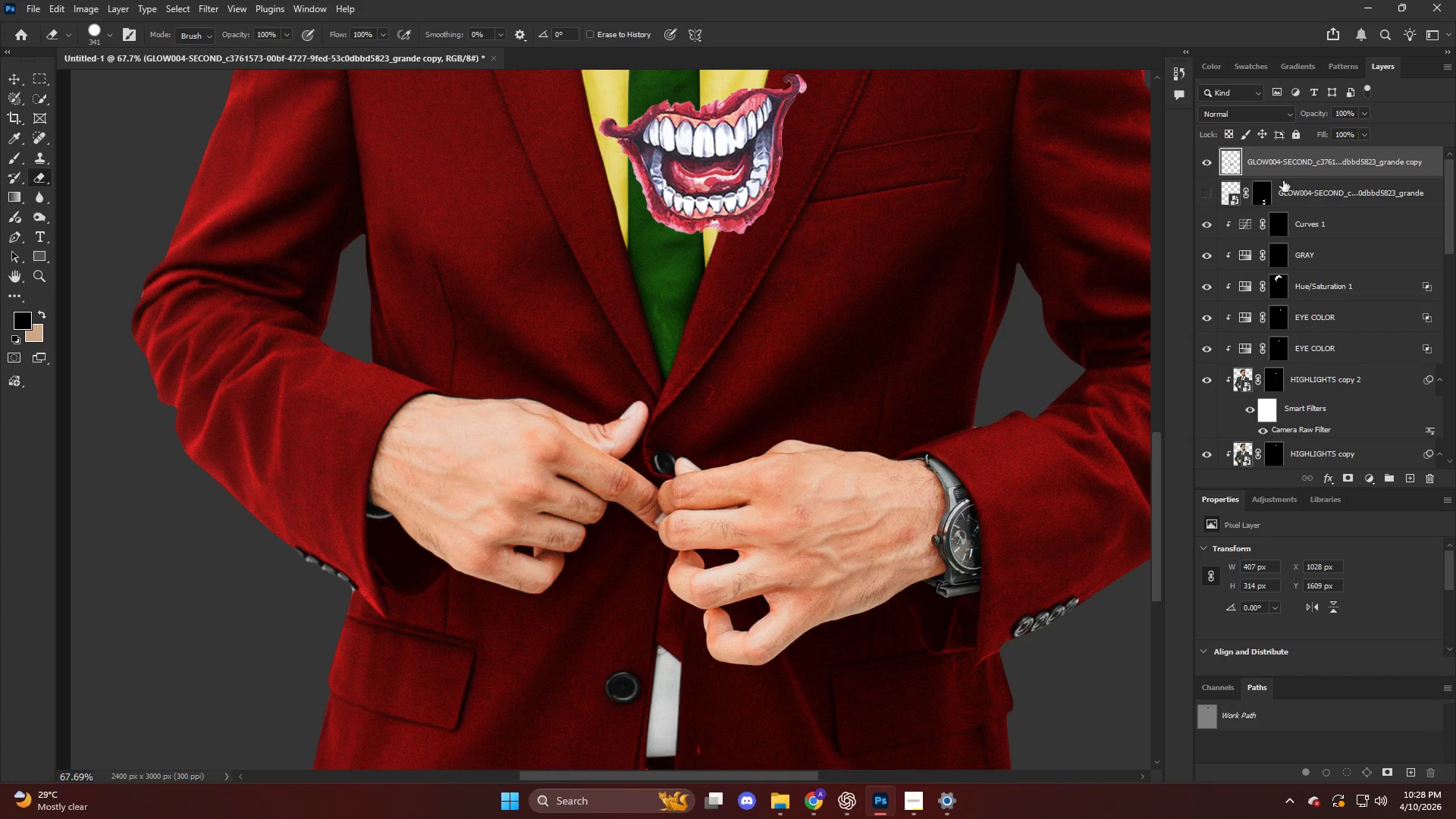 
left_click([1286, 162])
 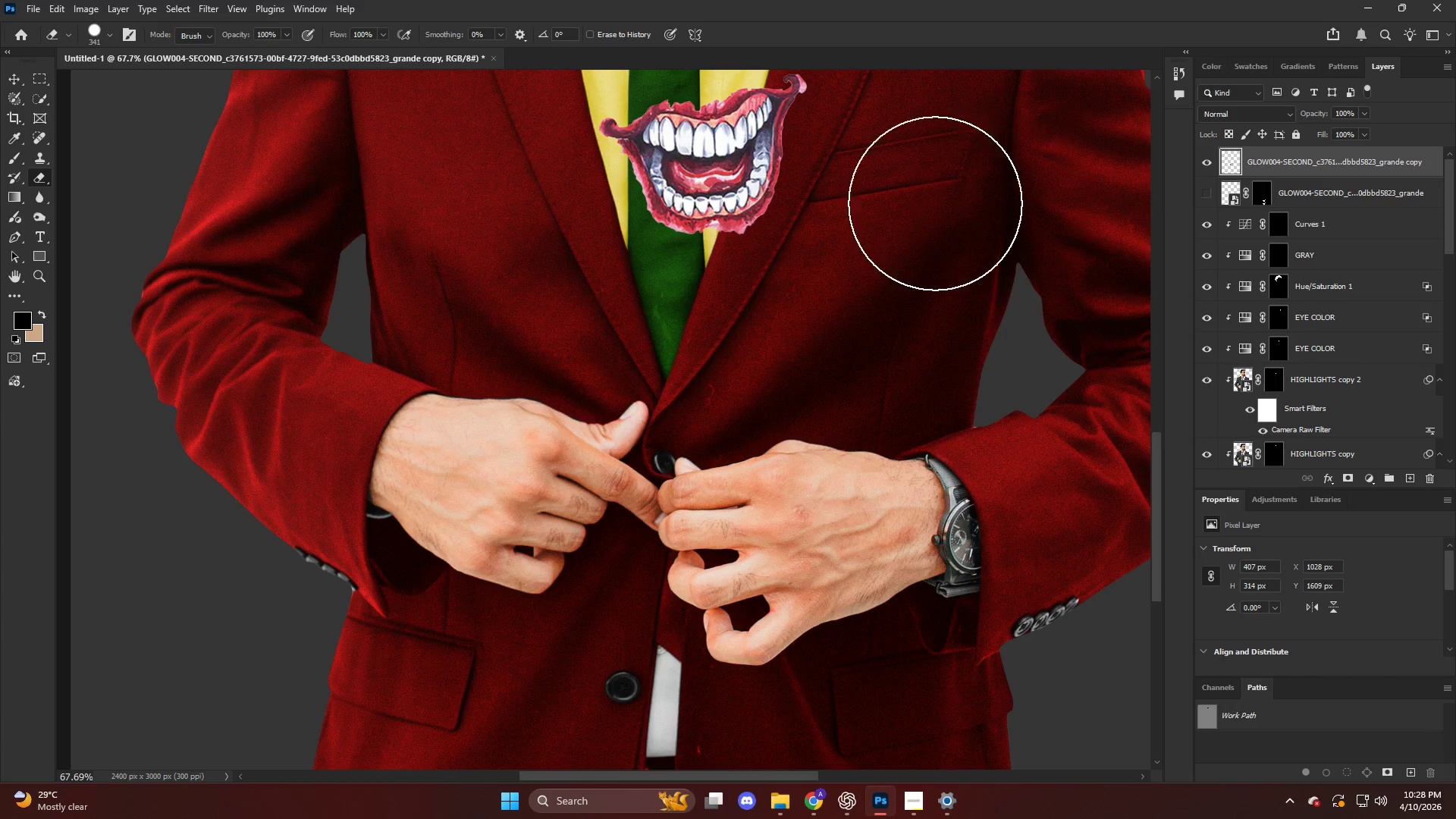 
key(Control+T)
 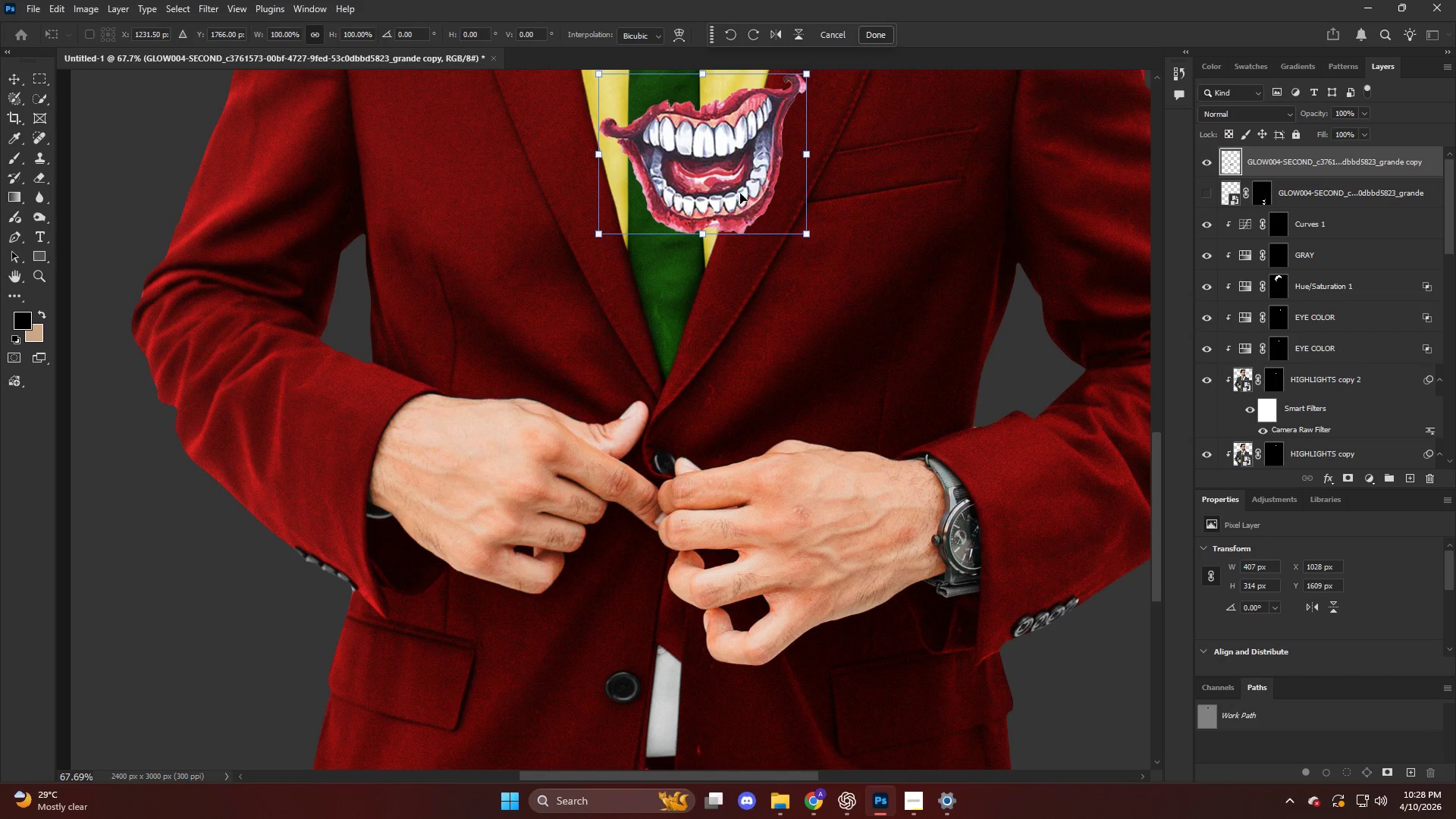 
left_click_drag(start_coordinate=[739, 188], to_coordinate=[867, 554])
 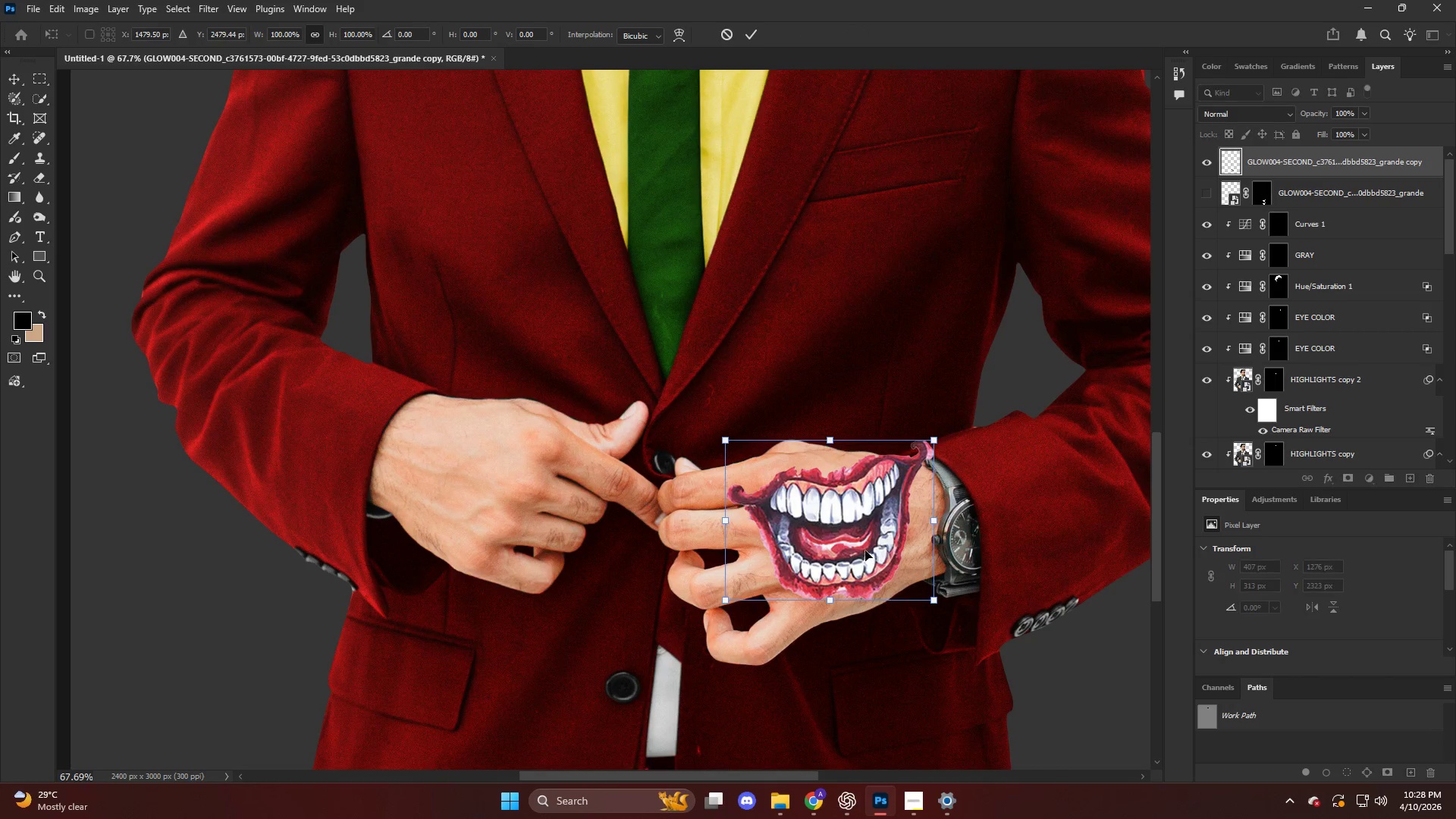 
hold_key(key=AltLeft, duration=0.42)
scroll: coordinate [865, 547], scroll_direction: up, amount: 3.0
 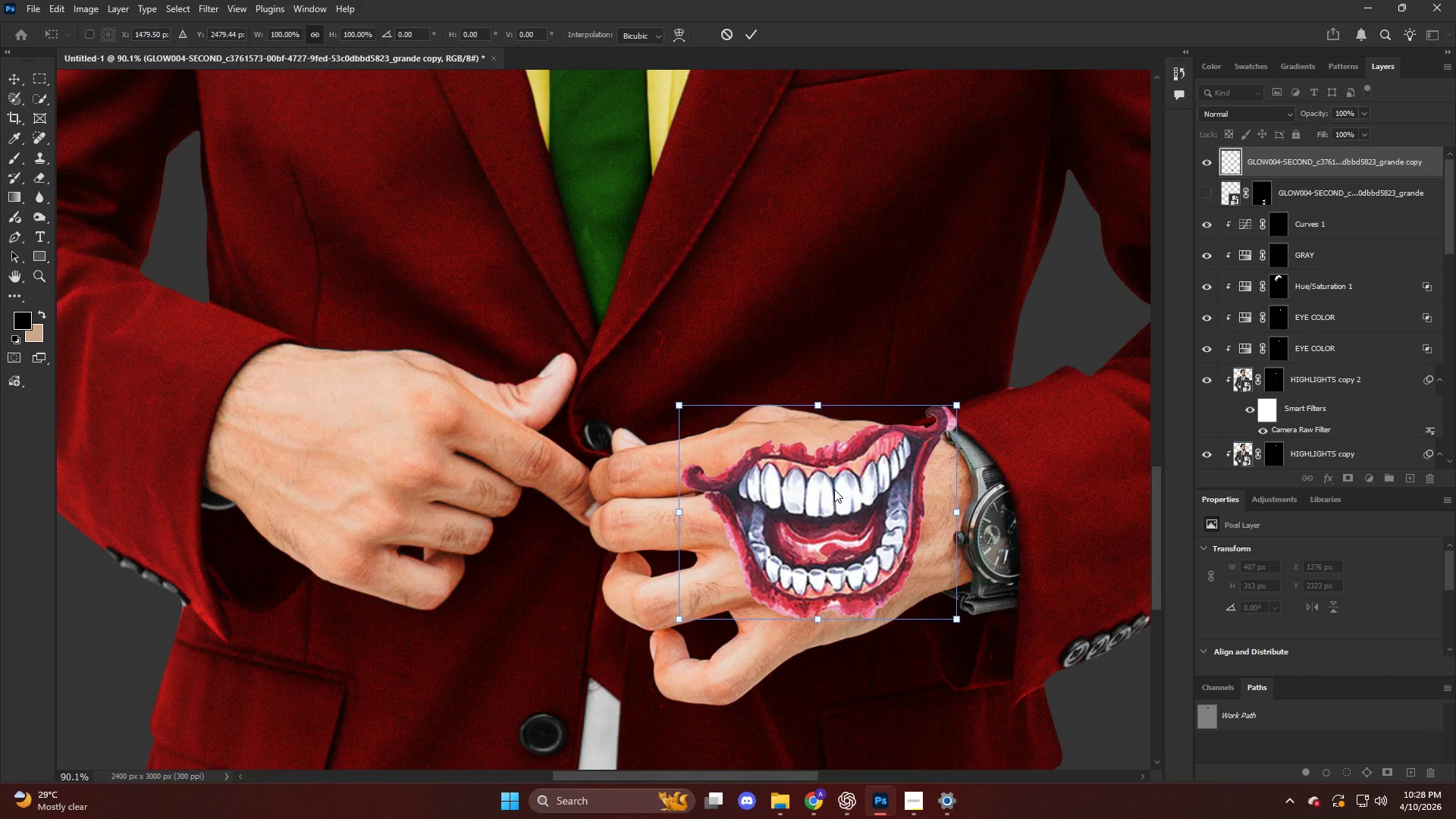 
right_click([836, 468])
 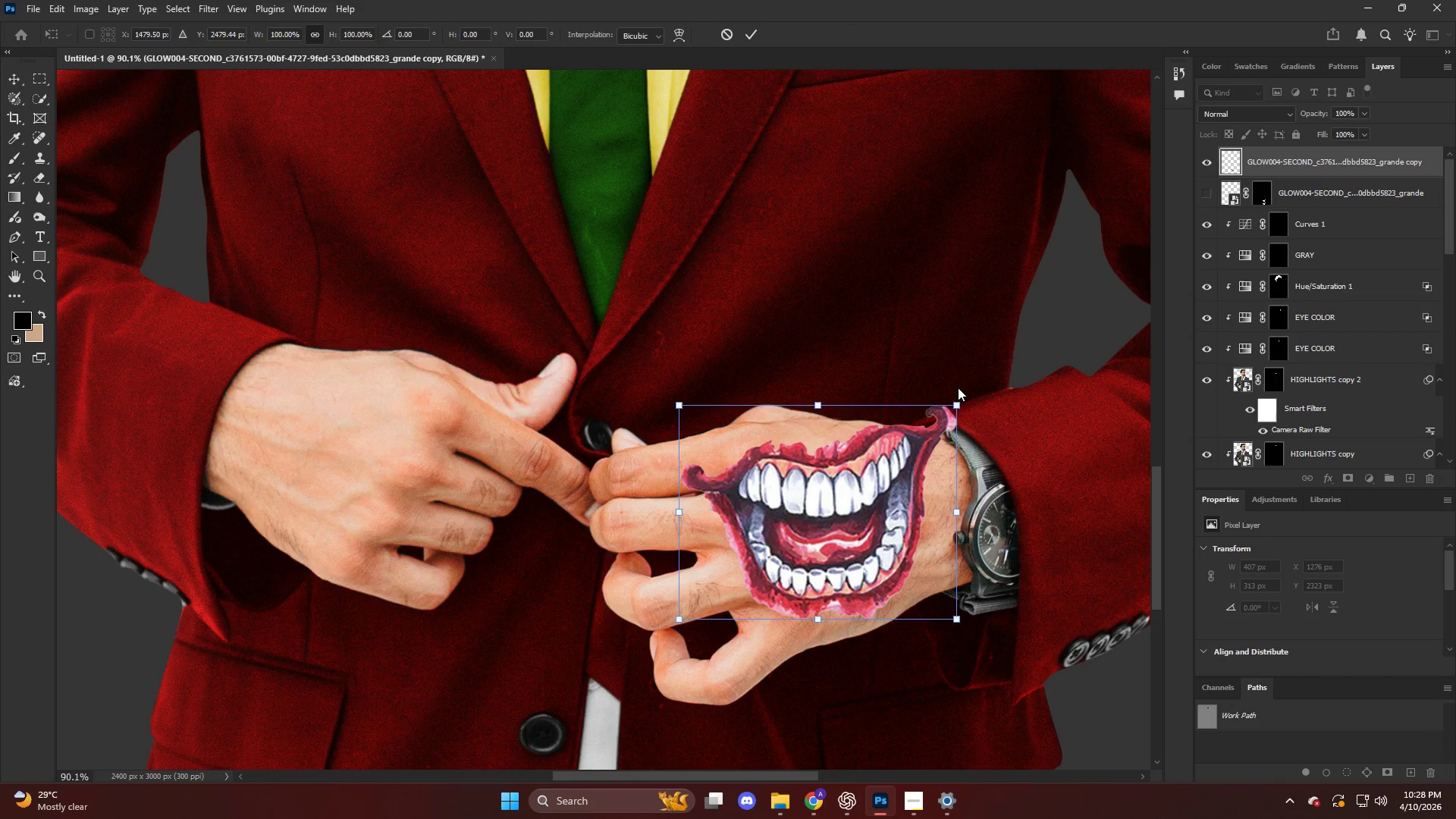 
left_click_drag(start_coordinate=[958, 401], to_coordinate=[943, 432])
 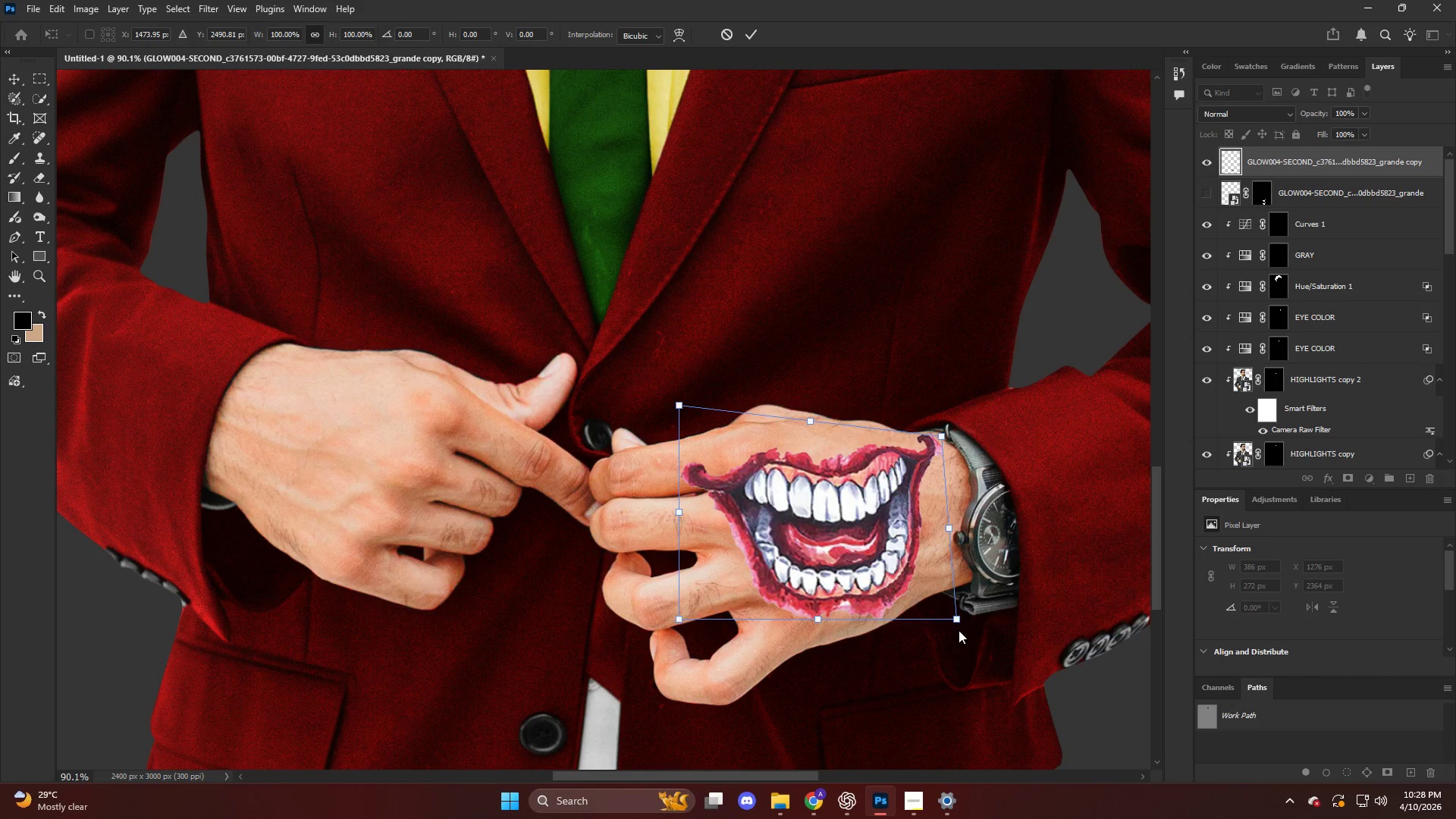 
left_click_drag(start_coordinate=[959, 629], to_coordinate=[952, 620])
 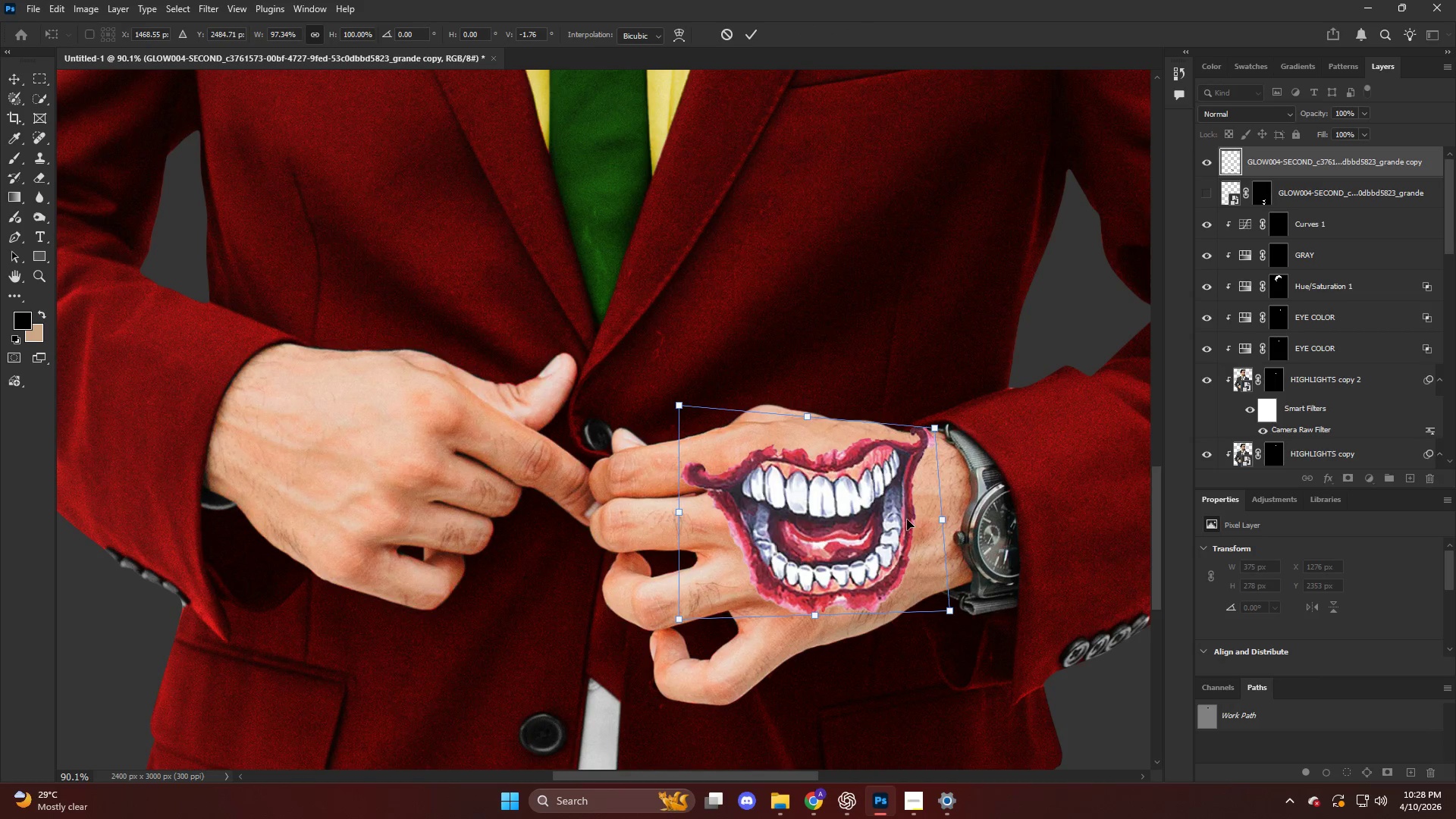 
left_click_drag(start_coordinate=[908, 519], to_coordinate=[920, 521])
 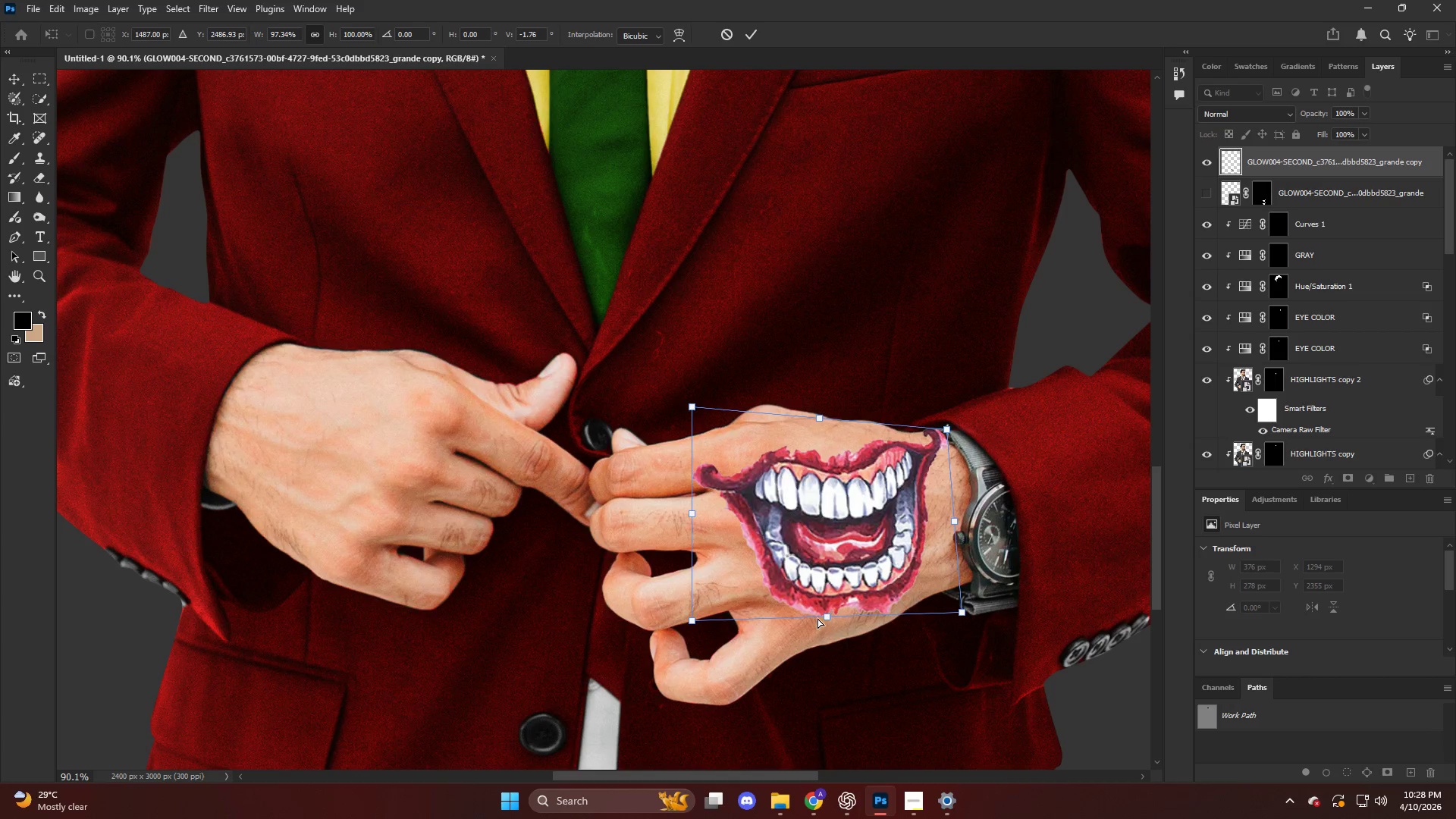 
left_click_drag(start_coordinate=[825, 617], to_coordinate=[818, 611])
 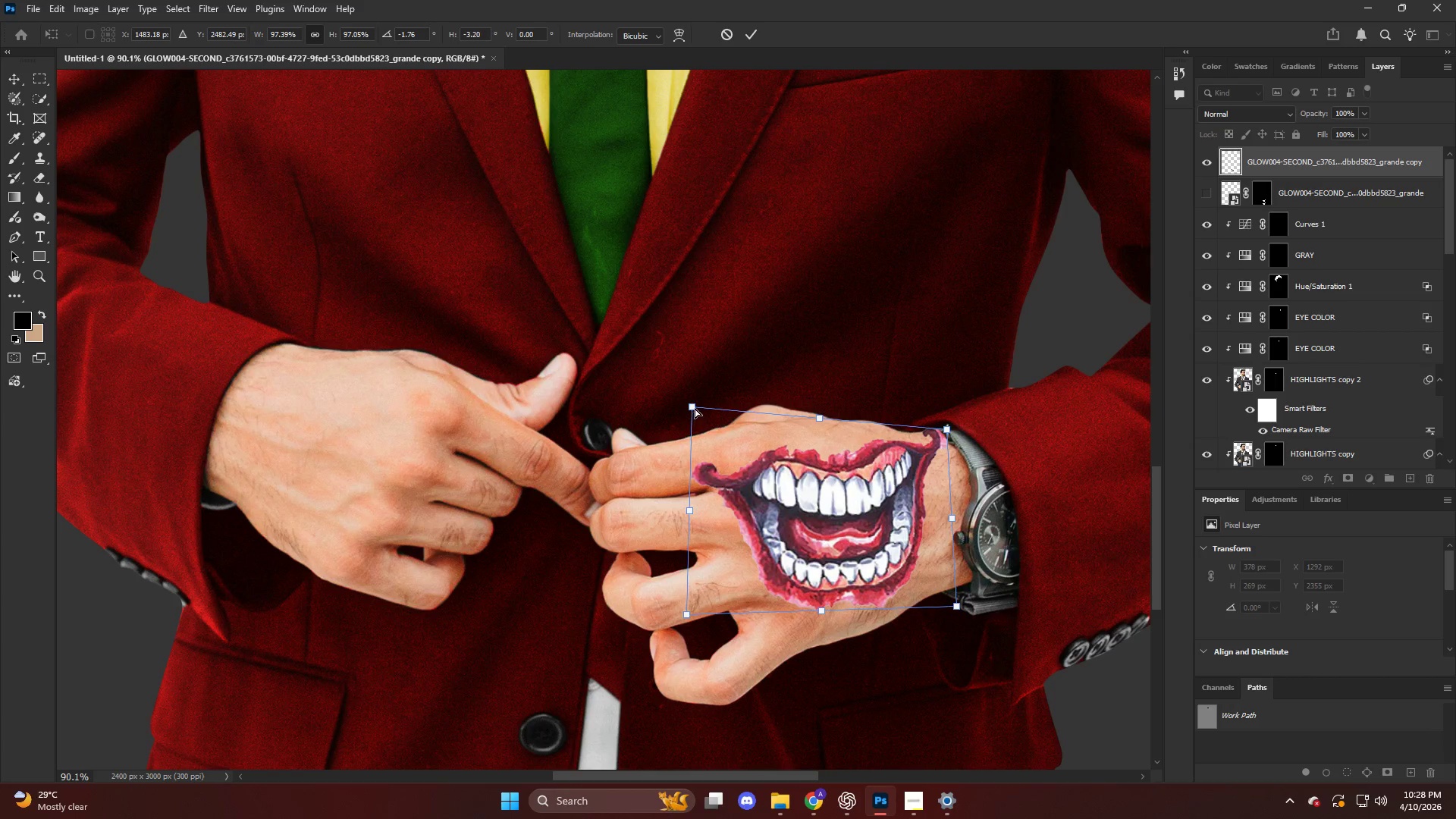 
left_click_drag(start_coordinate=[698, 399], to_coordinate=[707, 394])
 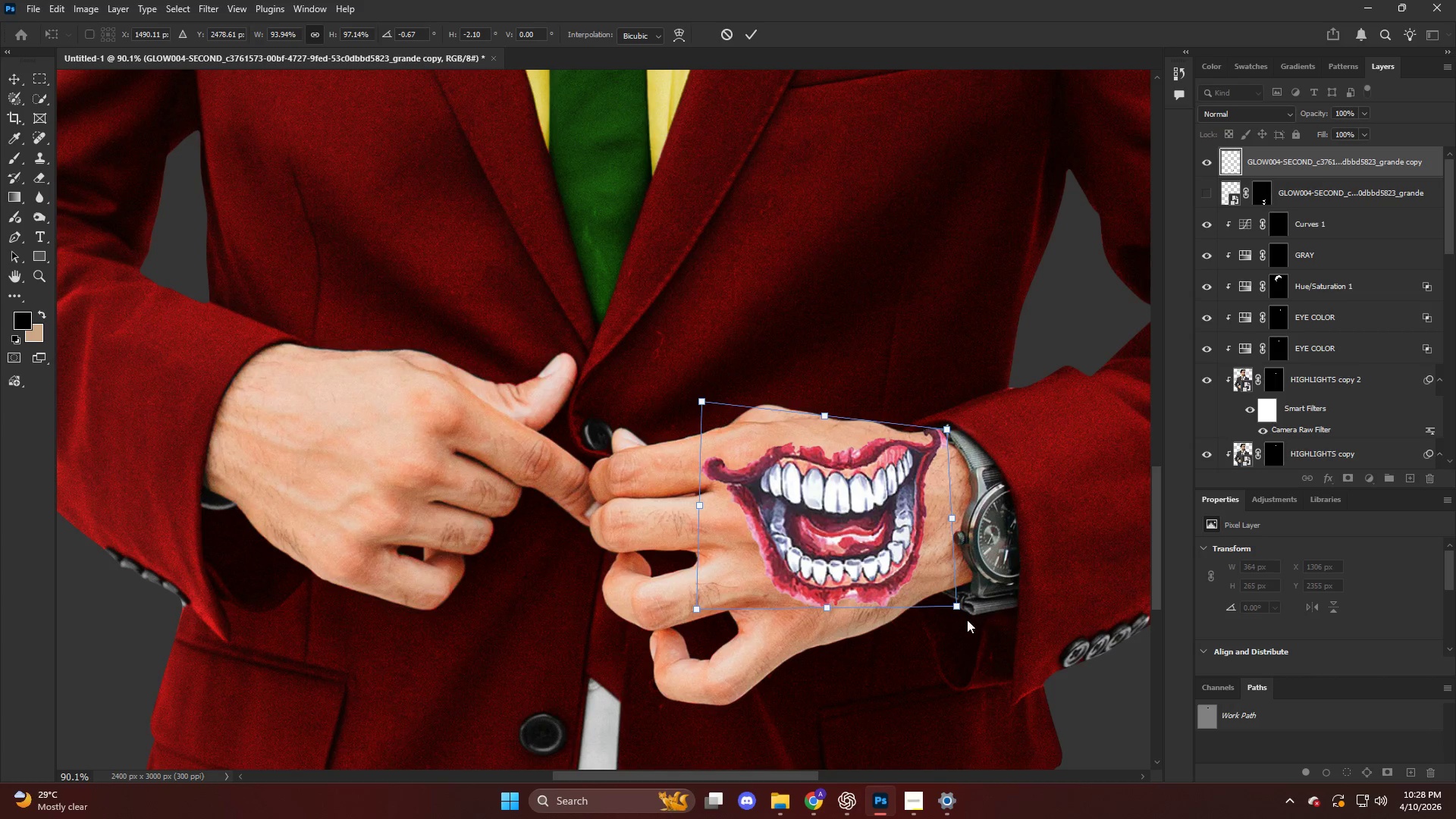 
left_click_drag(start_coordinate=[956, 611], to_coordinate=[942, 610])
 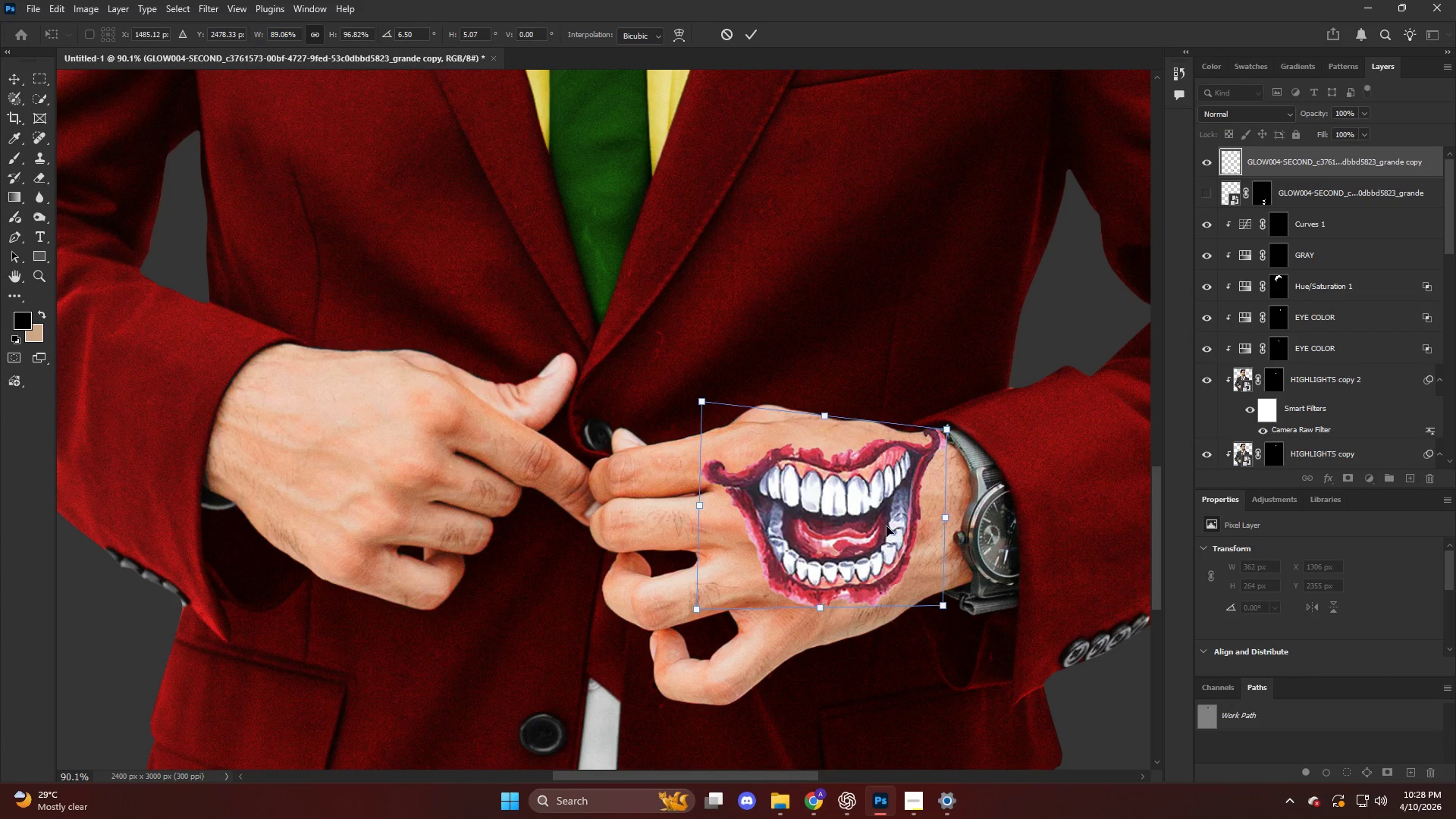 
left_click_drag(start_coordinate=[885, 524], to_coordinate=[889, 531])
 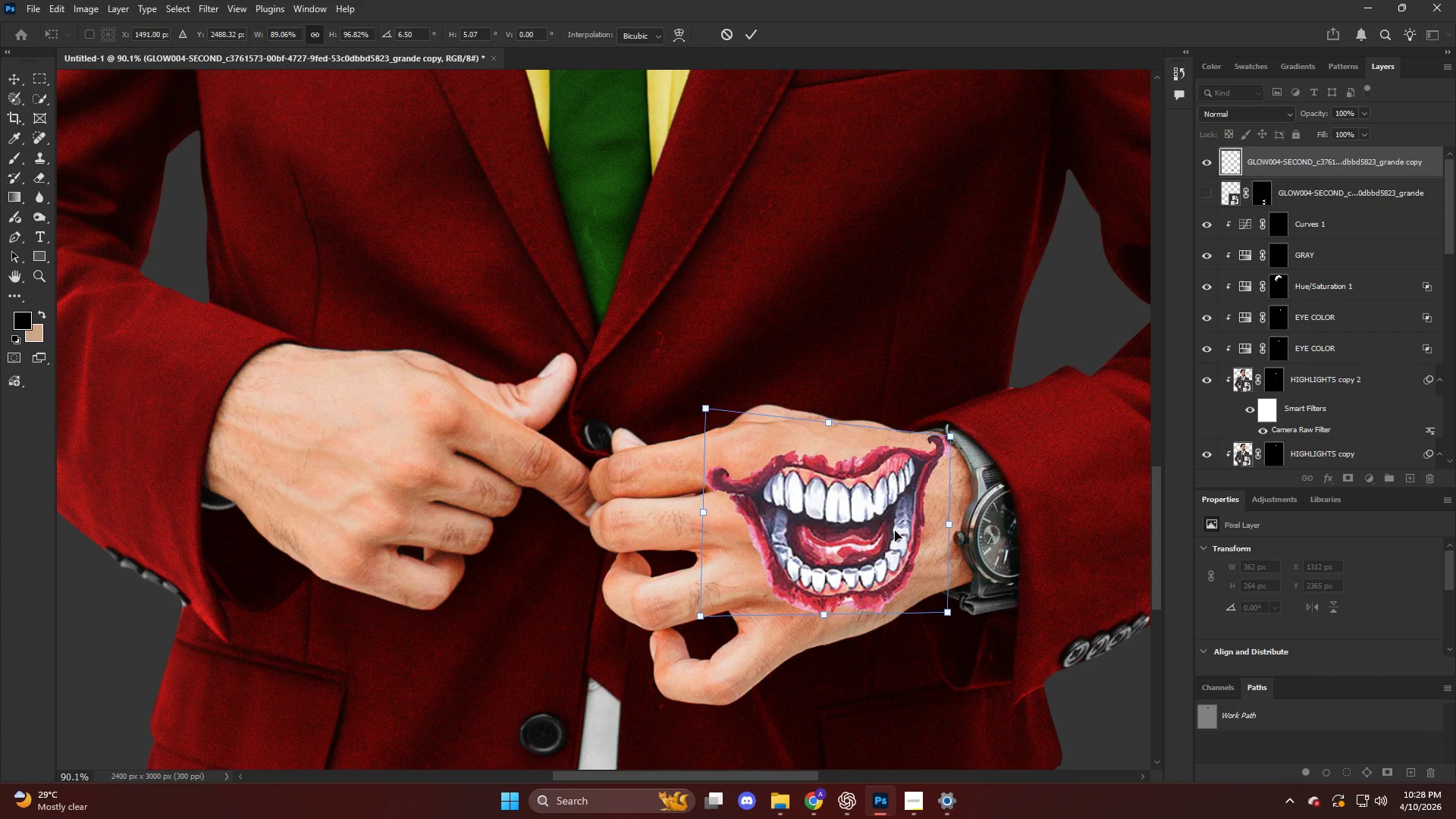 
key(NumpadEnter)
 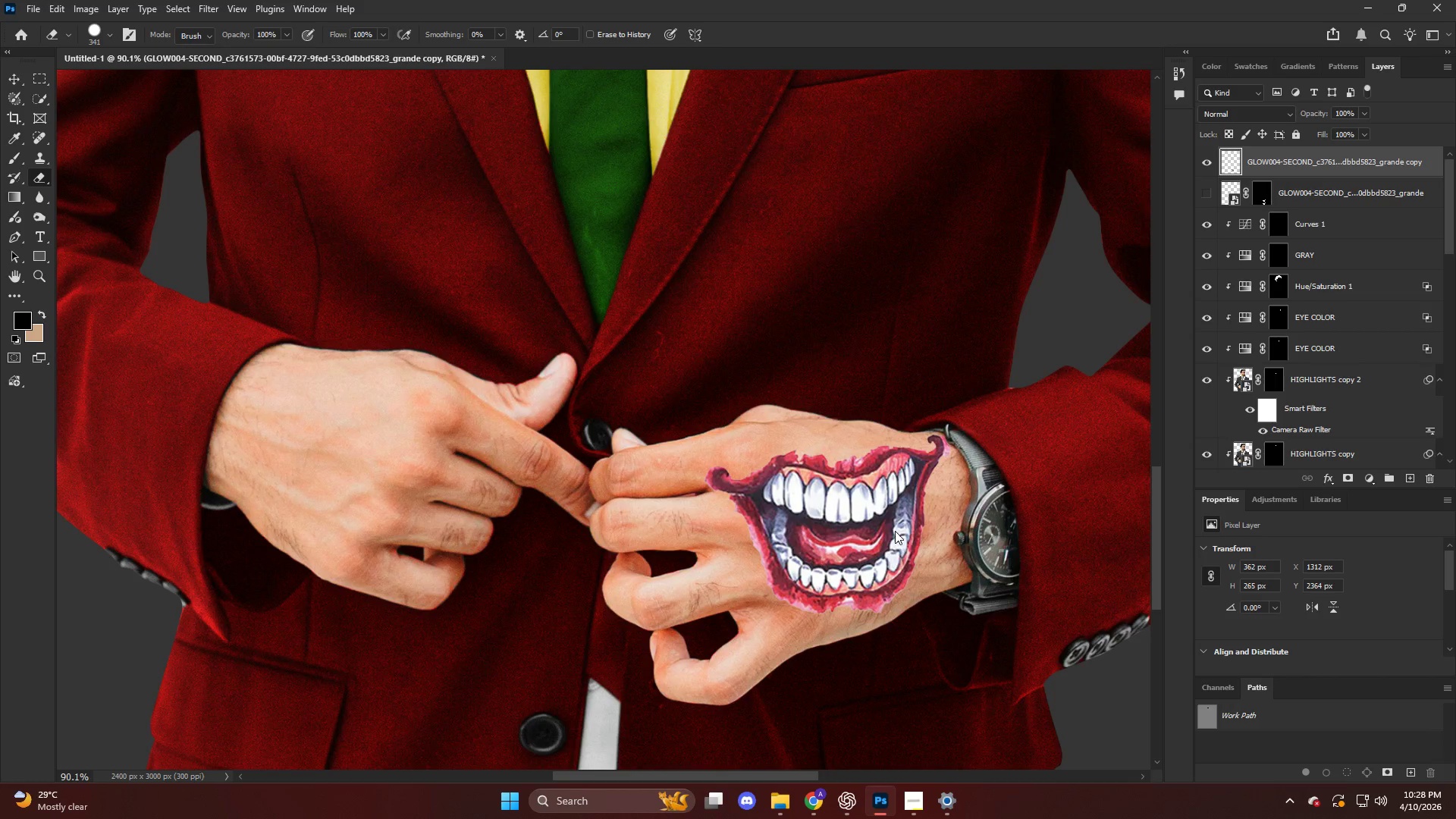 
hold_key(key=AltLeft, duration=0.53)
scroll: coordinate [813, 437], scroll_direction: down, amount: 11.0
 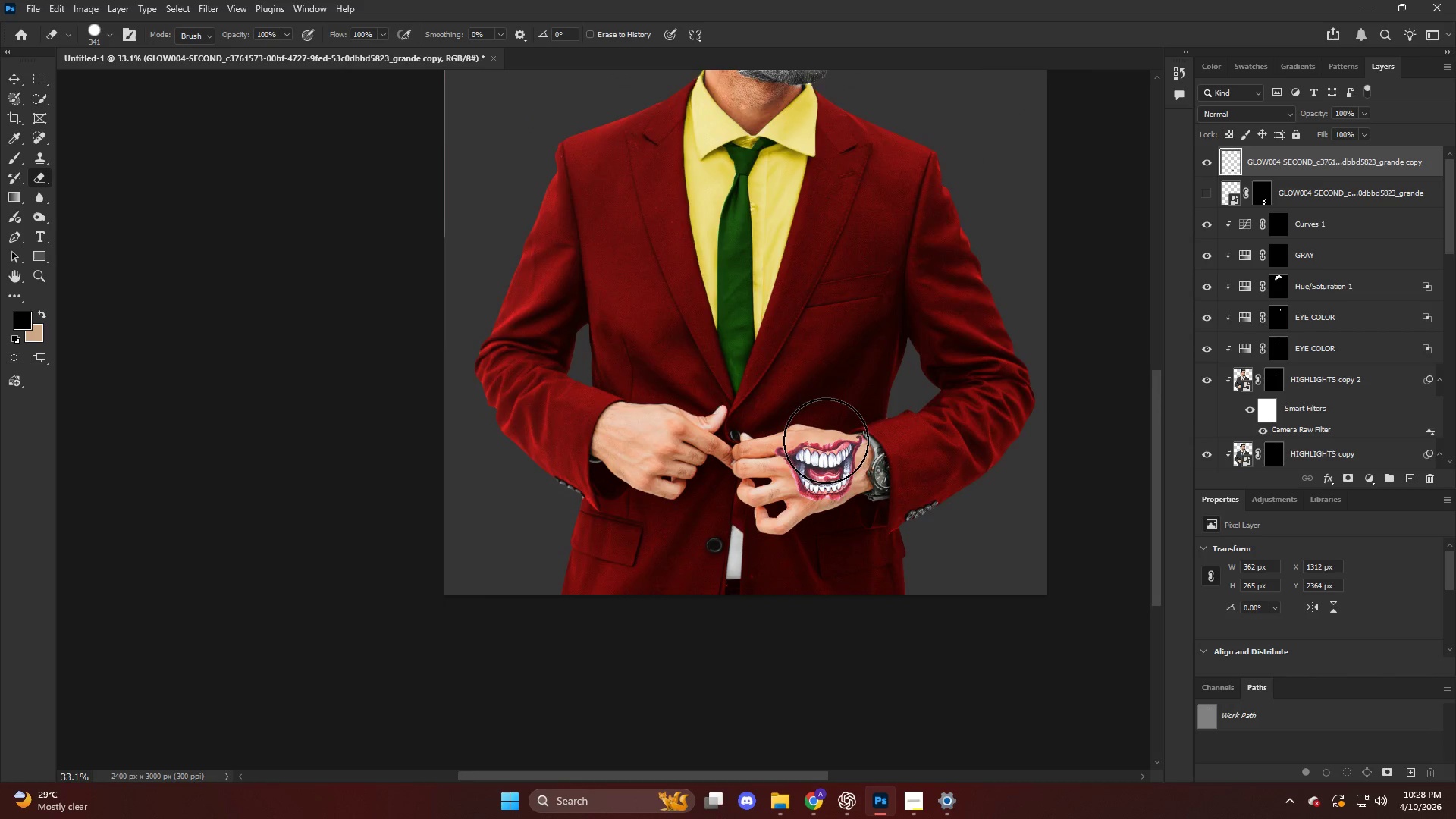 
hold_key(key=AltLeft, duration=0.81)
 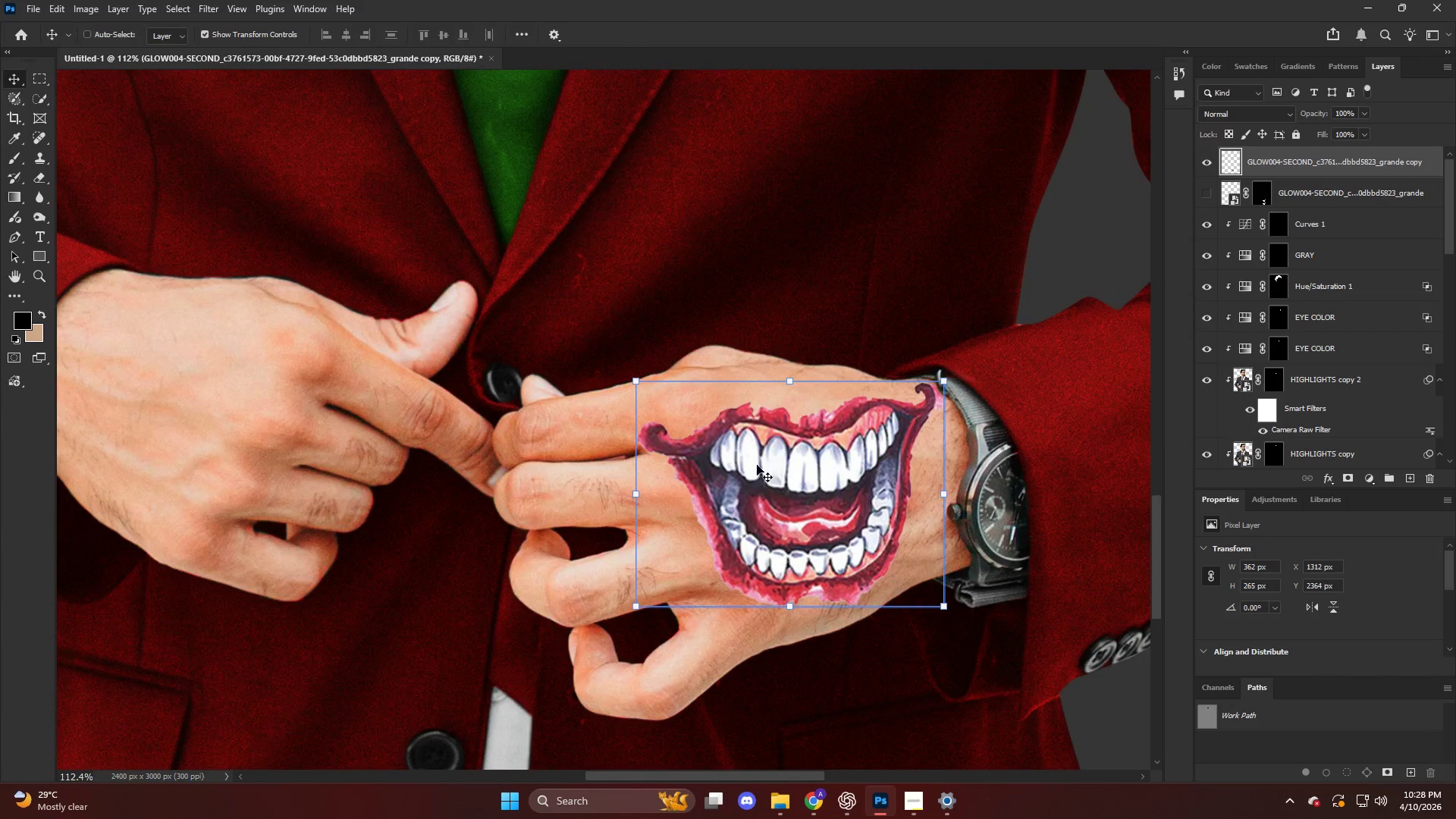 
key(V)
 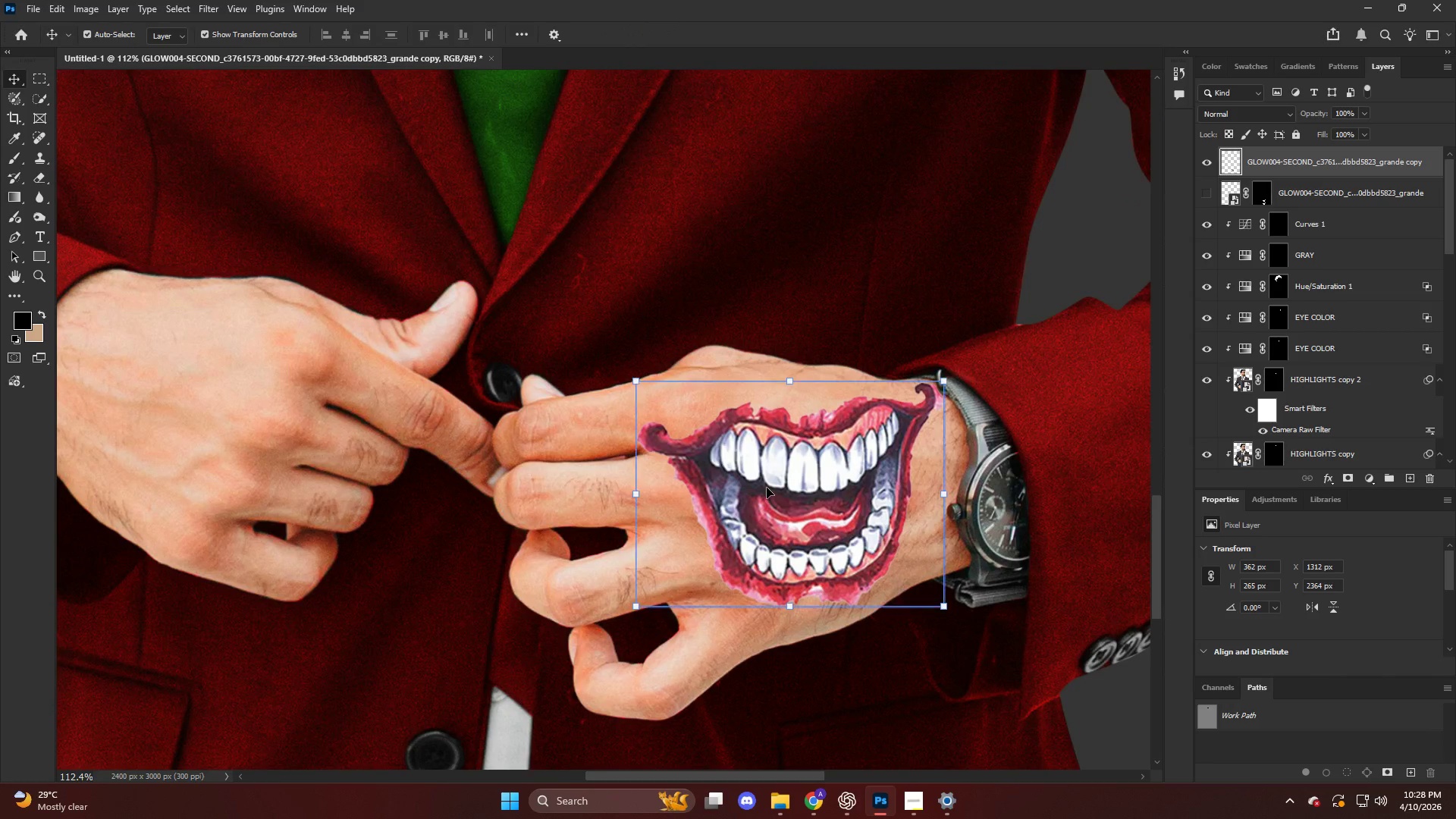 
scroll: coordinate [823, 490], scroll_direction: up, amount: 13.0
 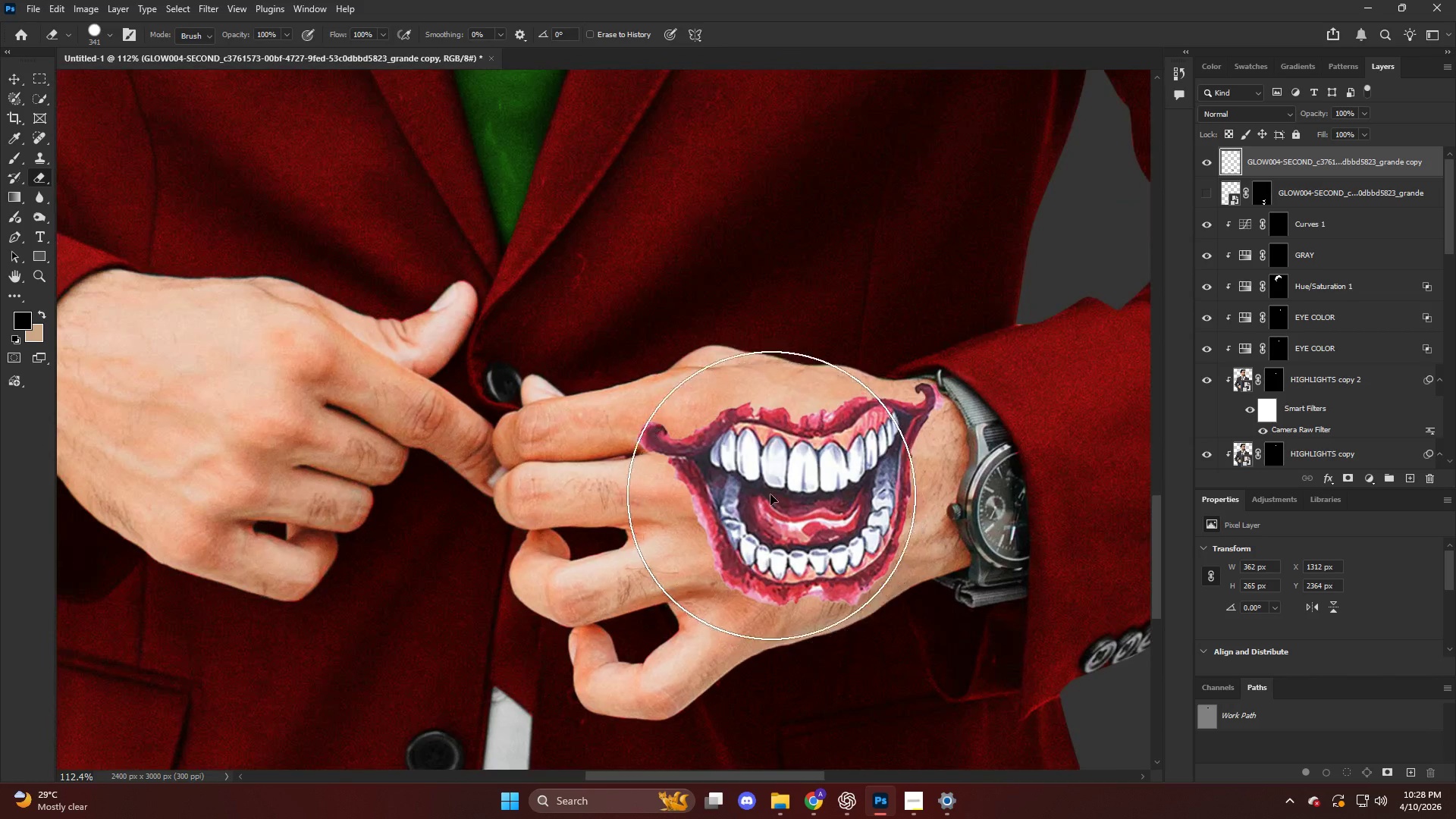 
key(Control+T)
 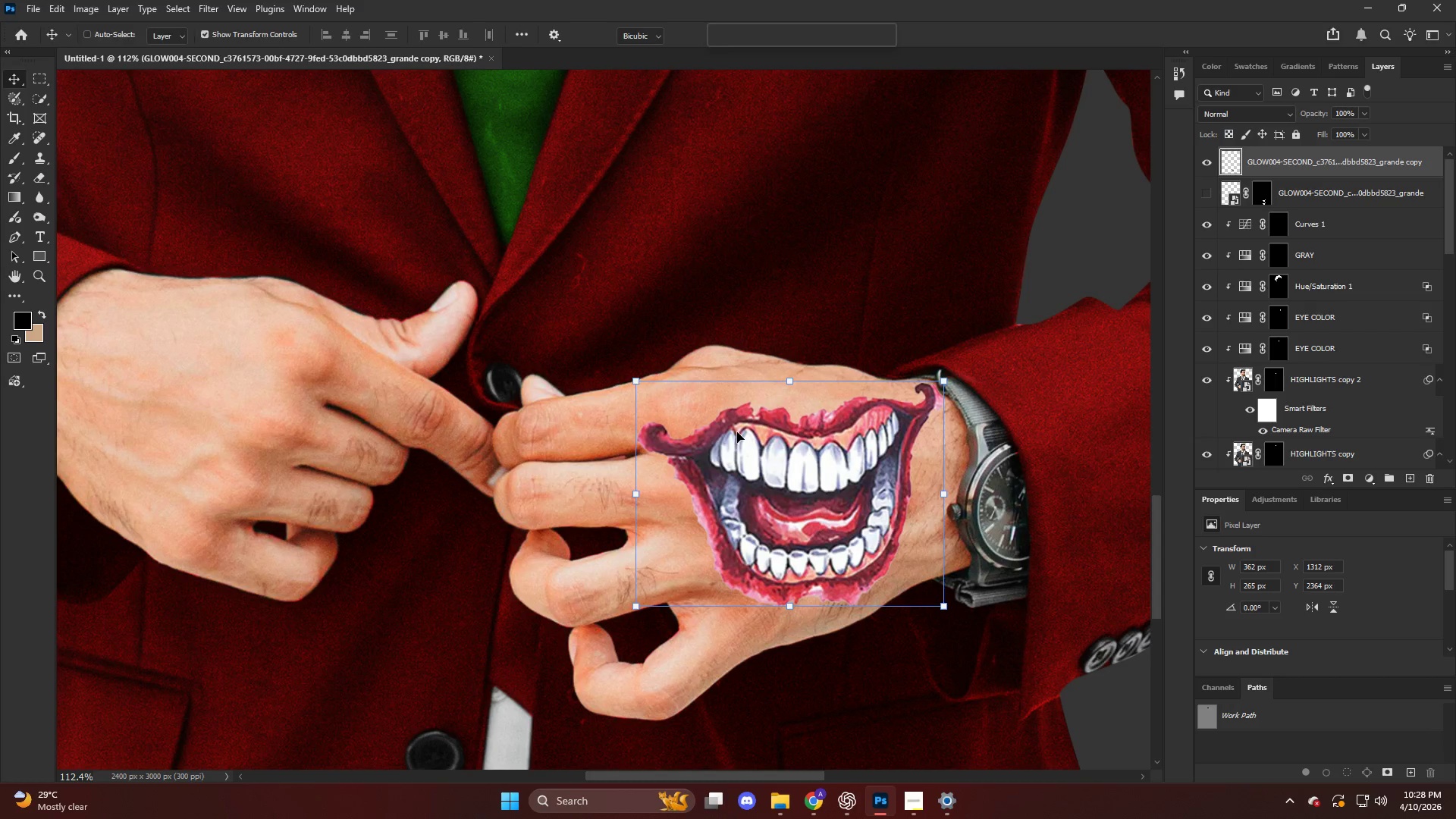 
right_click([737, 431])
 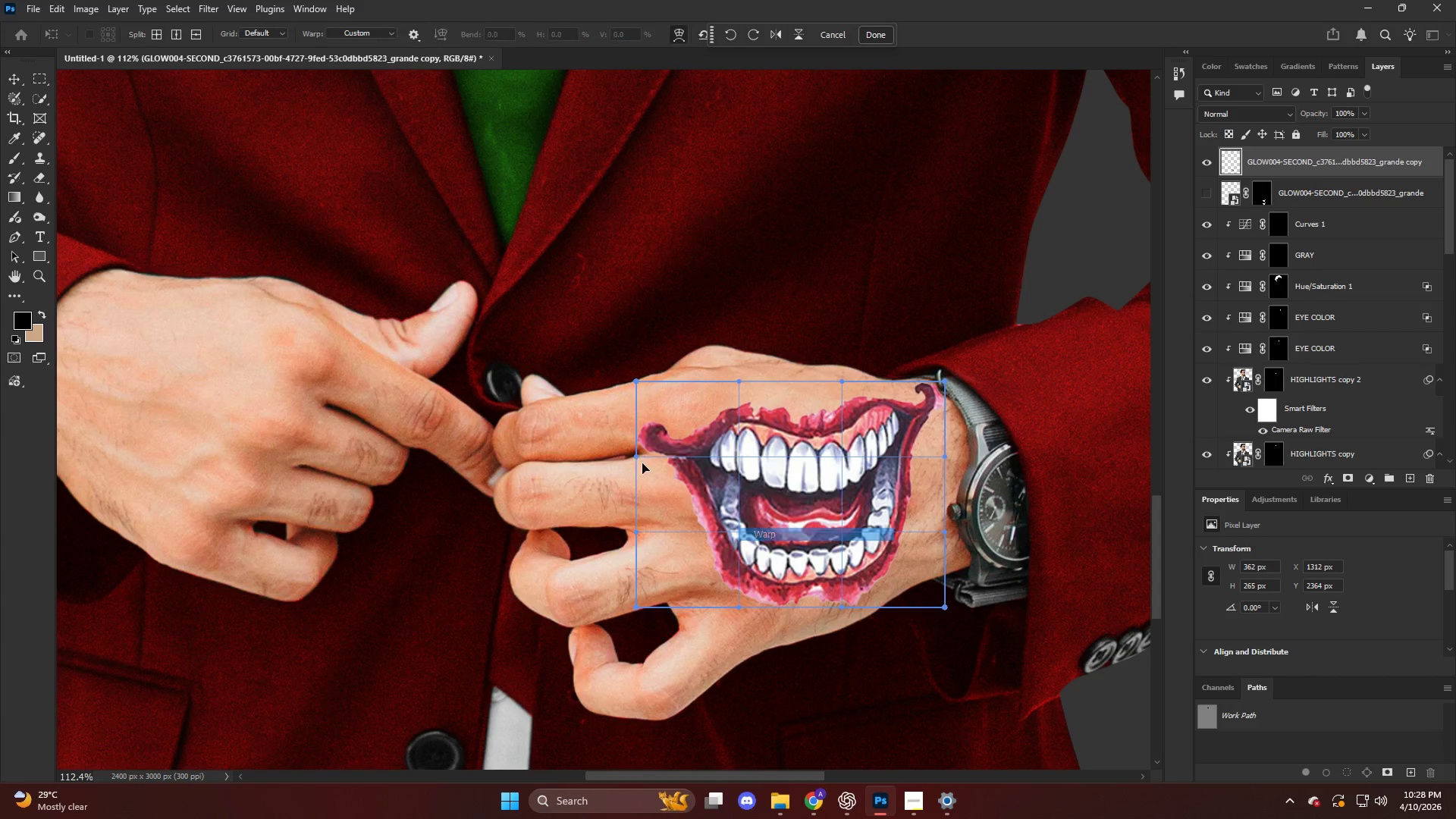 
left_click_drag(start_coordinate=[647, 446], to_coordinate=[664, 436])
 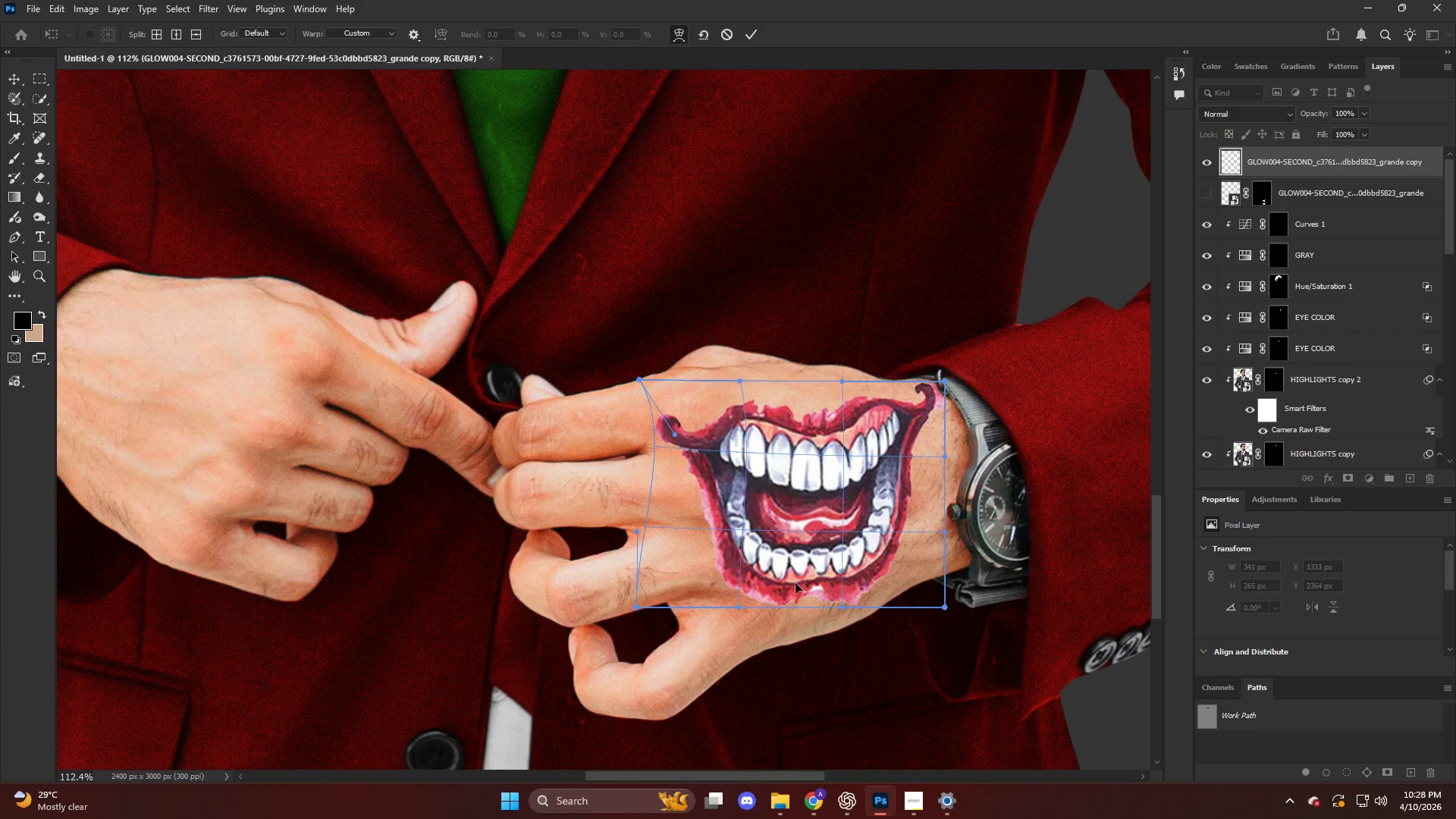 
left_click_drag(start_coordinate=[797, 584], to_coordinate=[813, 587])
 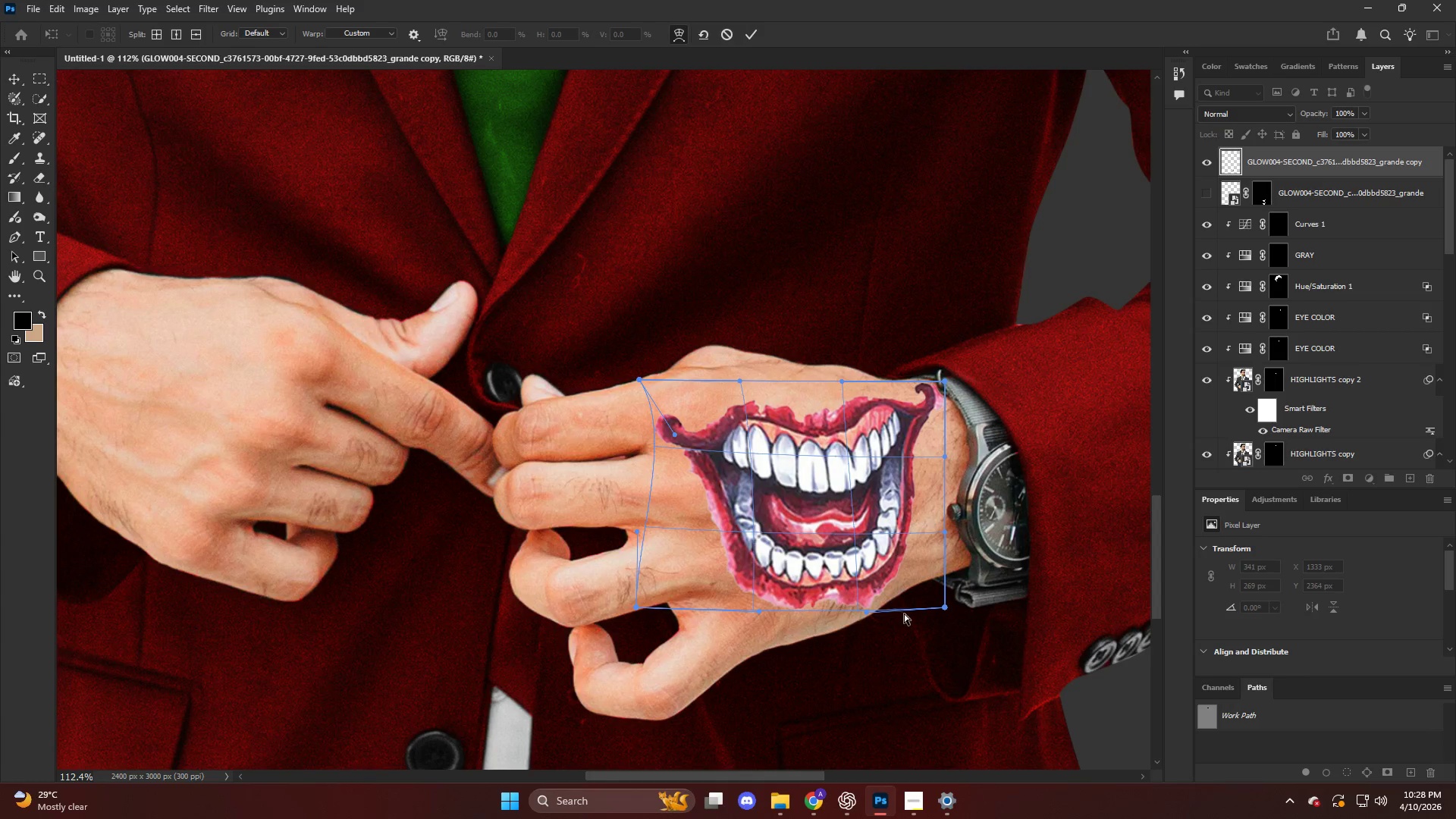 
left_click_drag(start_coordinate=[904, 613], to_coordinate=[888, 621])
 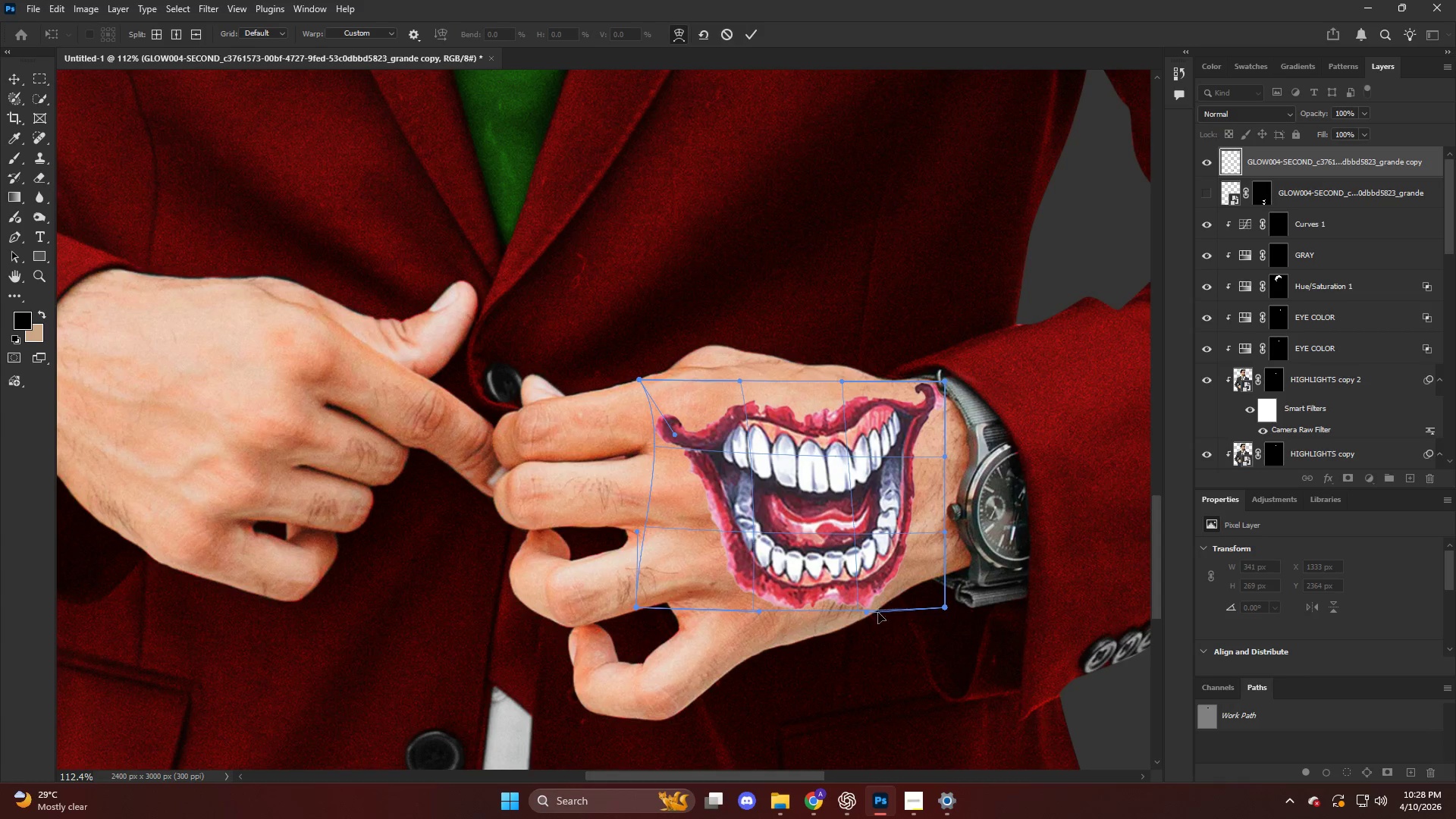 
left_click_drag(start_coordinate=[878, 609], to_coordinate=[864, 614])
 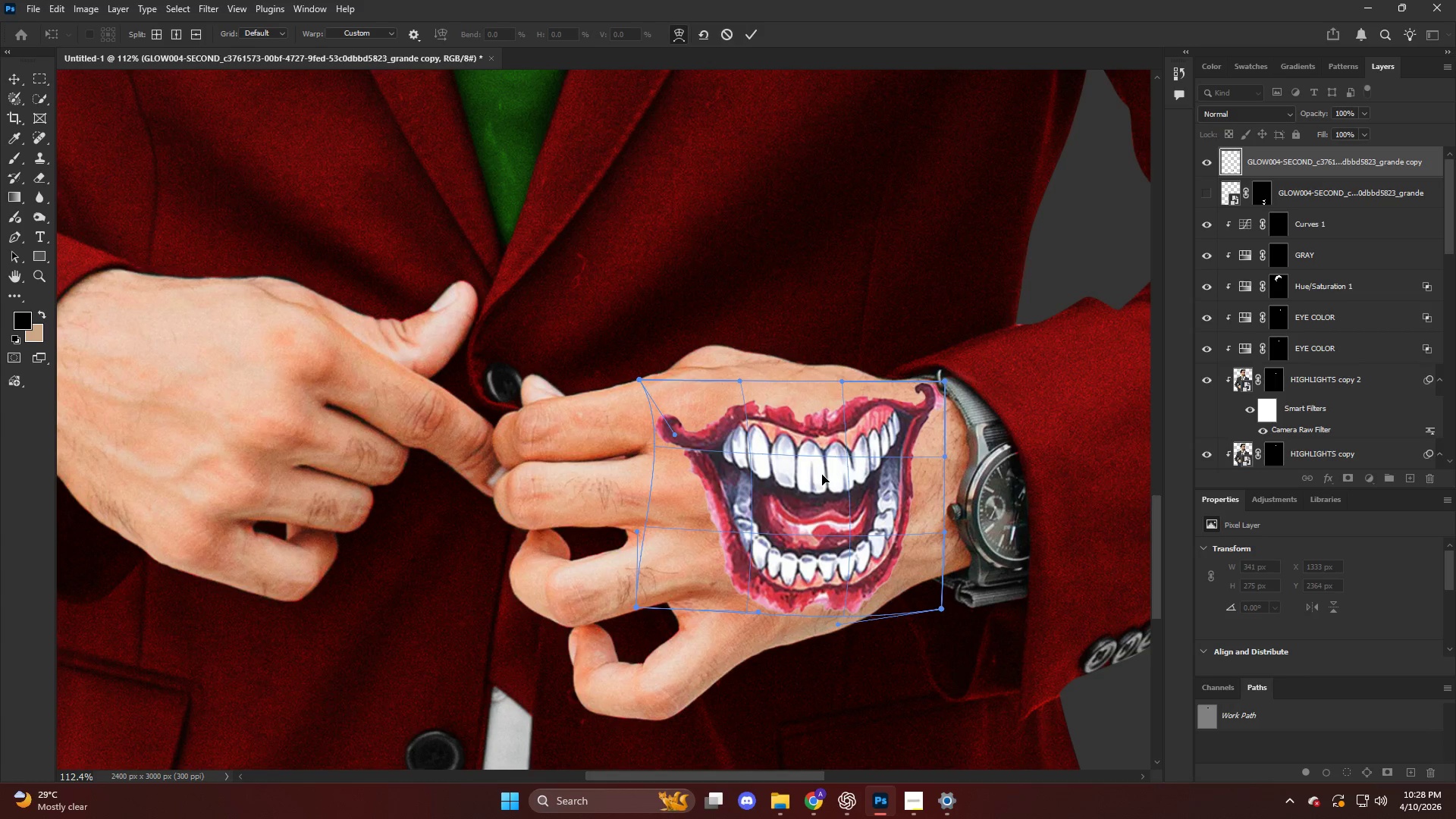 
left_click_drag(start_coordinate=[822, 475], to_coordinate=[828, 475])
 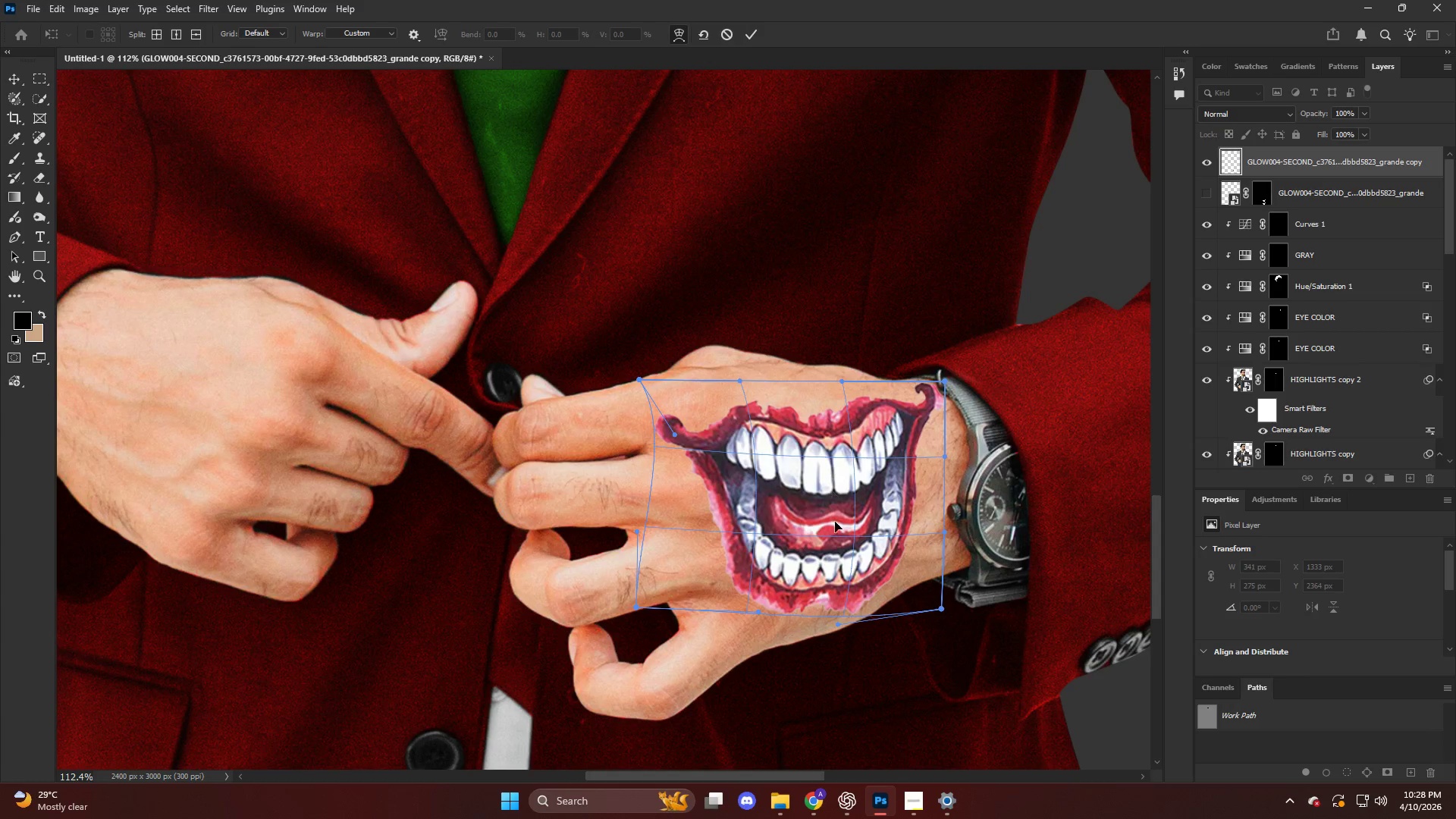 
left_click_drag(start_coordinate=[838, 522], to_coordinate=[843, 518])
 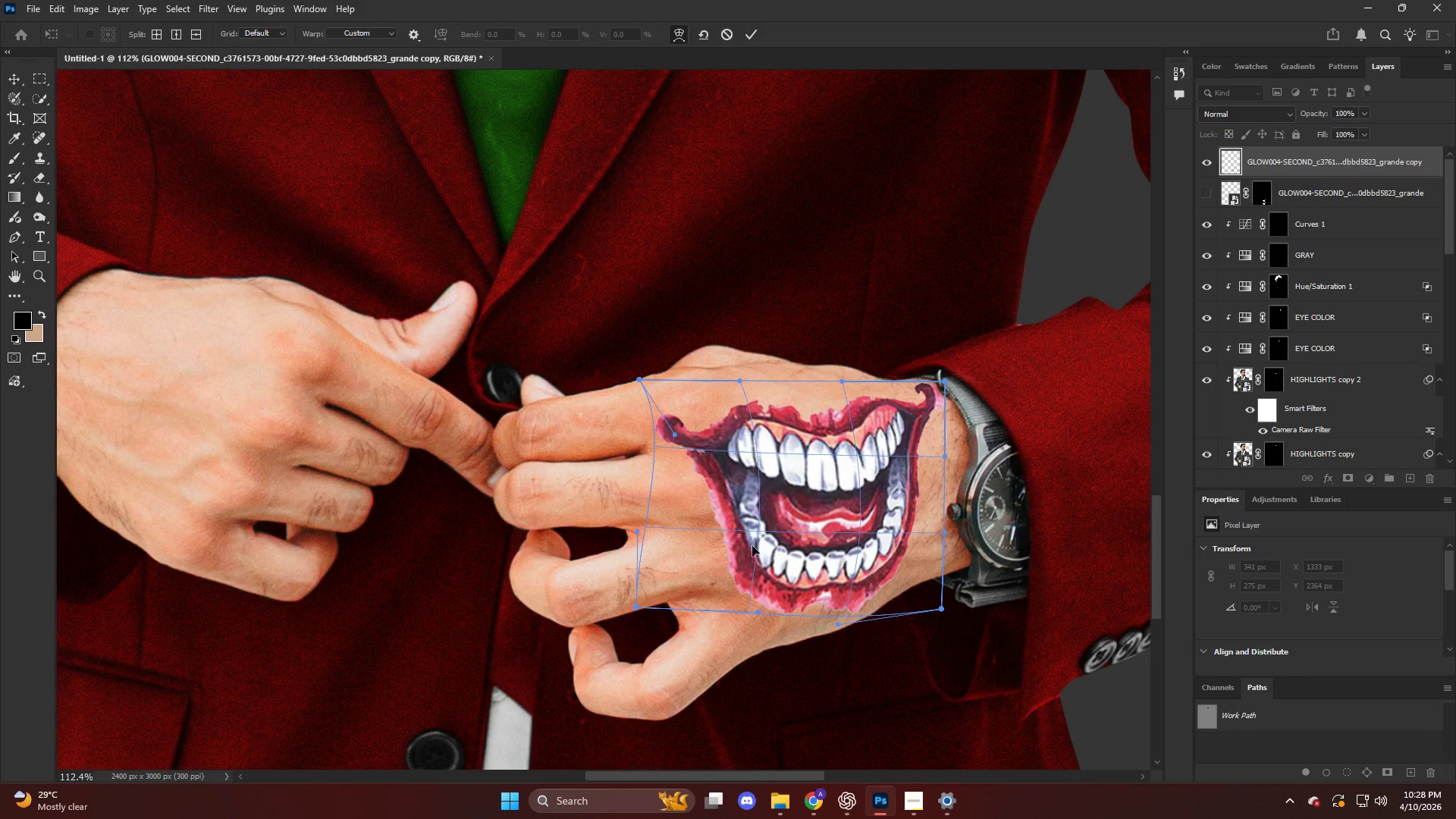 
left_click([743, 548])
 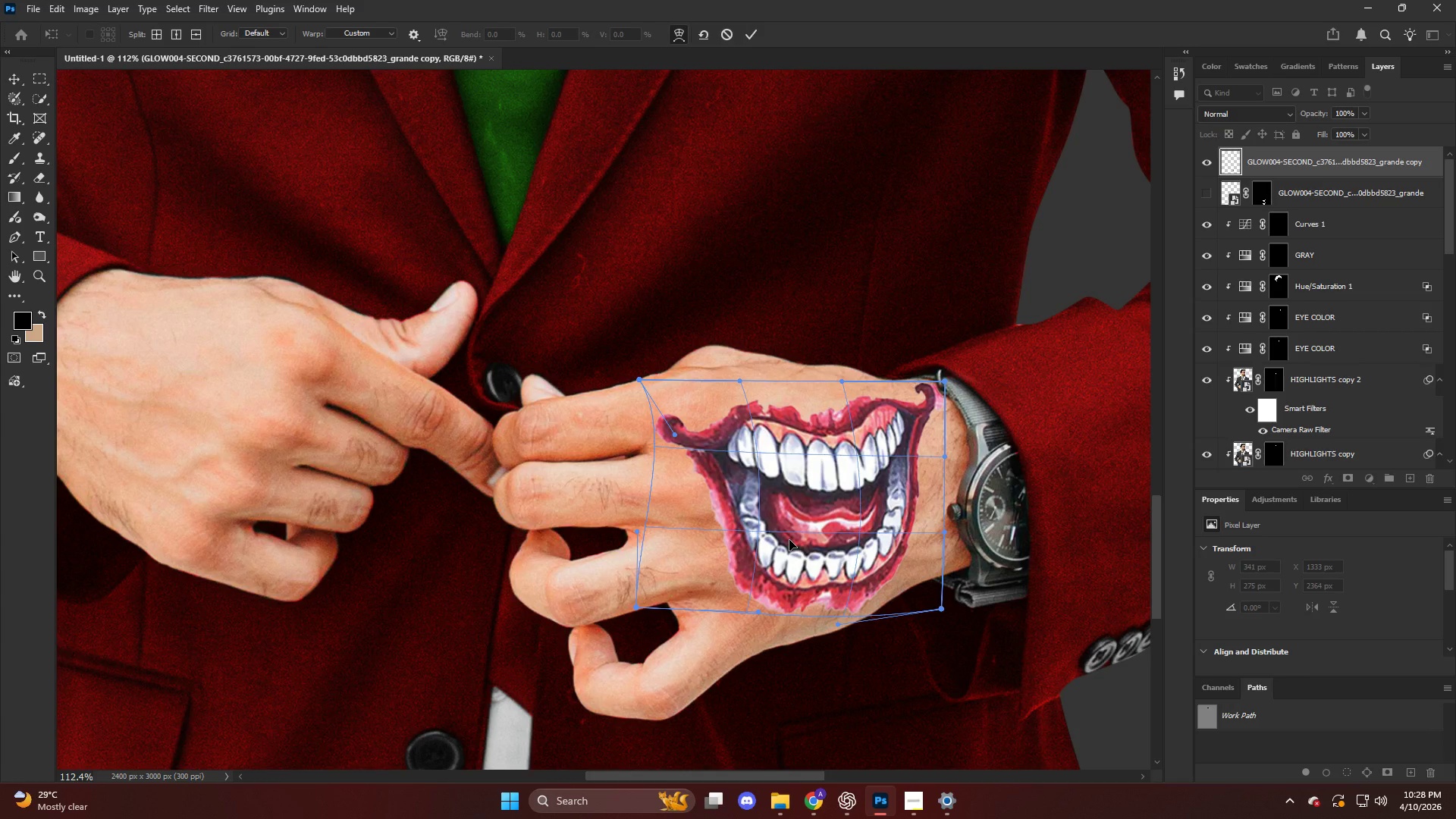 
key(NumpadEnter)
 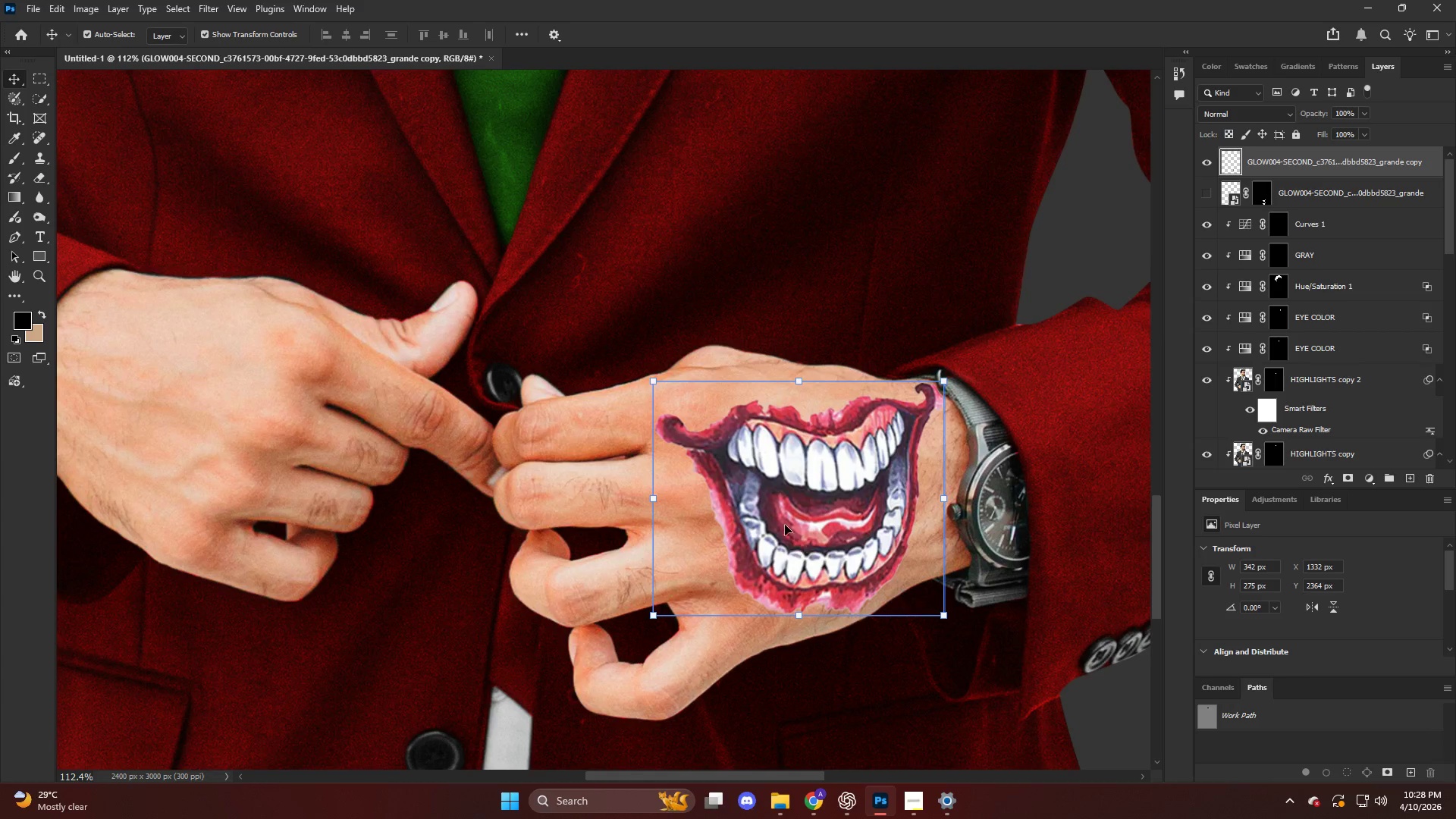 
hold_key(key=AltLeft, duration=0.47)
scroll: coordinate [796, 436], scroll_direction: down, amount: 10.0
 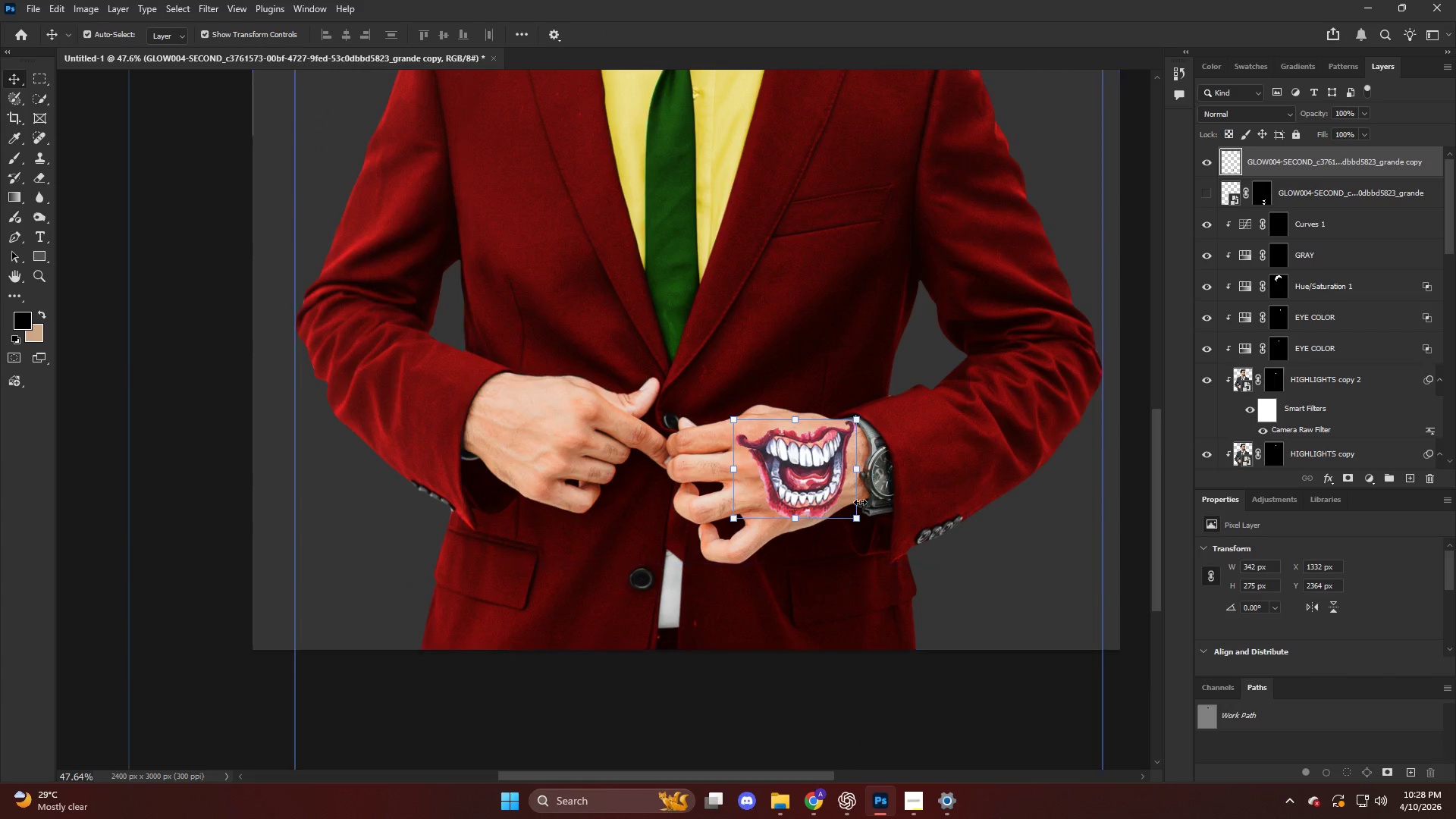 
hold_key(key=AltLeft, duration=0.62)
scroll: coordinate [838, 516], scroll_direction: up, amount: 11.0
 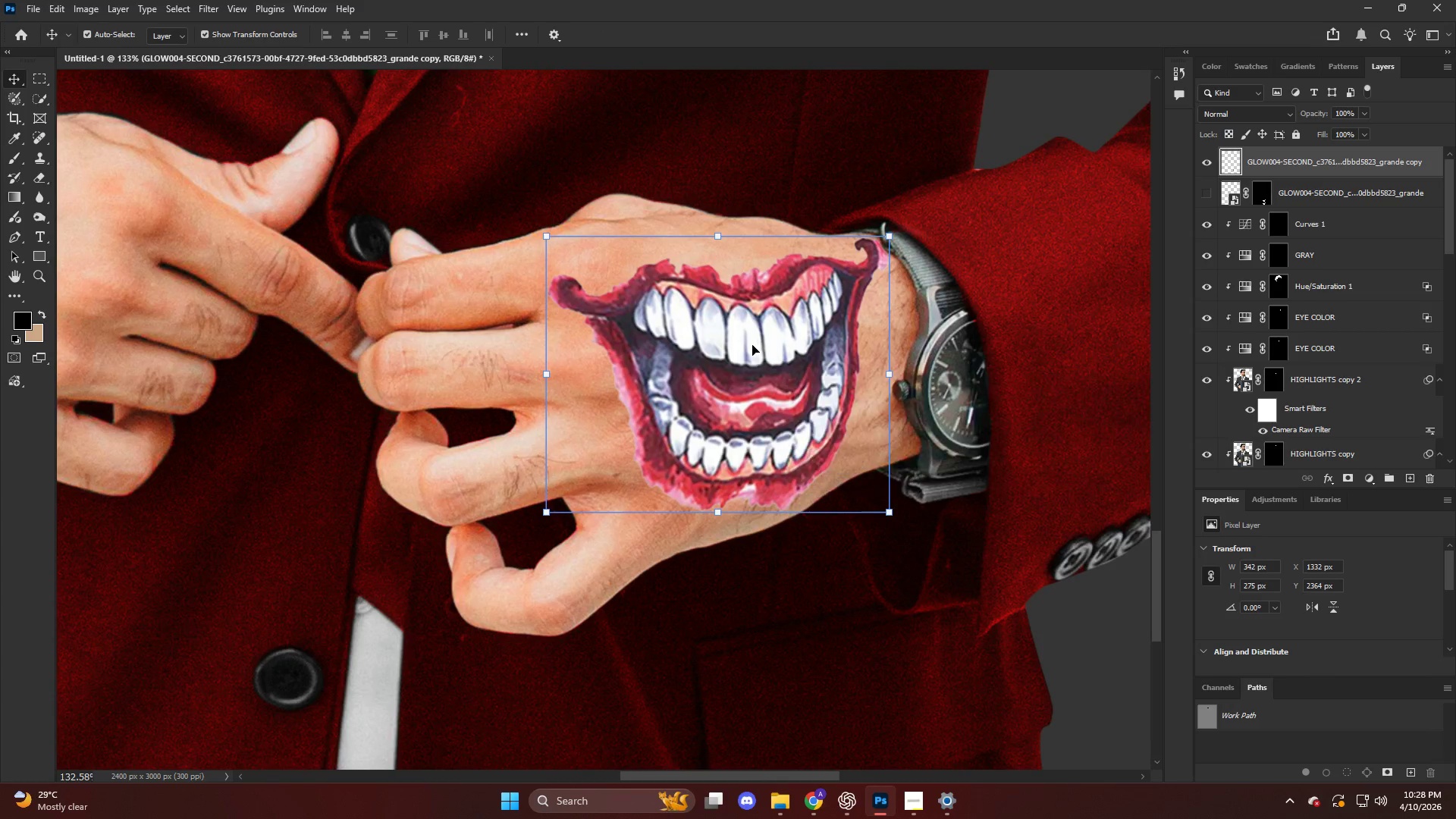 
key(Control+T)
 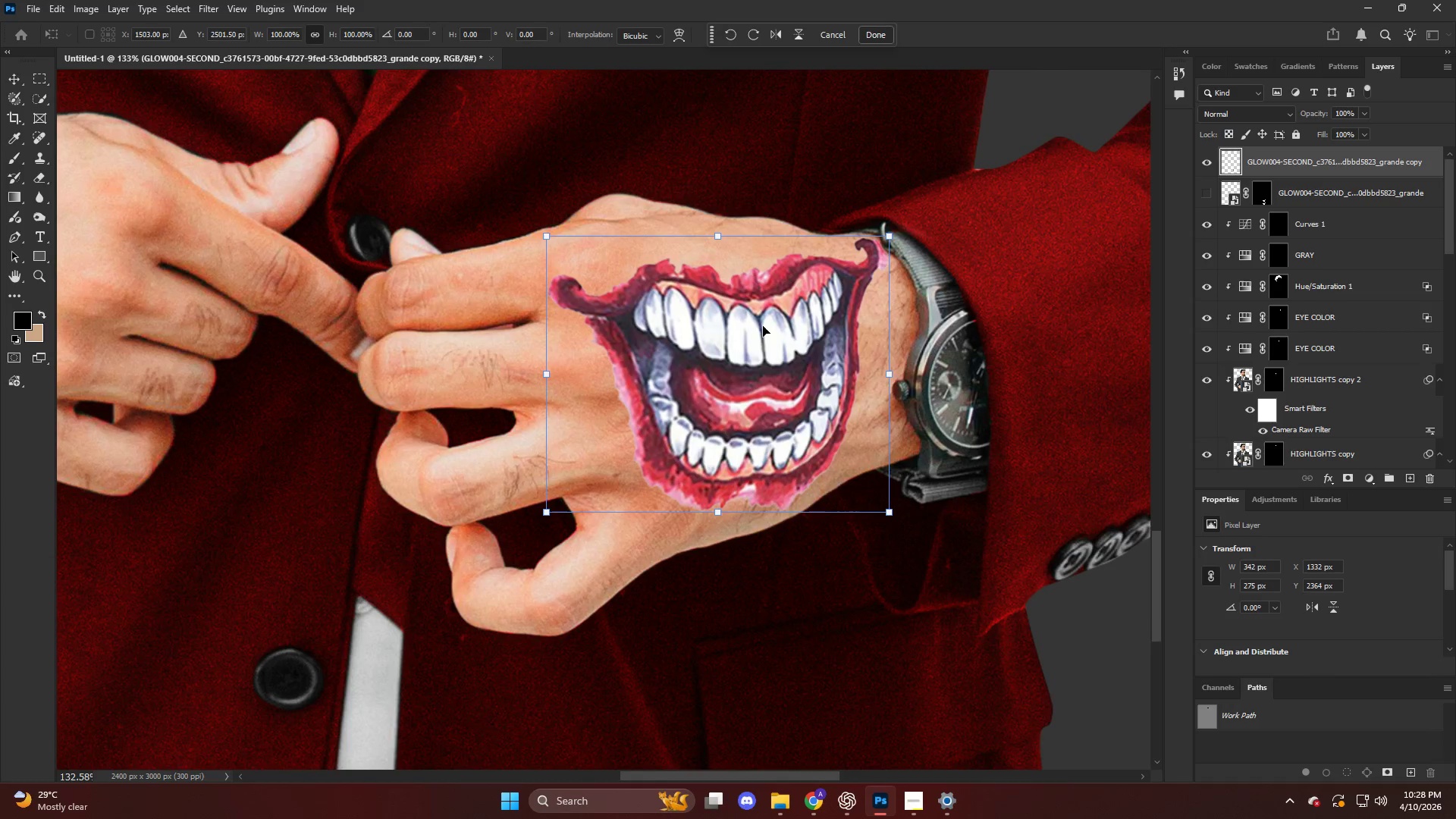 
right_click([763, 326])
 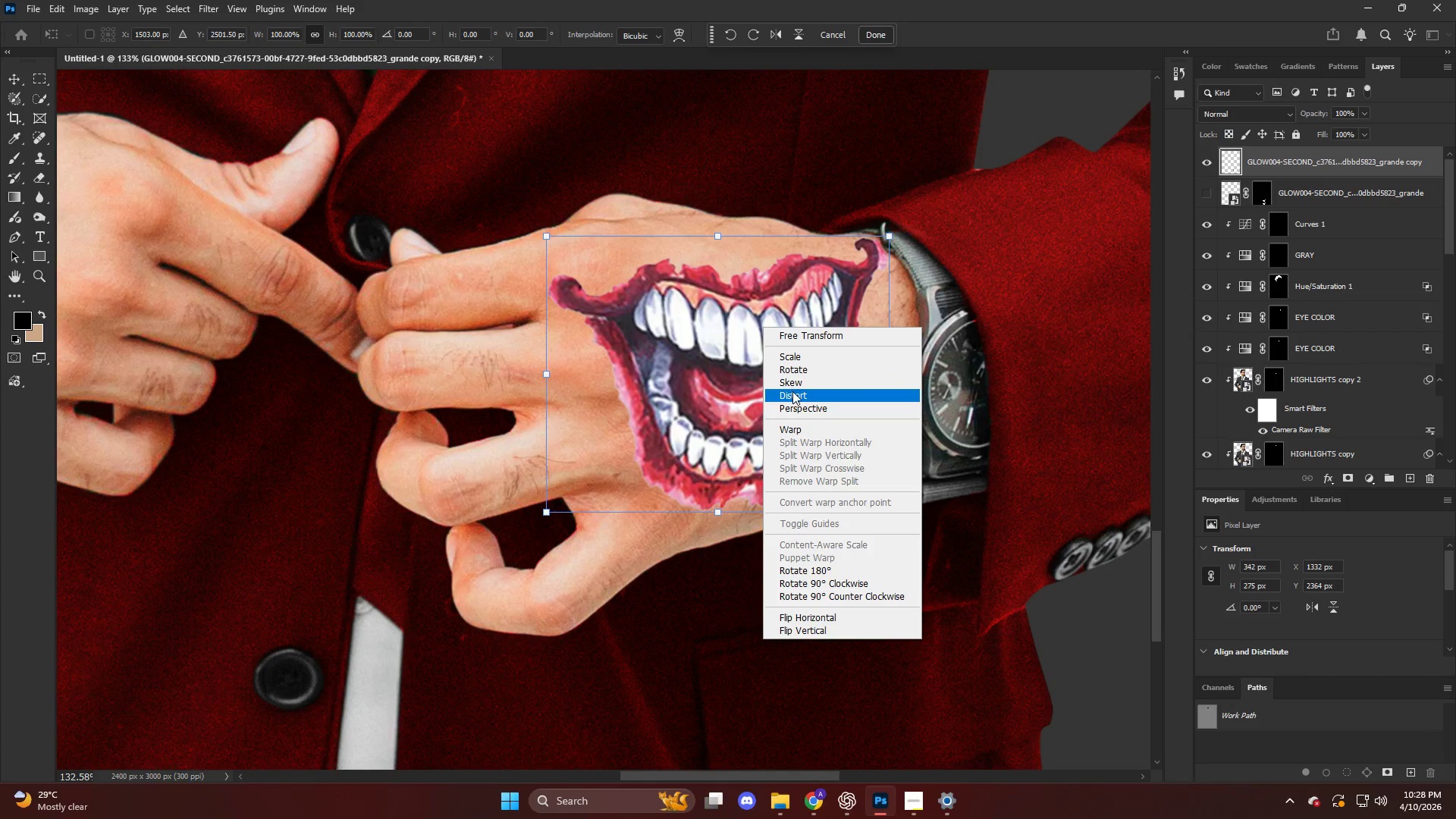 
left_click([792, 391])
 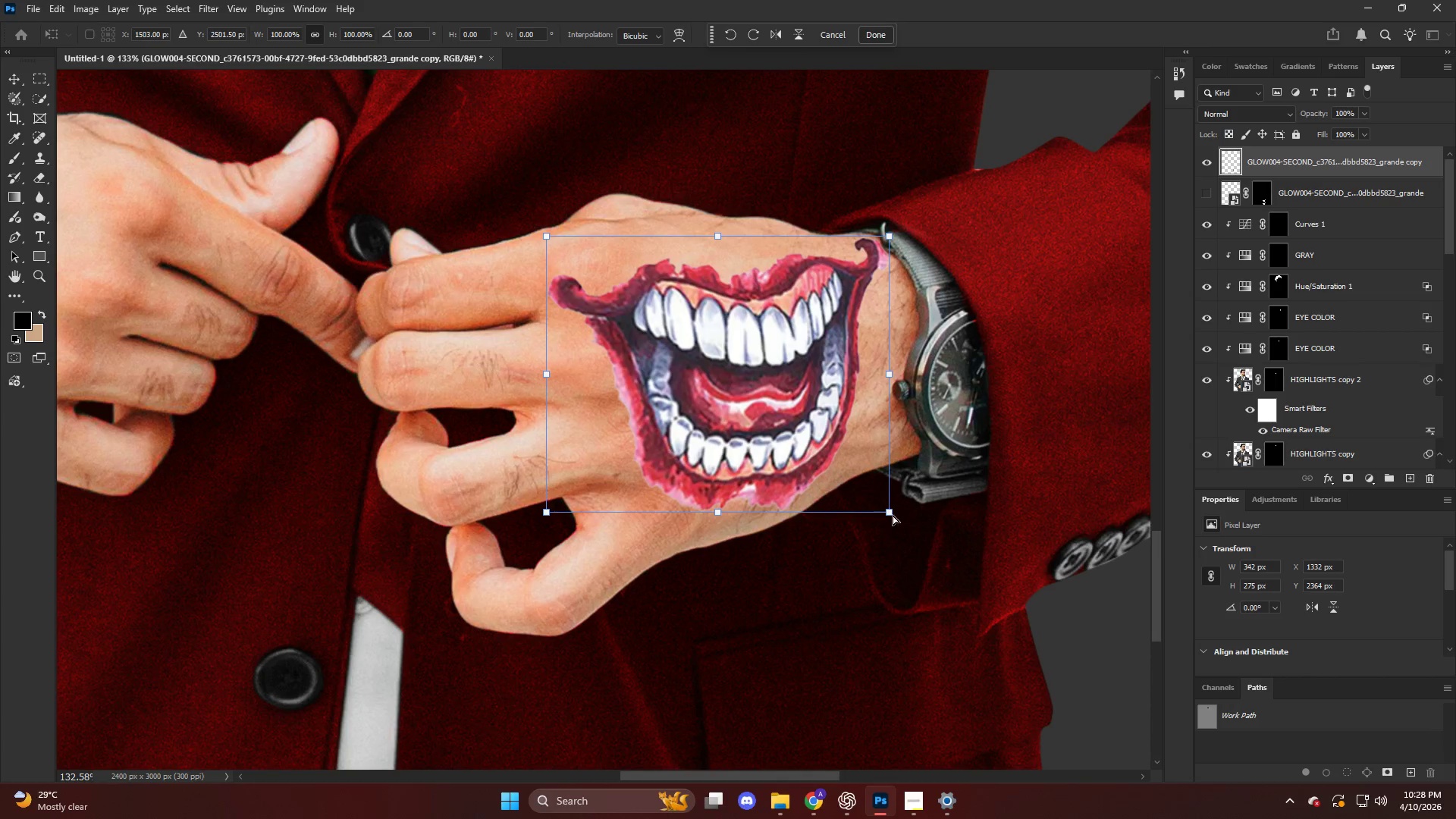 
left_click_drag(start_coordinate=[892, 514], to_coordinate=[861, 501])
 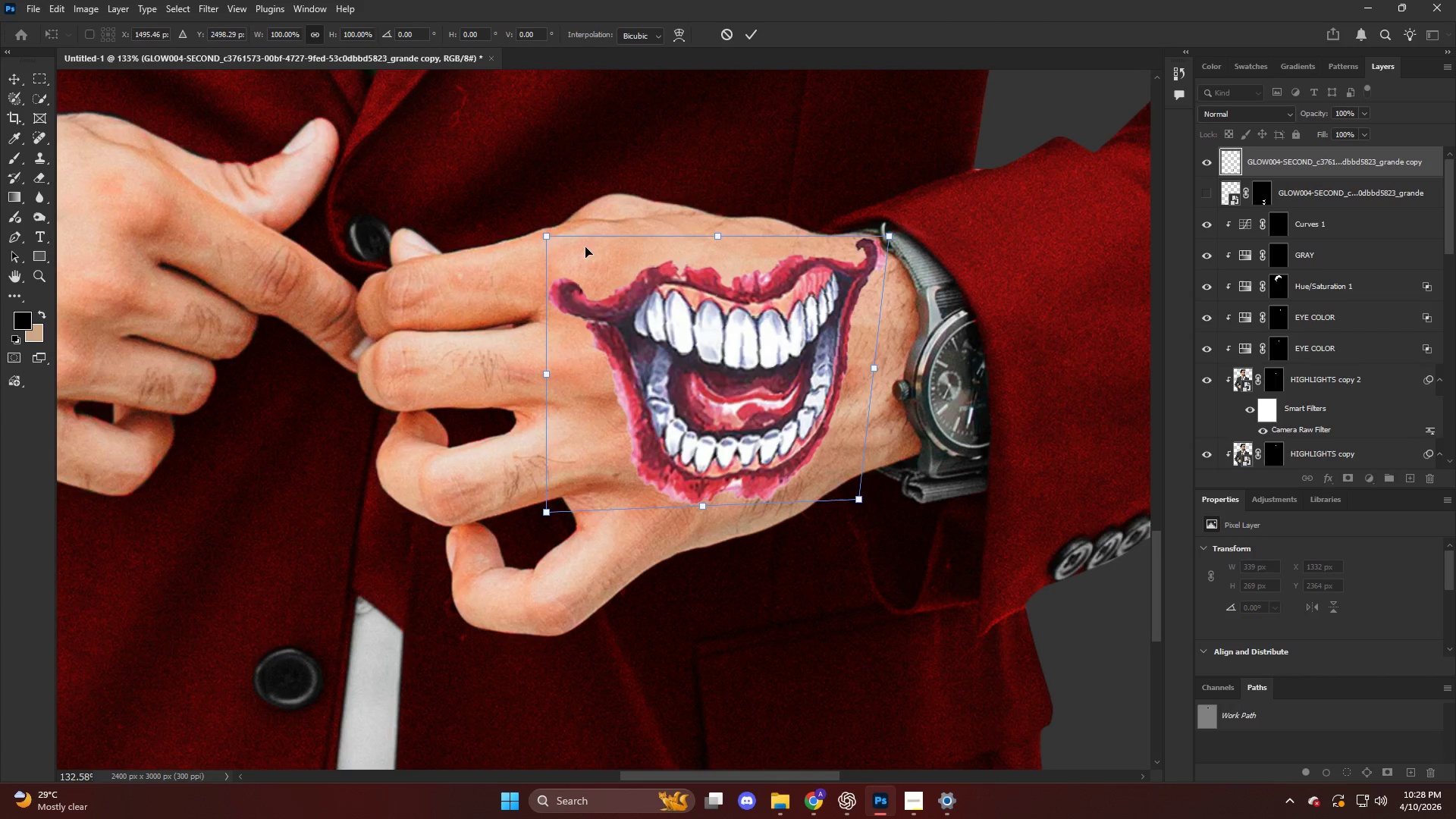 
left_click_drag(start_coordinate=[551, 235], to_coordinate=[542, 215])
 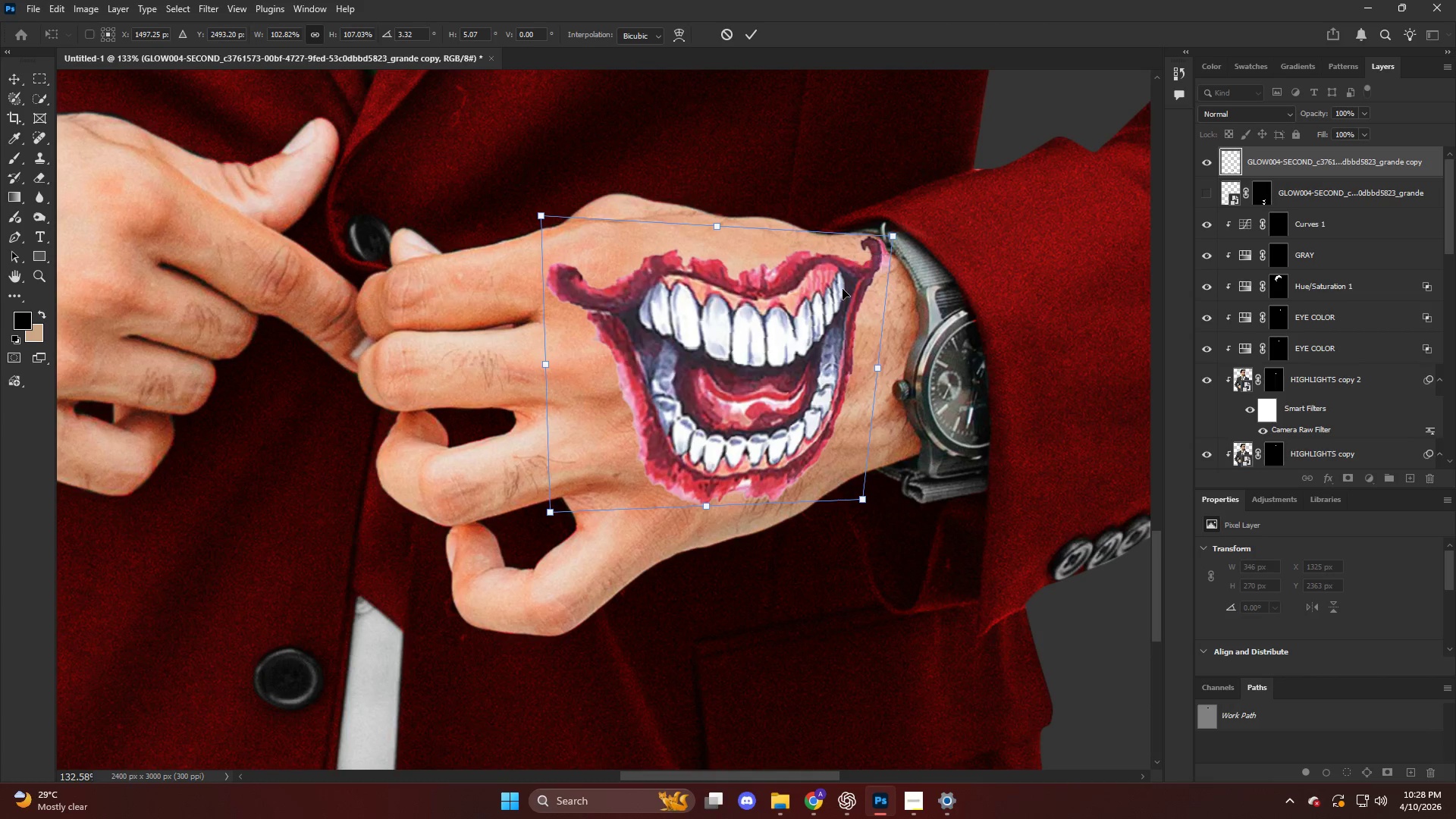 
key(NumpadEnter)
 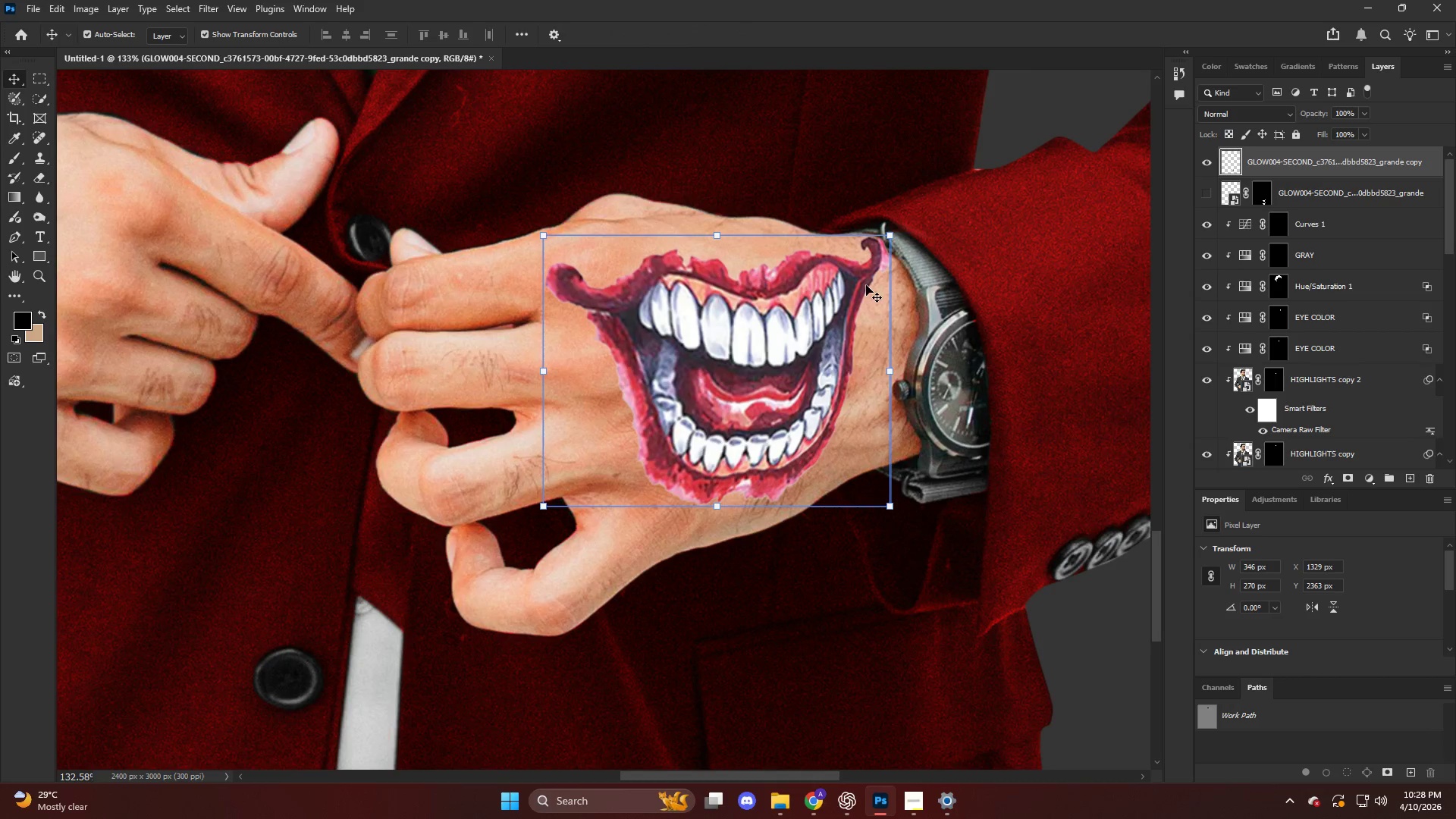 
hold_key(key=AltLeft, duration=0.38)
scroll: coordinate [867, 287], scroll_direction: down, amount: 6.0
 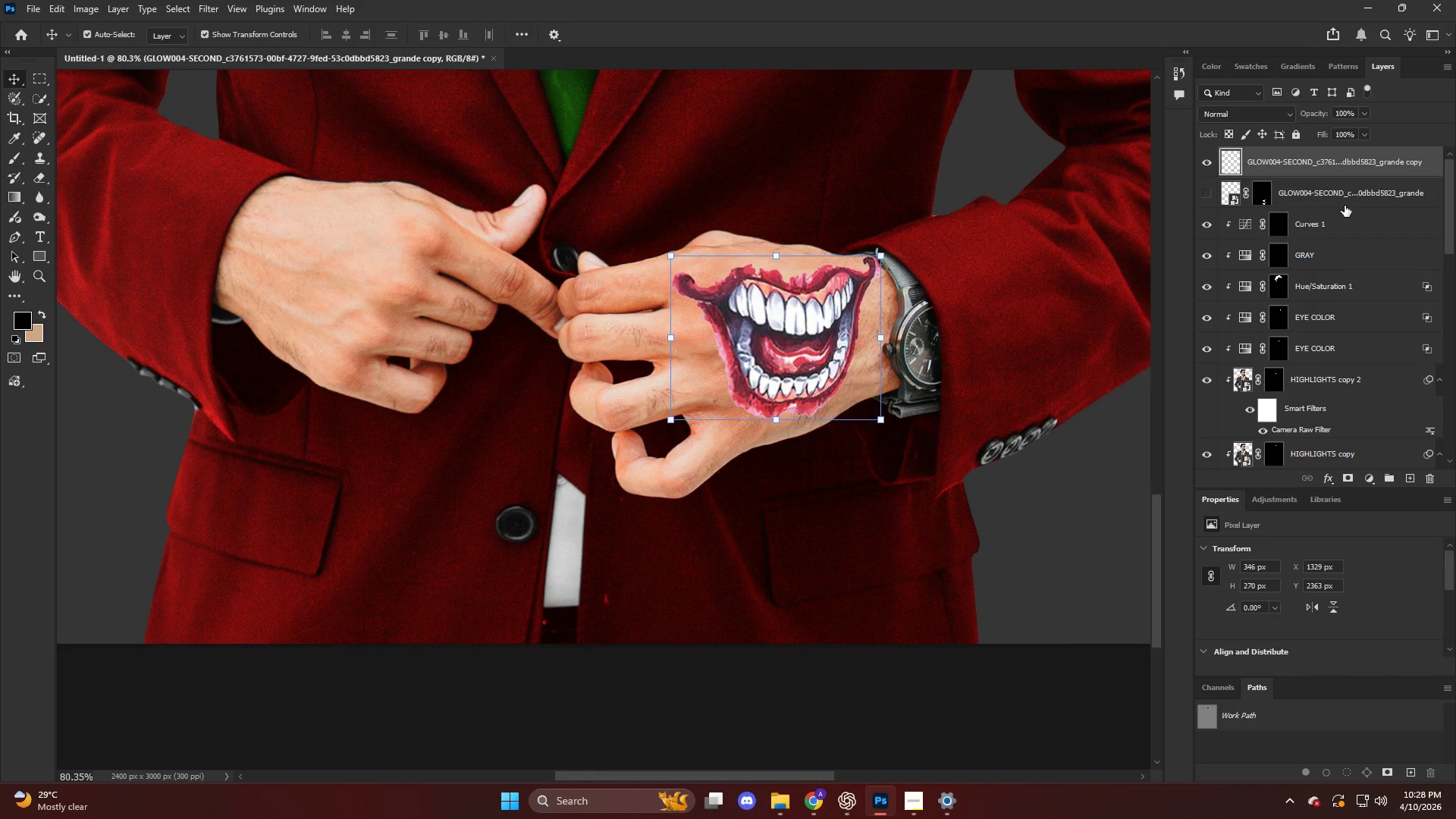 
left_click([1339, 202])
 